 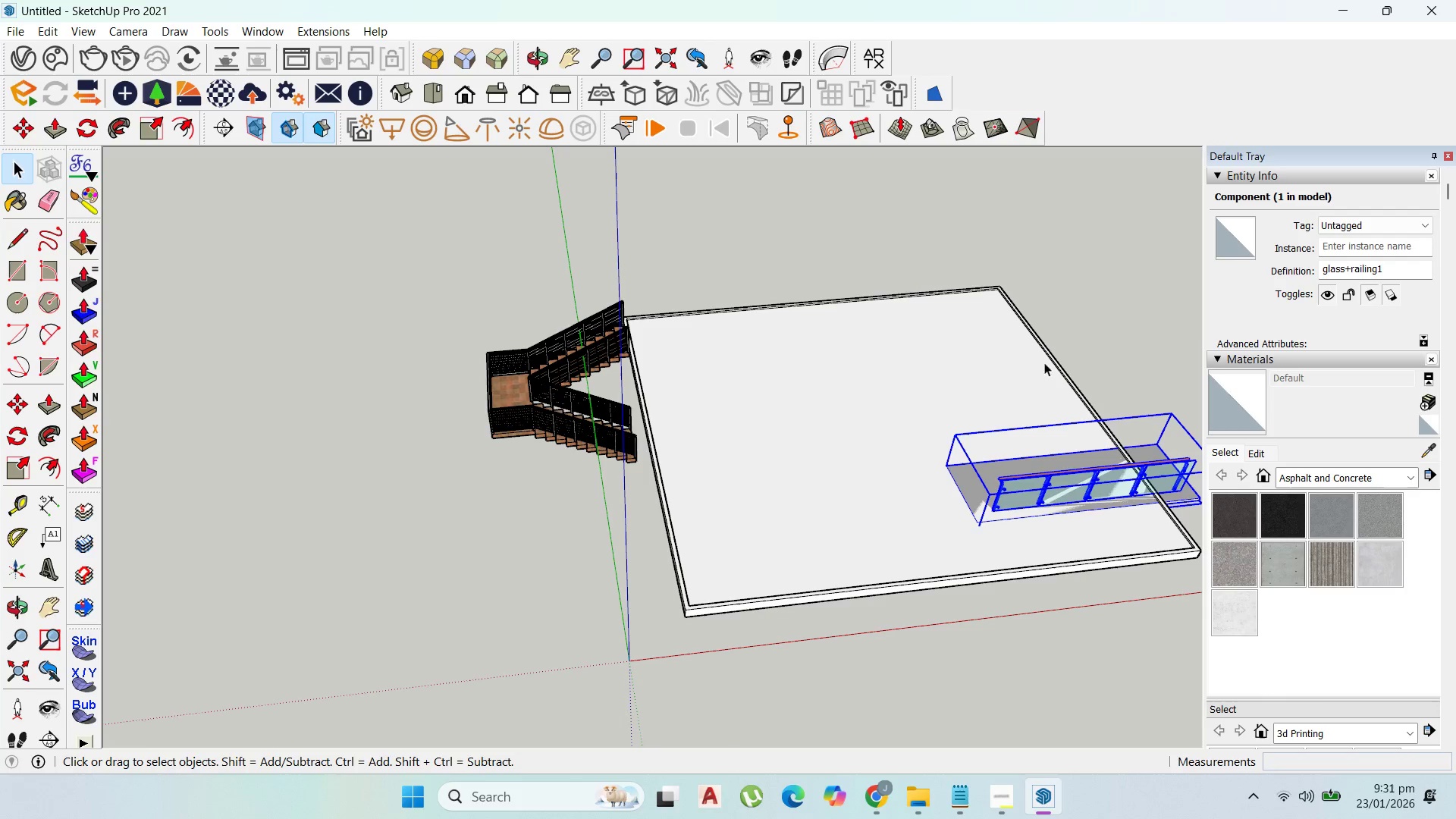 
scroll: coordinate [1099, 477], scroll_direction: up, amount: 10.0
 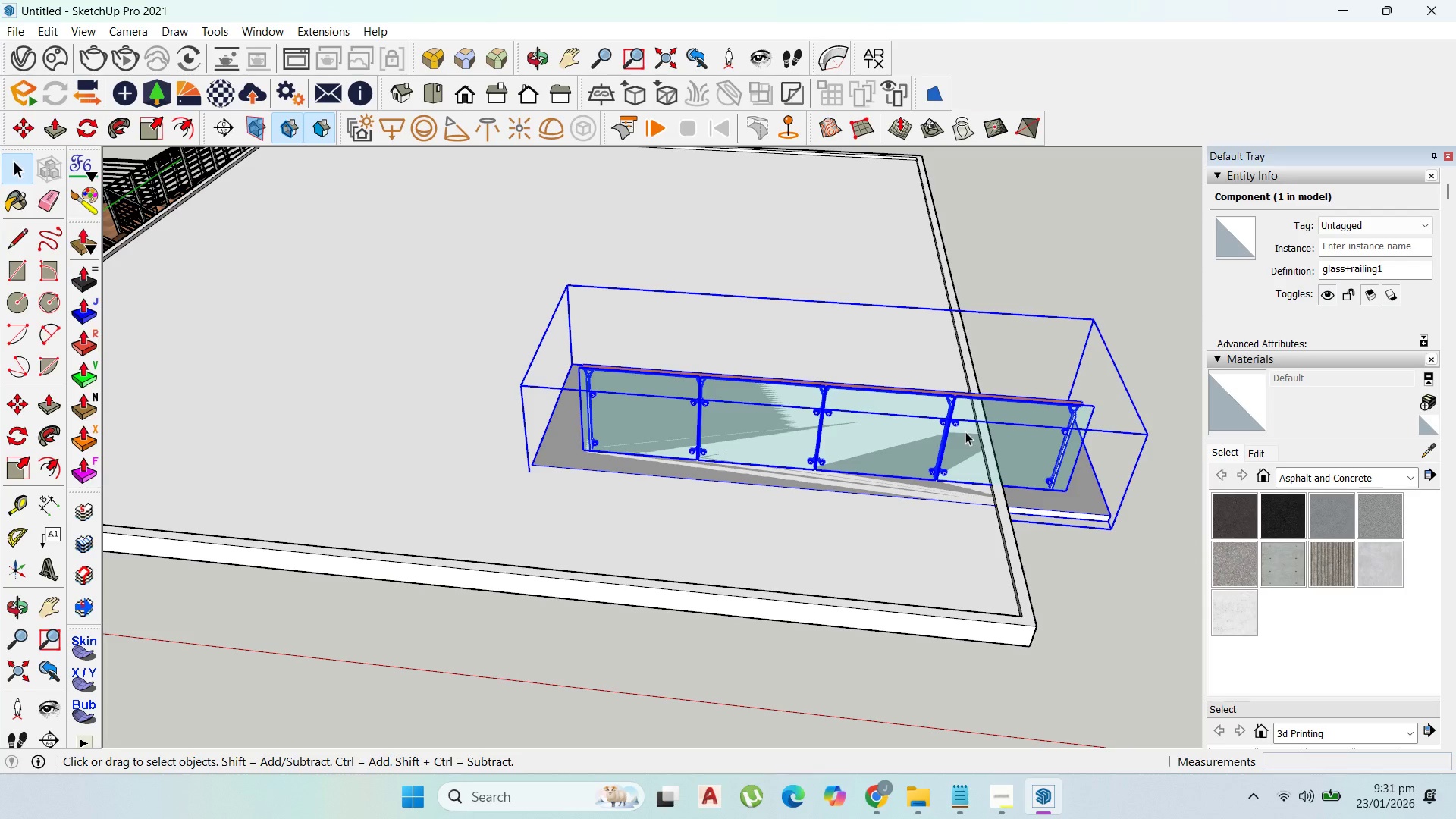 
wait(12.98)
 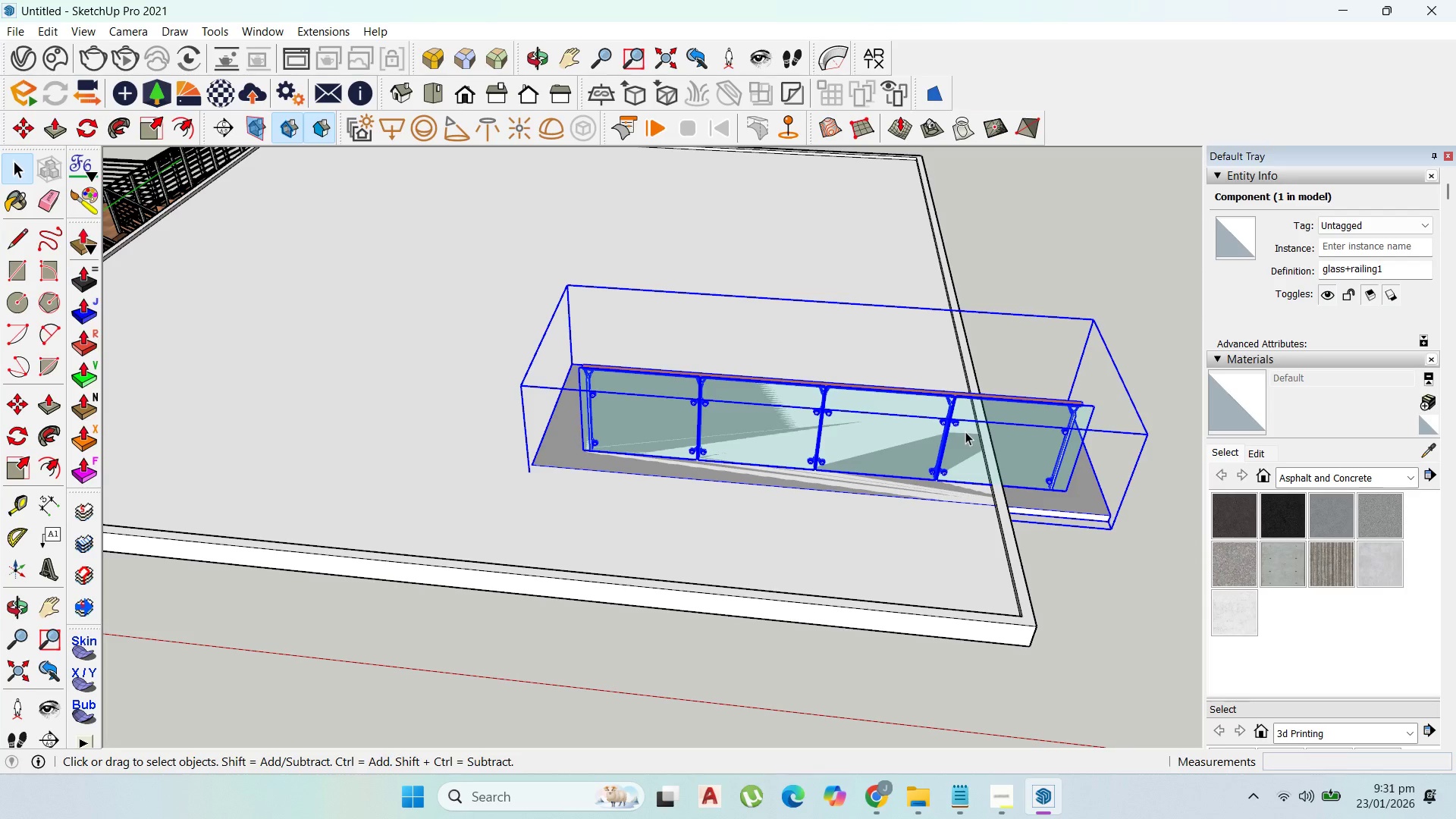 
left_click([15, 168])
 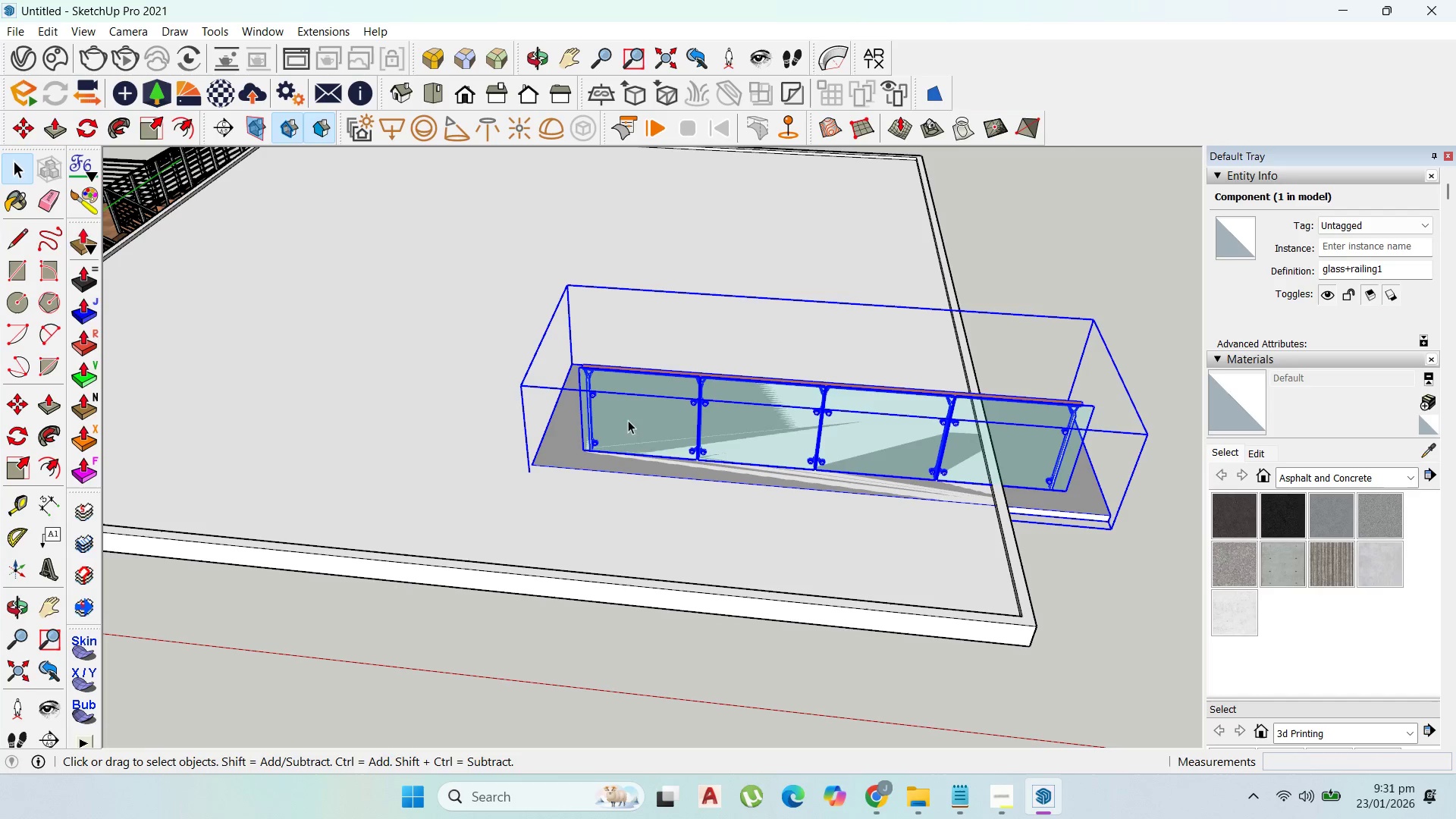 
left_click([194, 485])
 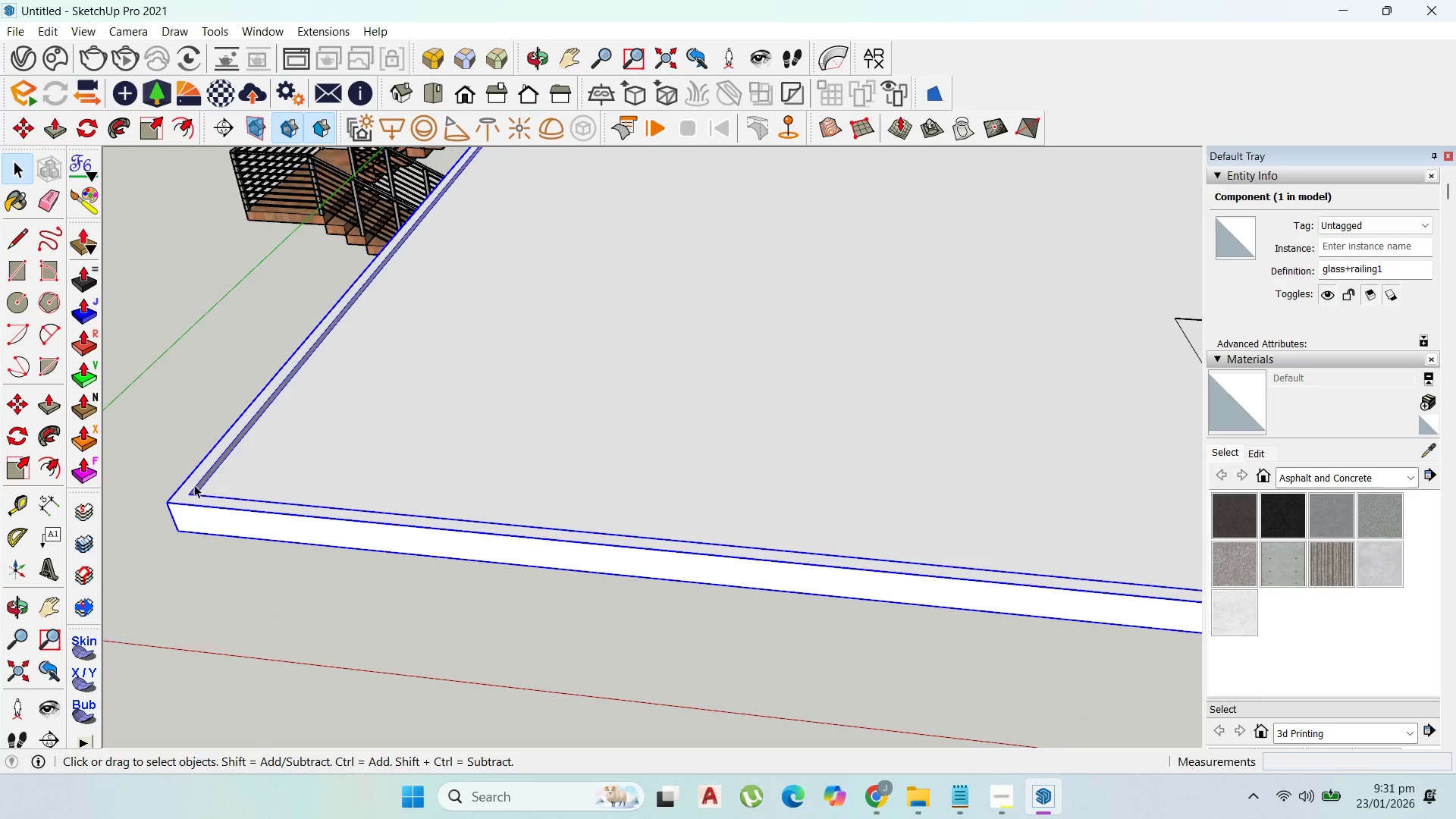 
scroll: coordinate [152, 486], scroll_direction: down, amount: 2.0
 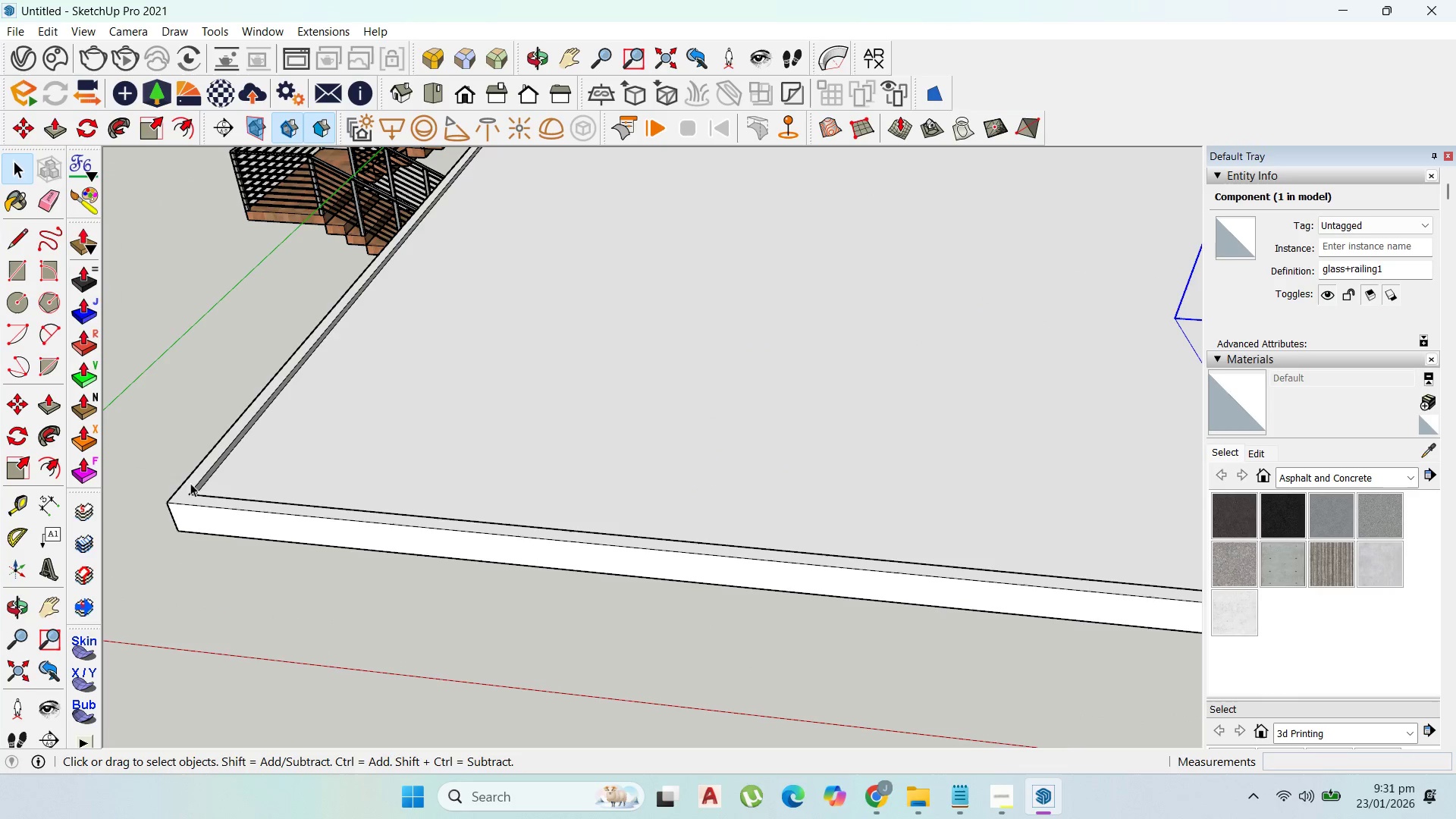 
double_click([194, 485])
 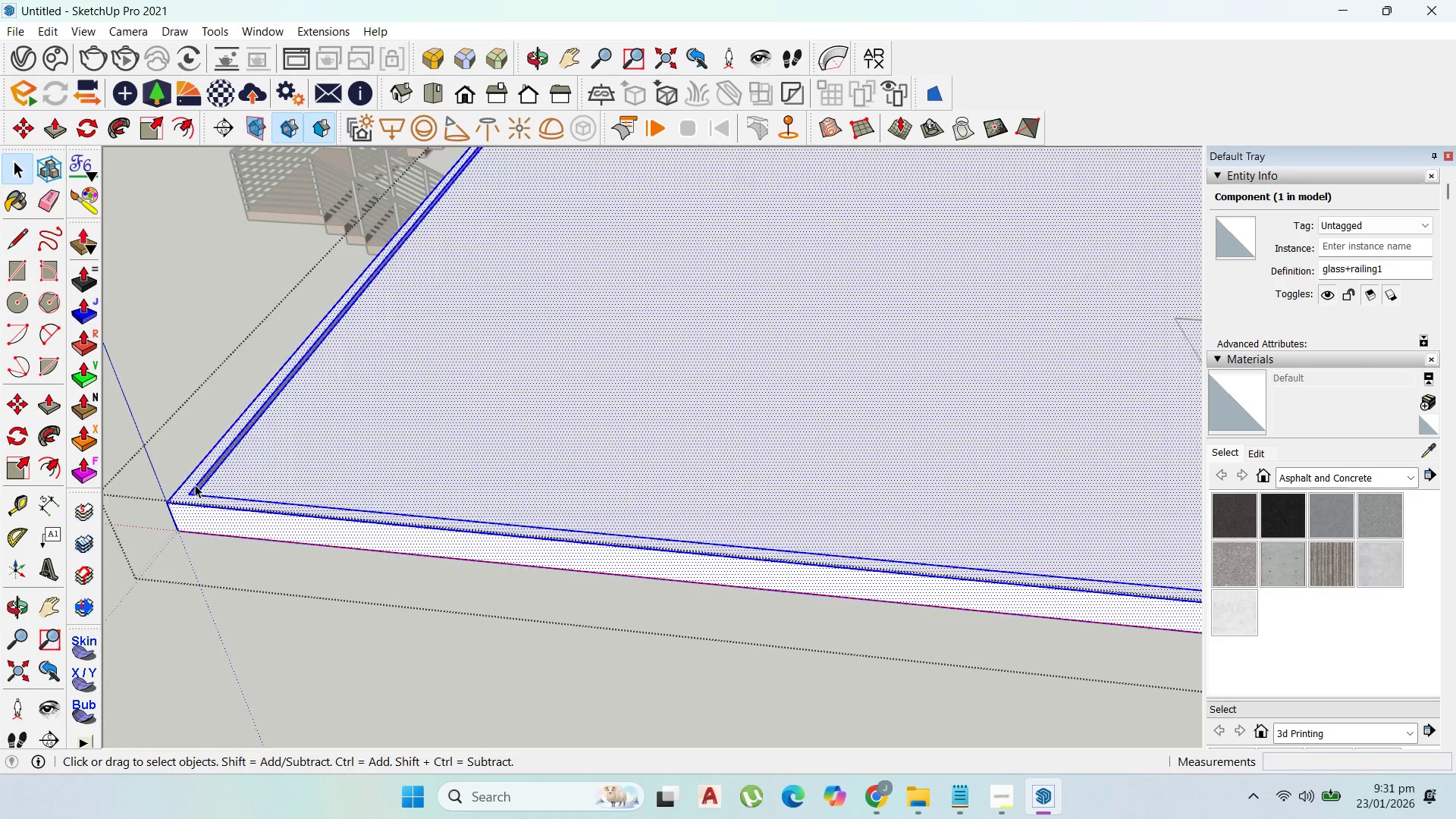 
triple_click([195, 485])
 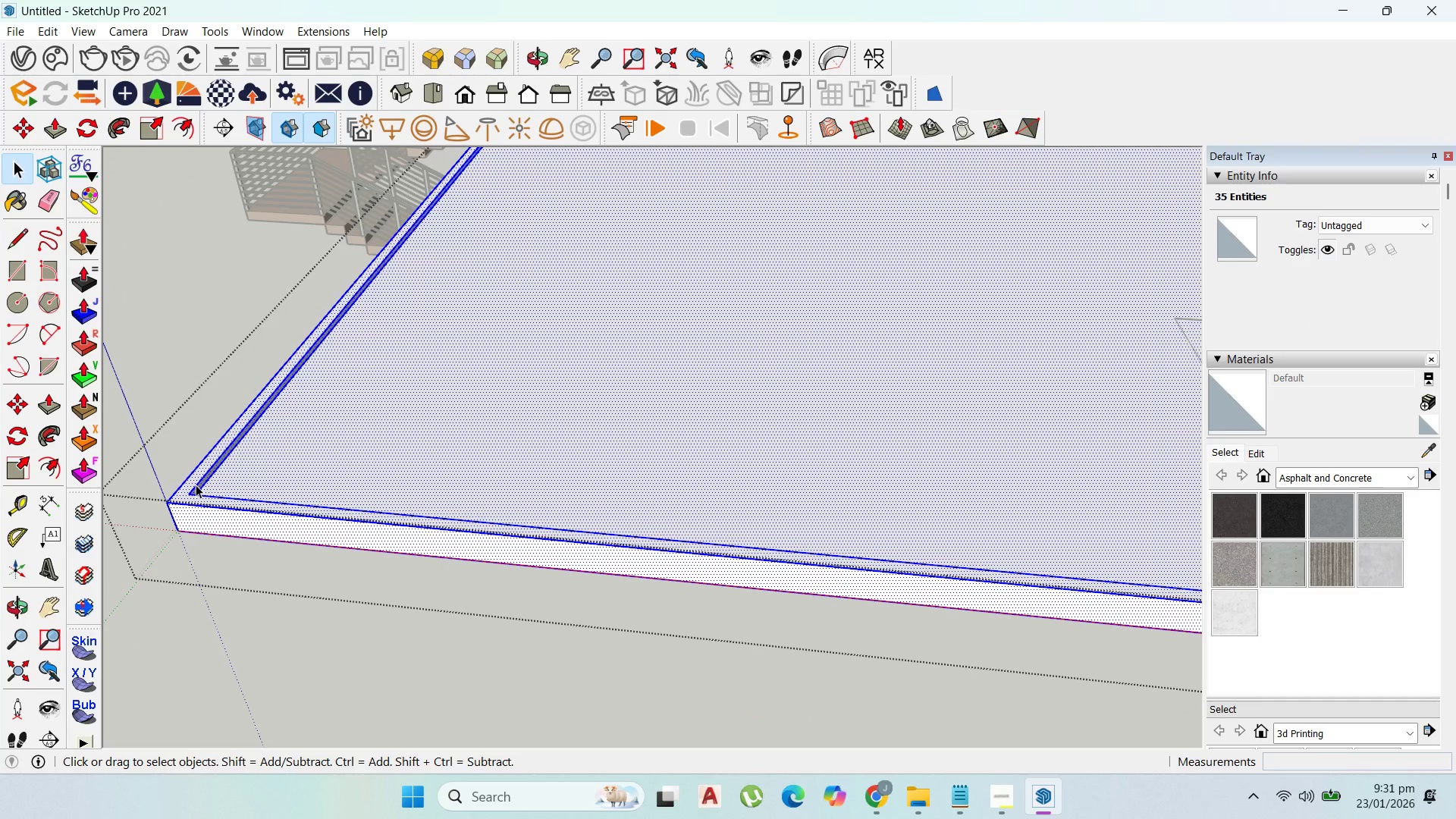 
key(P)
 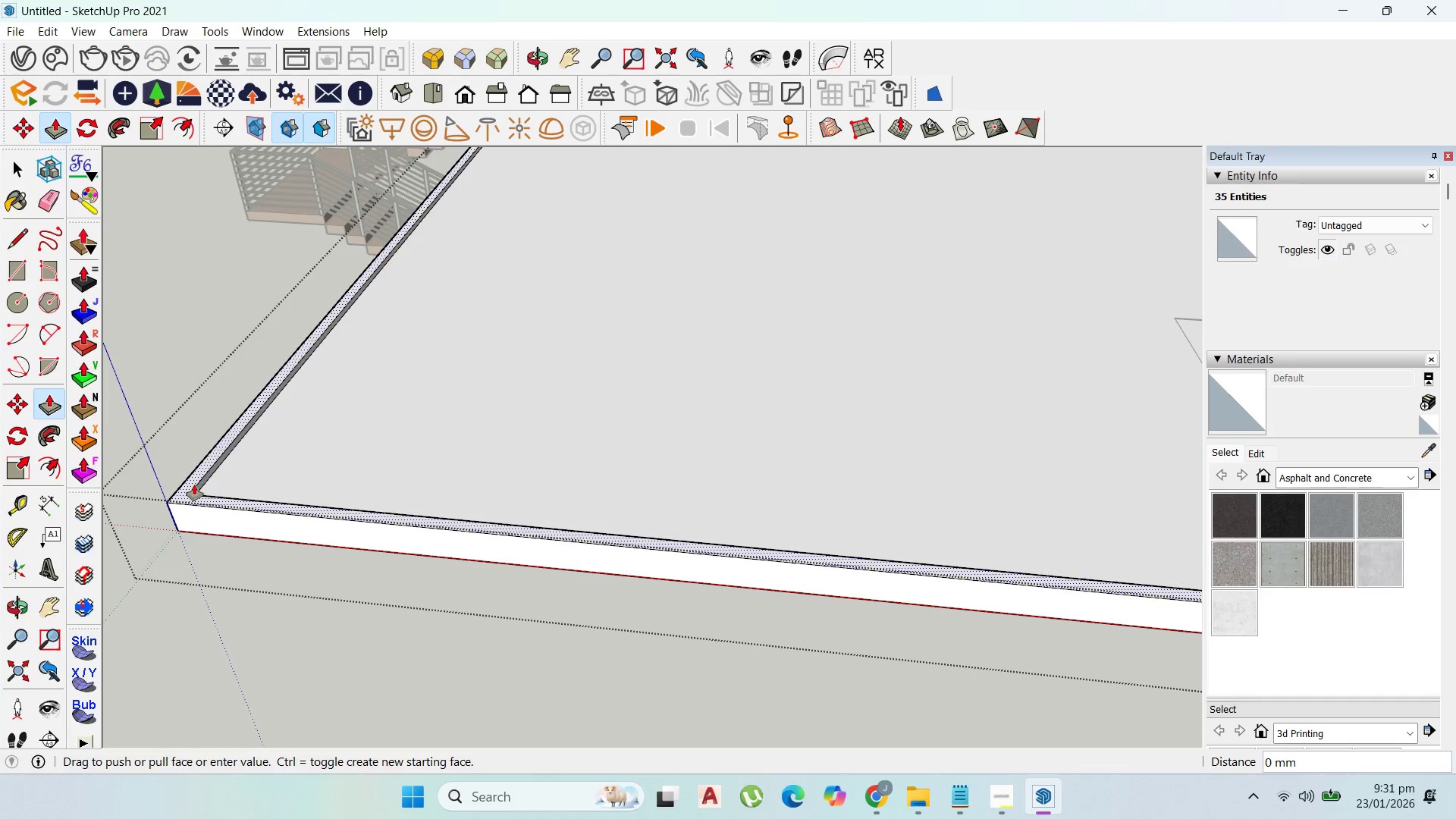 
left_click_drag(start_coordinate=[194, 485], to_coordinate=[196, 460])
 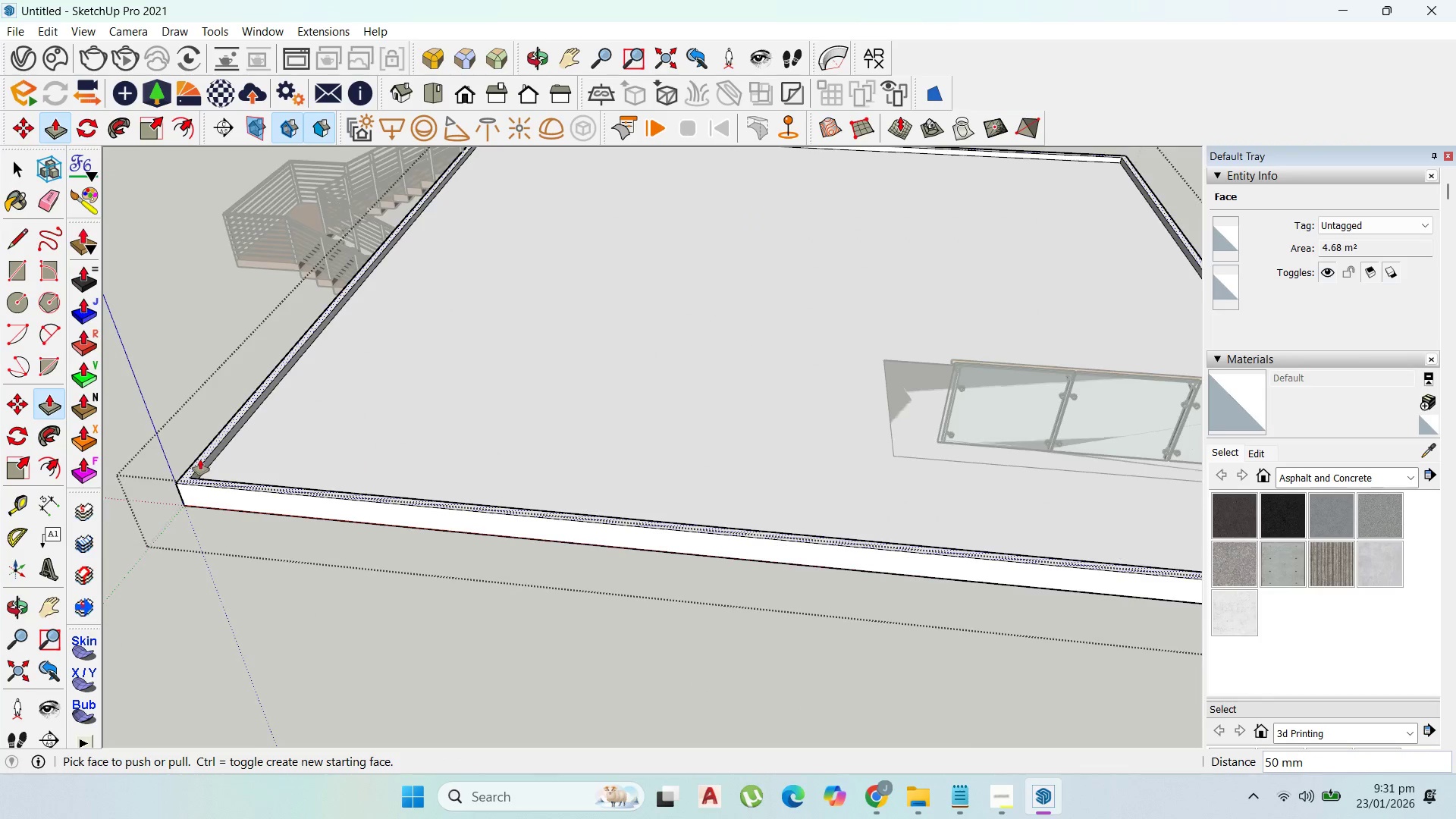 
type(50)
 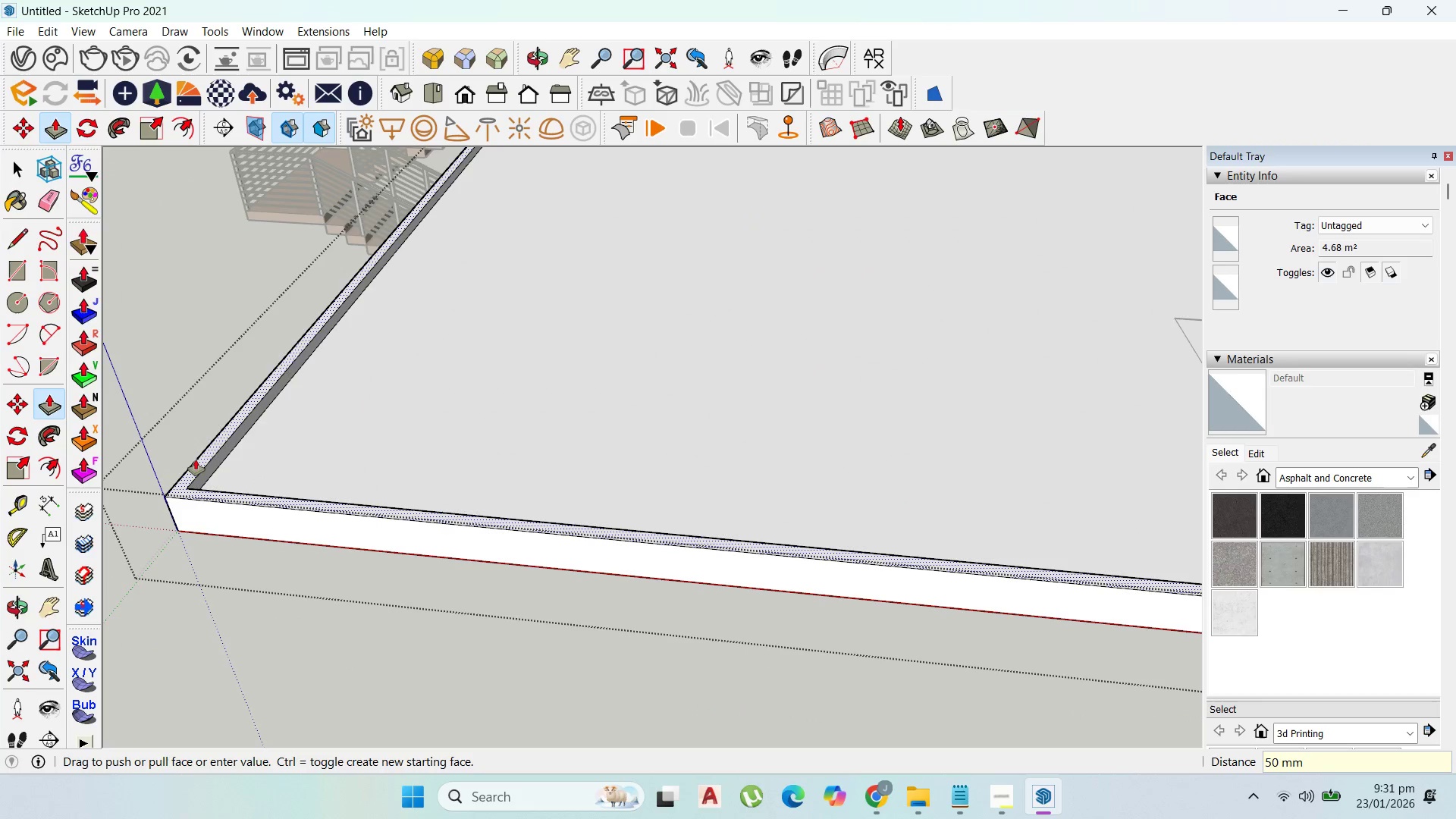 
key(Enter)
 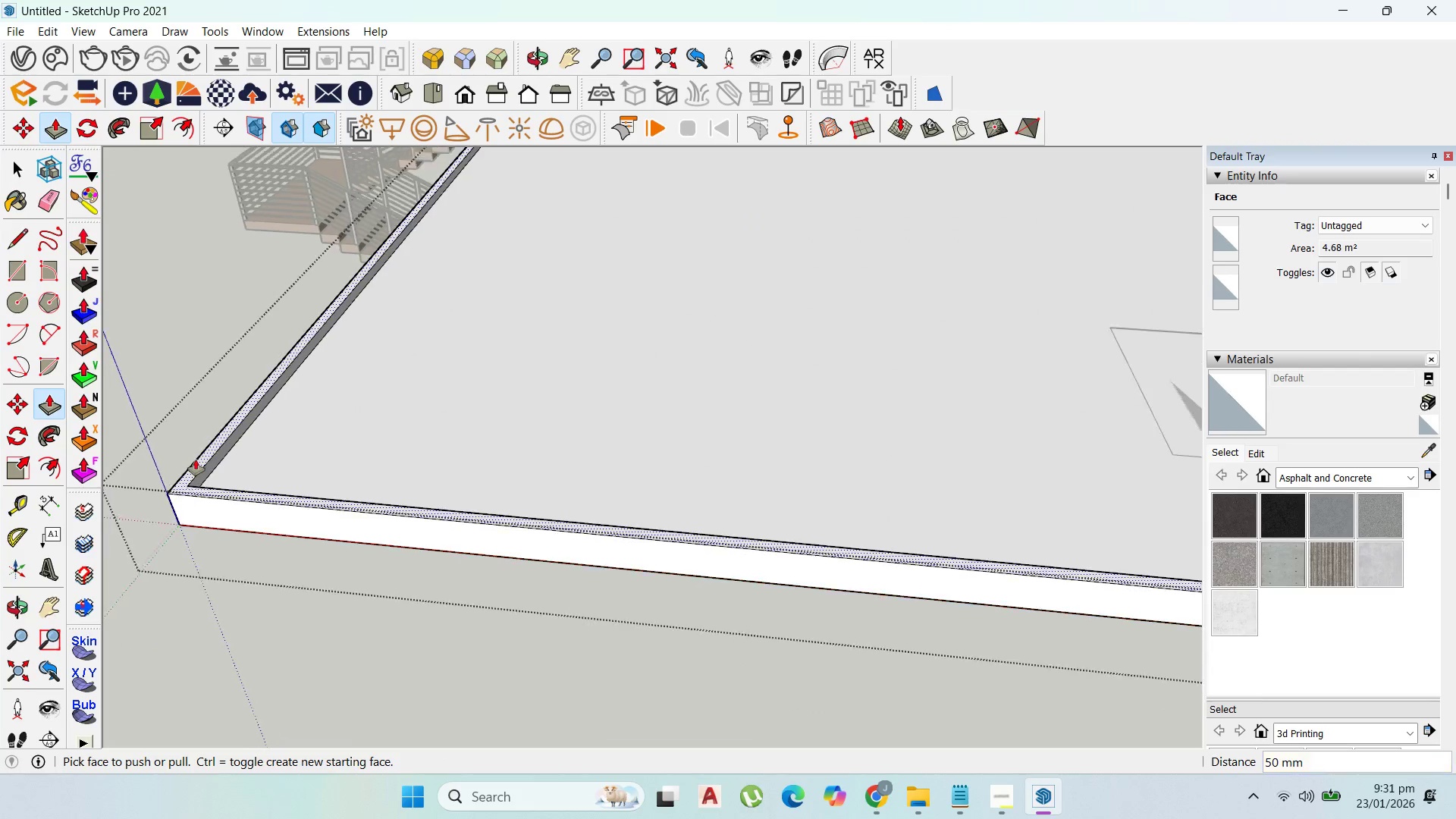 
key(Escape)
 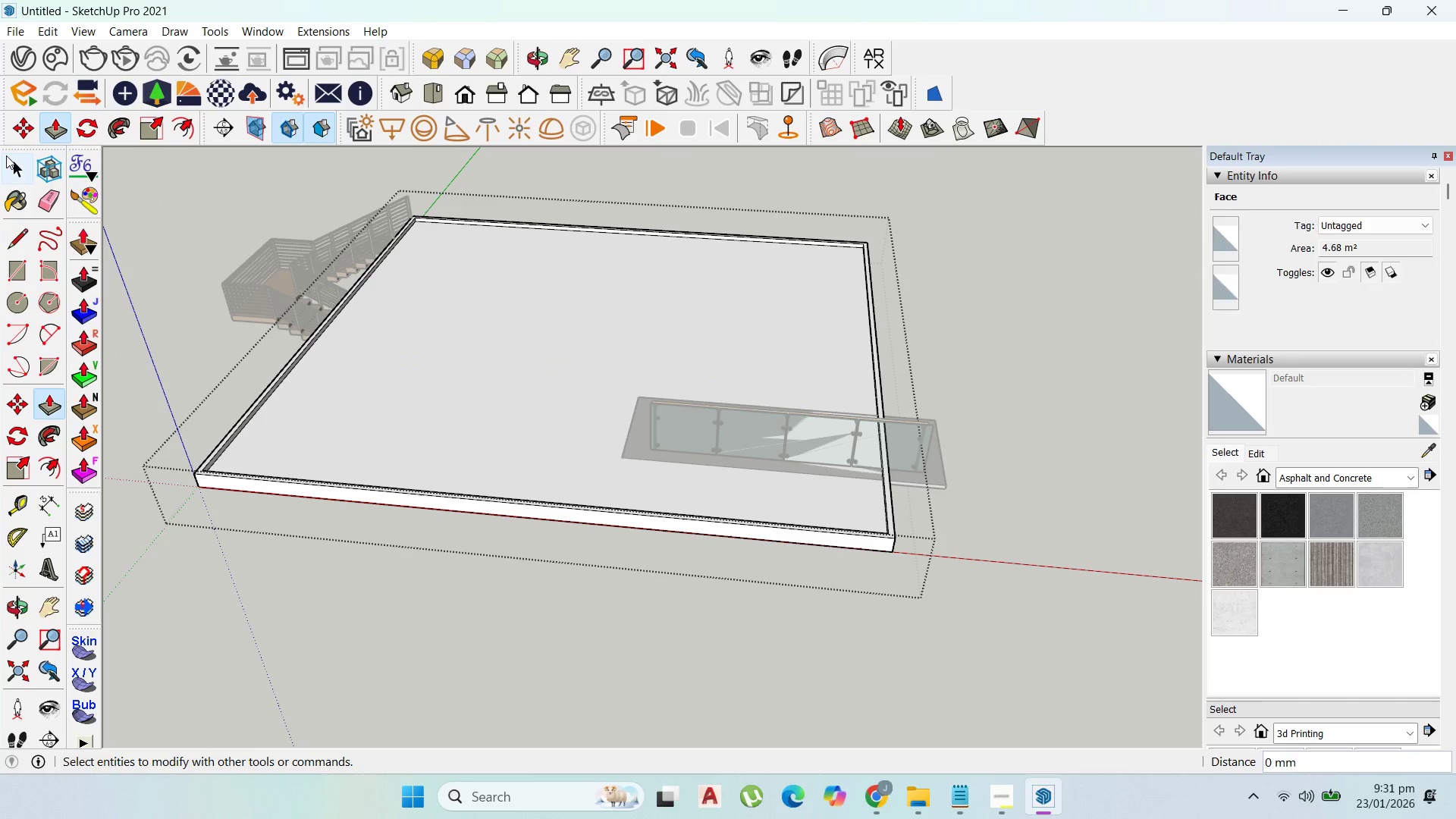 
scroll: coordinate [242, 462], scroll_direction: down, amount: 12.0
 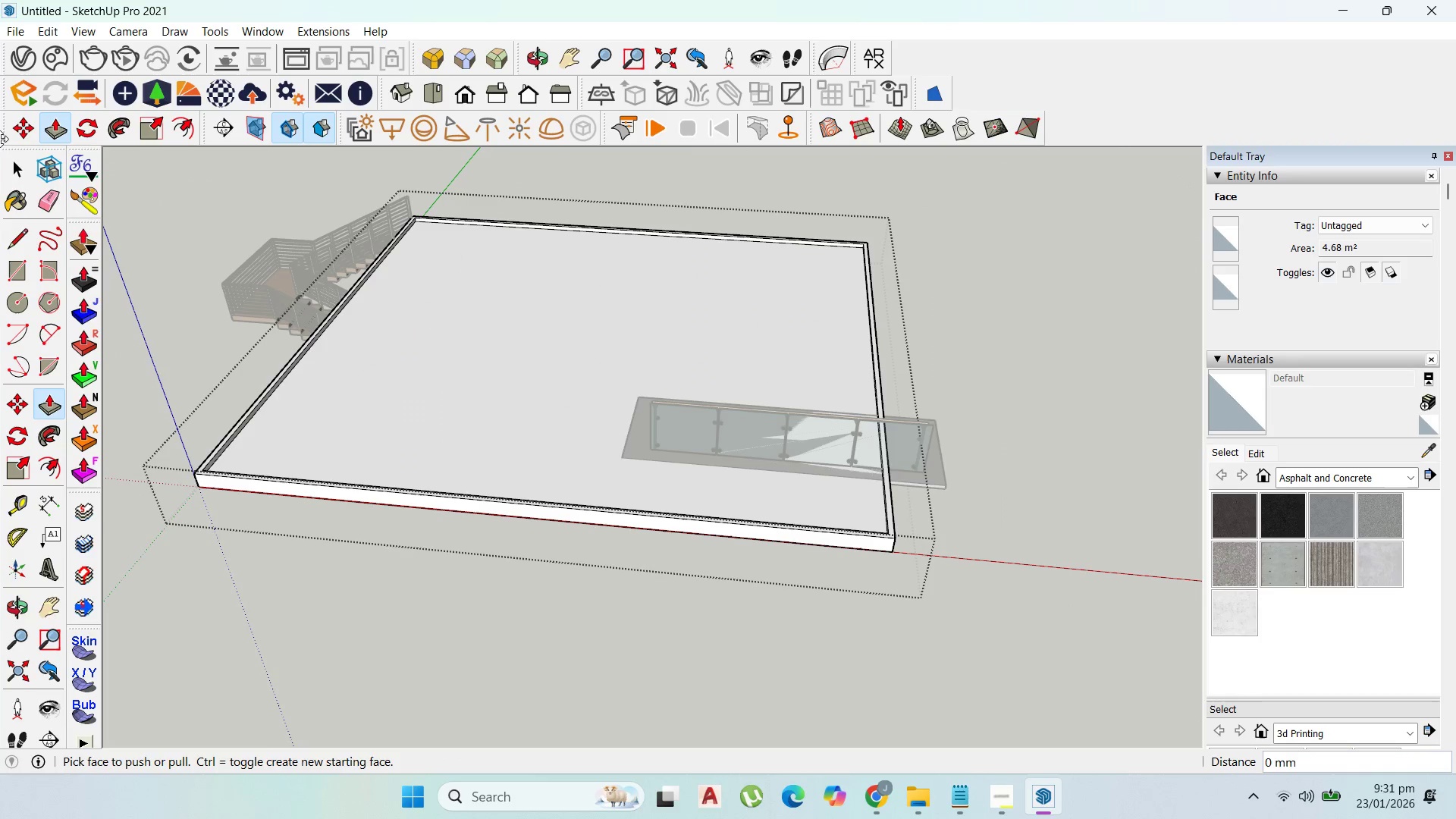 
left_click([11, 160])
 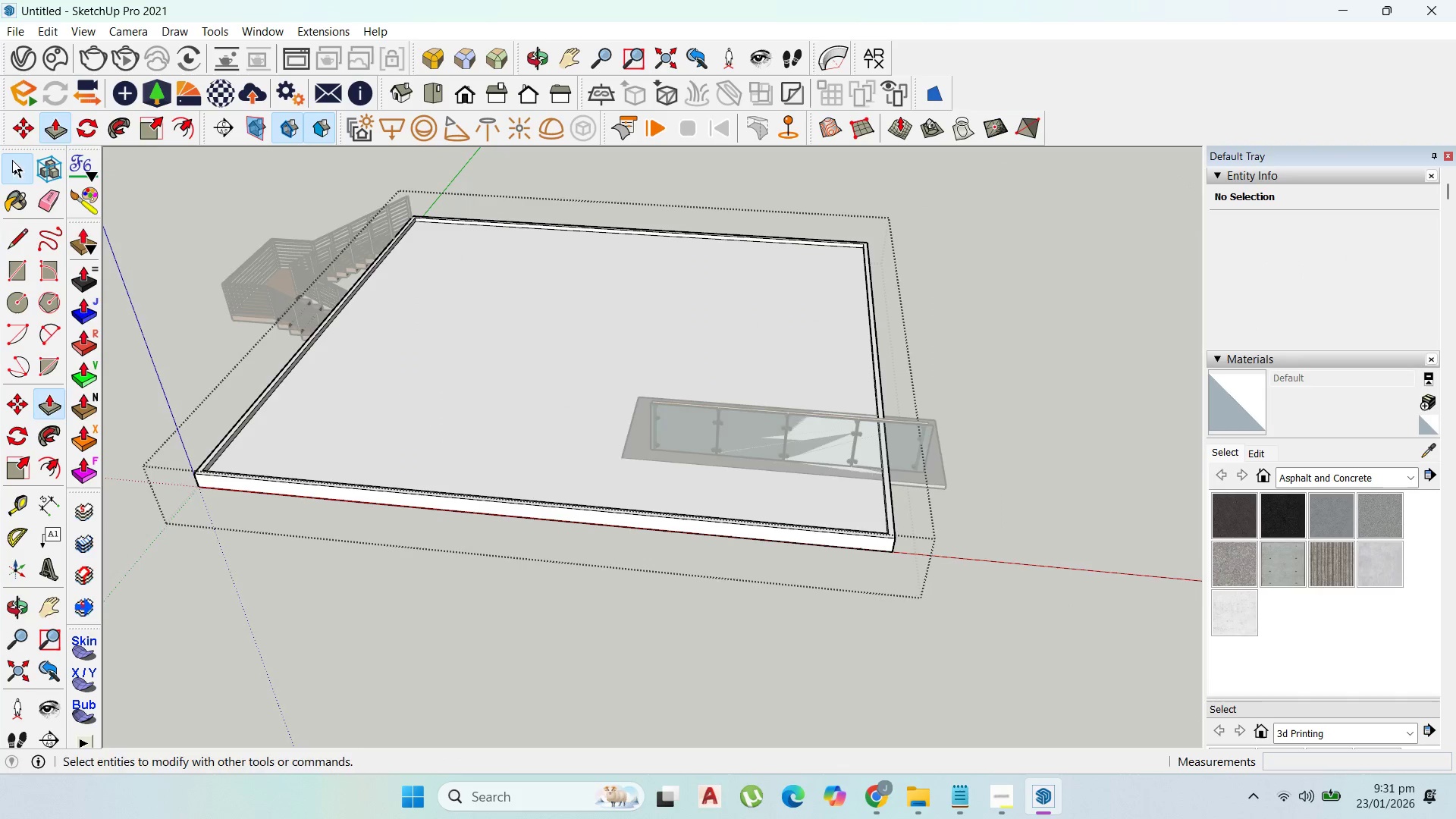 
key(Escape)
 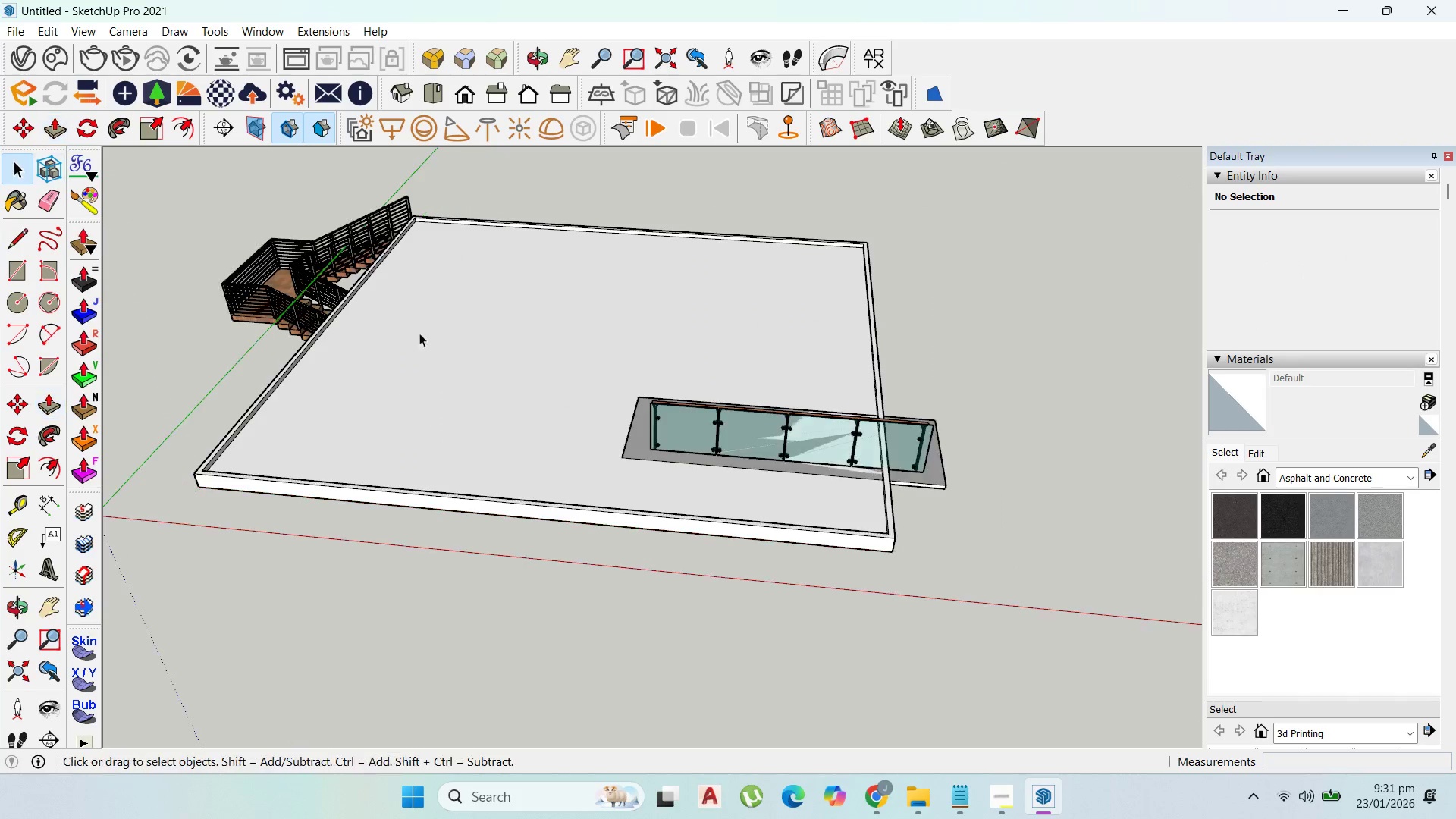 
key(Escape)
 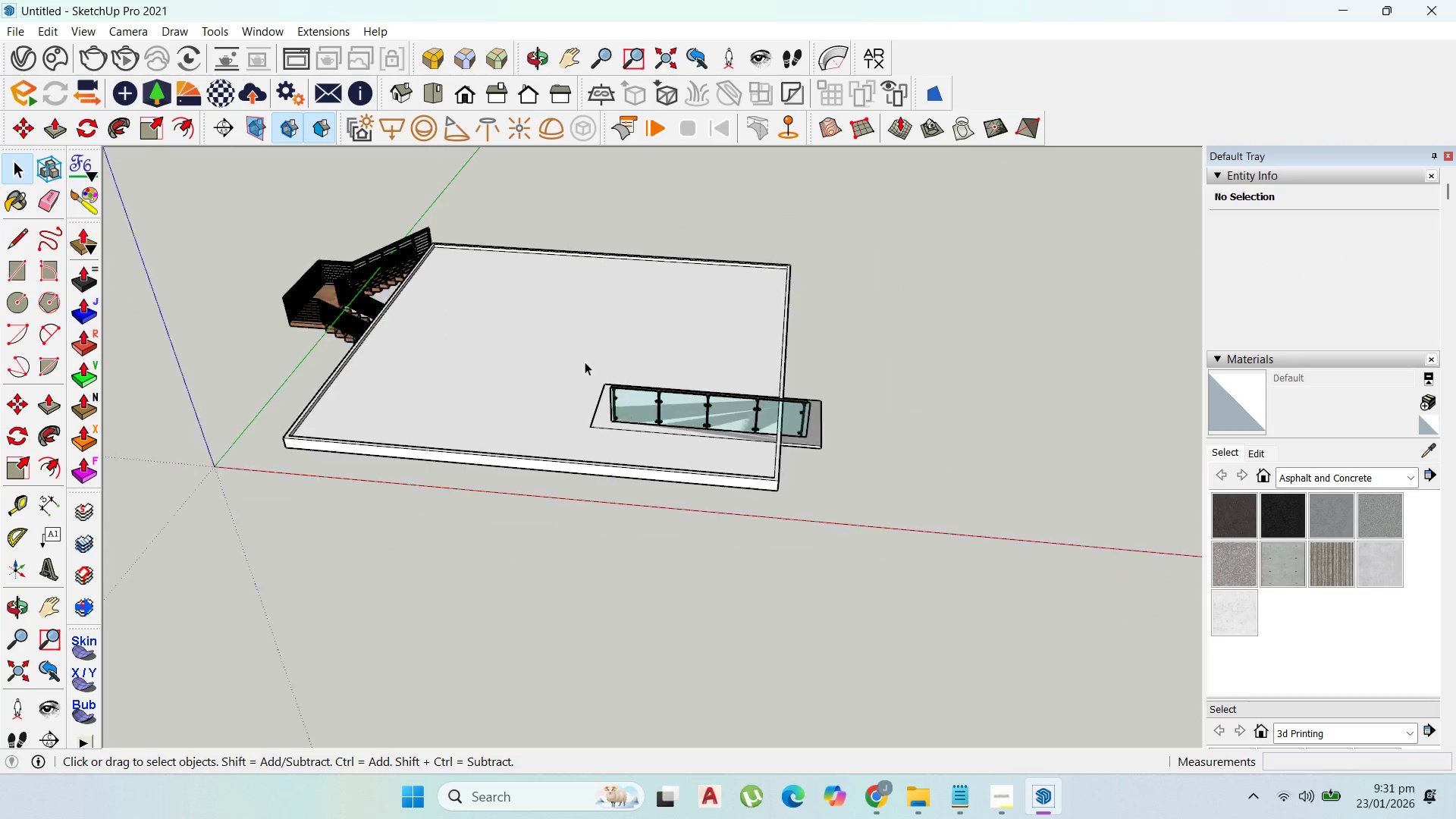 
key(Escape)
 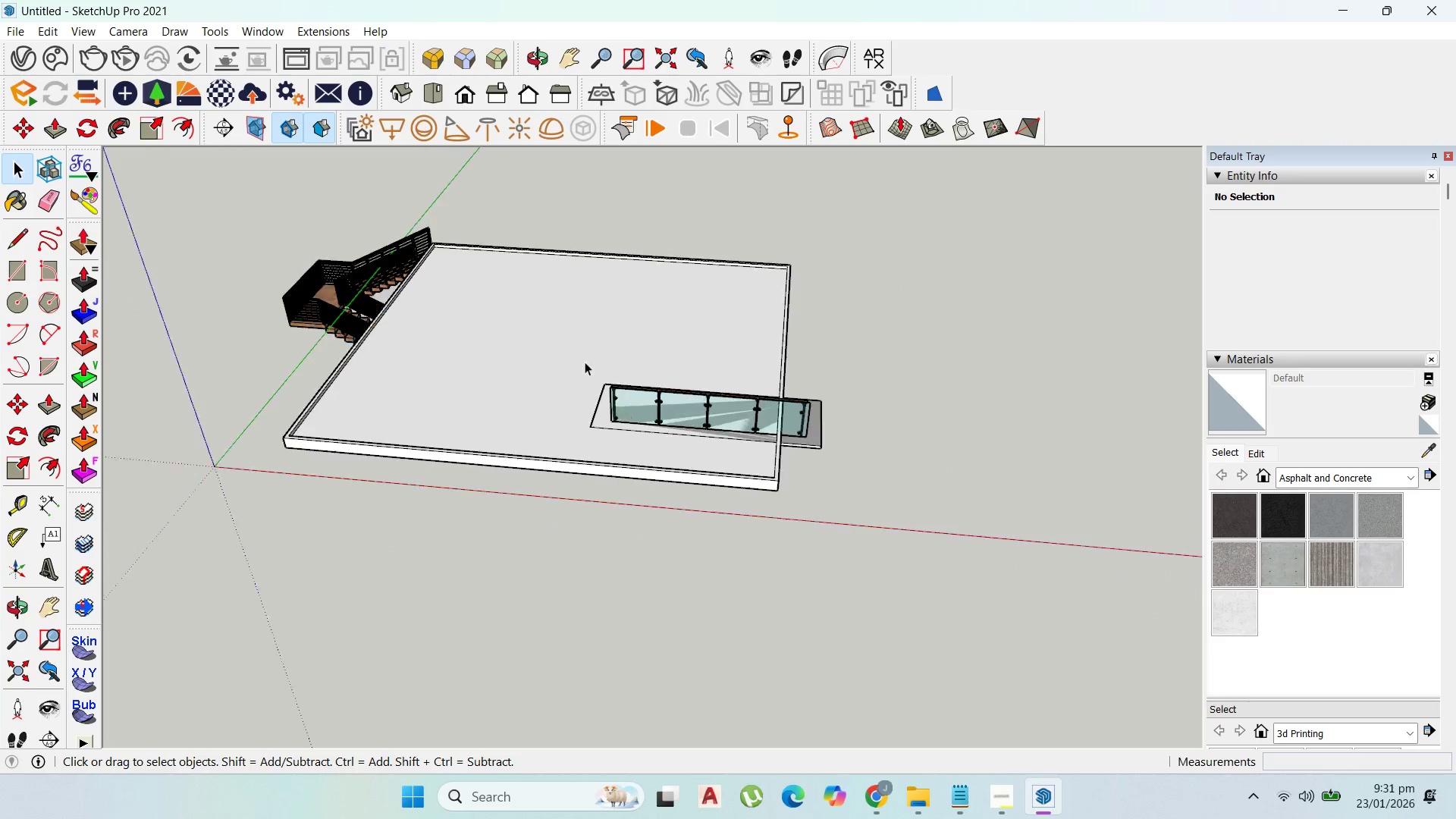 
left_click([780, 414])
 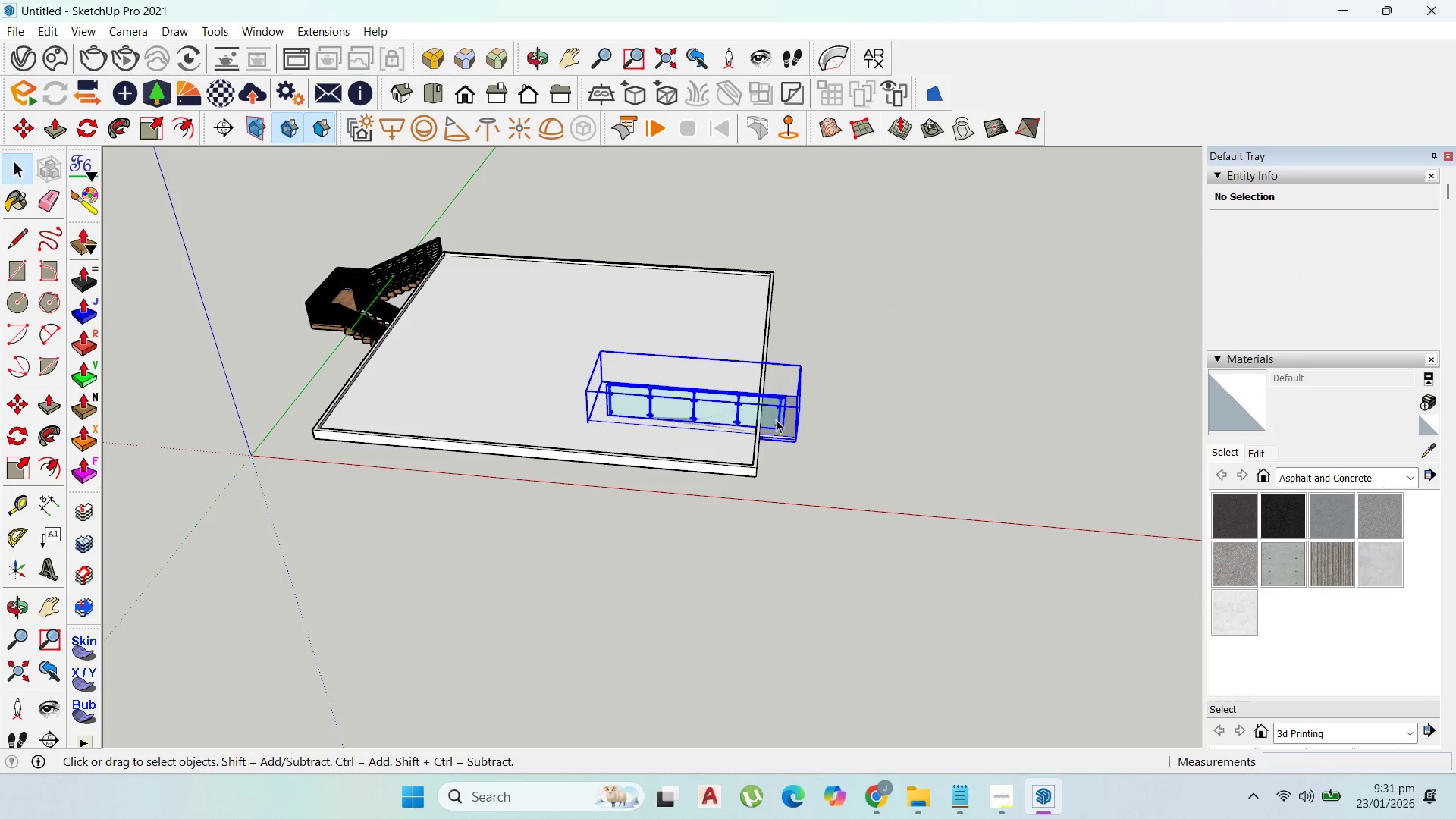 
scroll: coordinate [573, 359], scroll_direction: down, amount: 4.0
 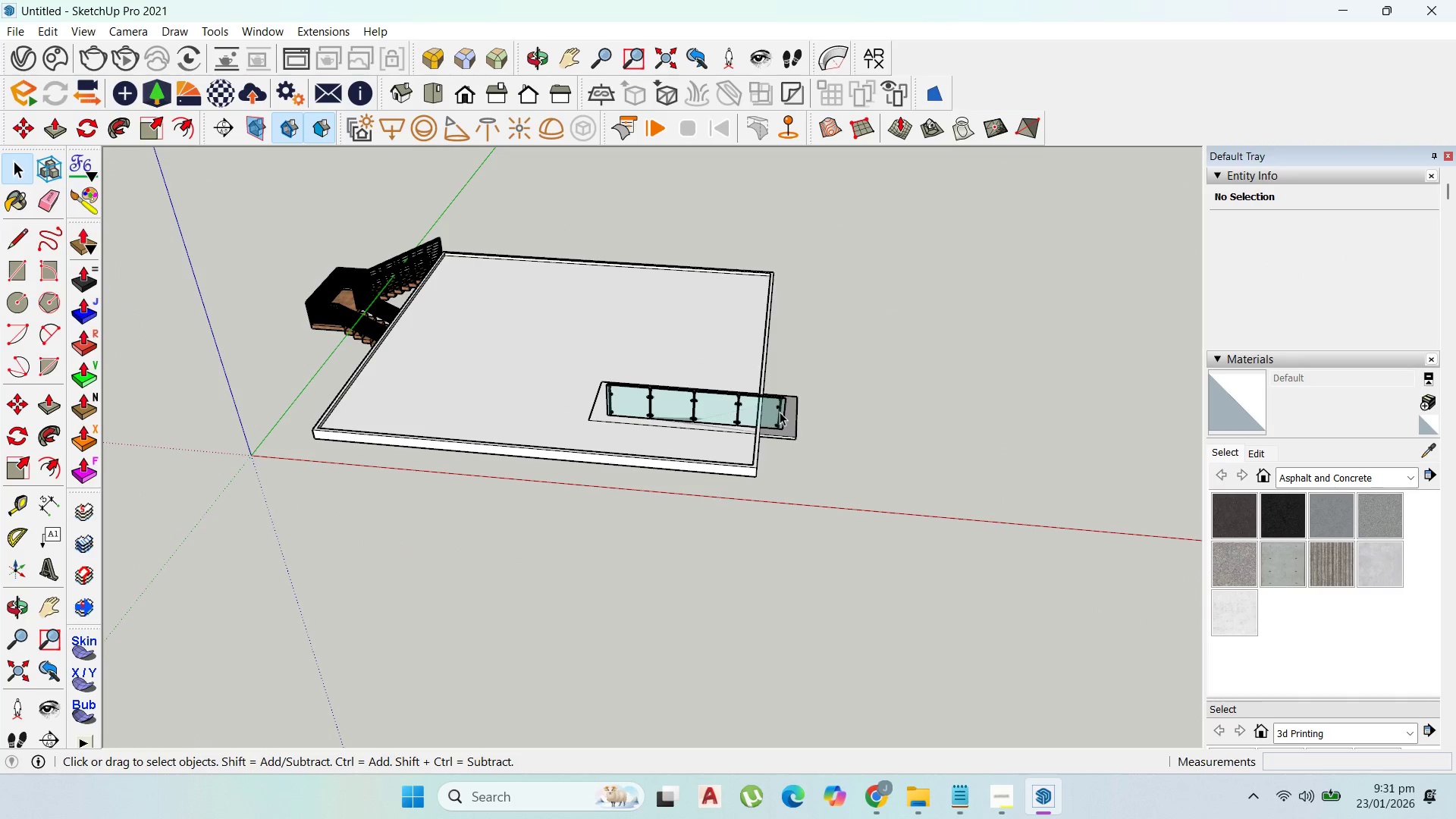 
left_click([799, 429])
 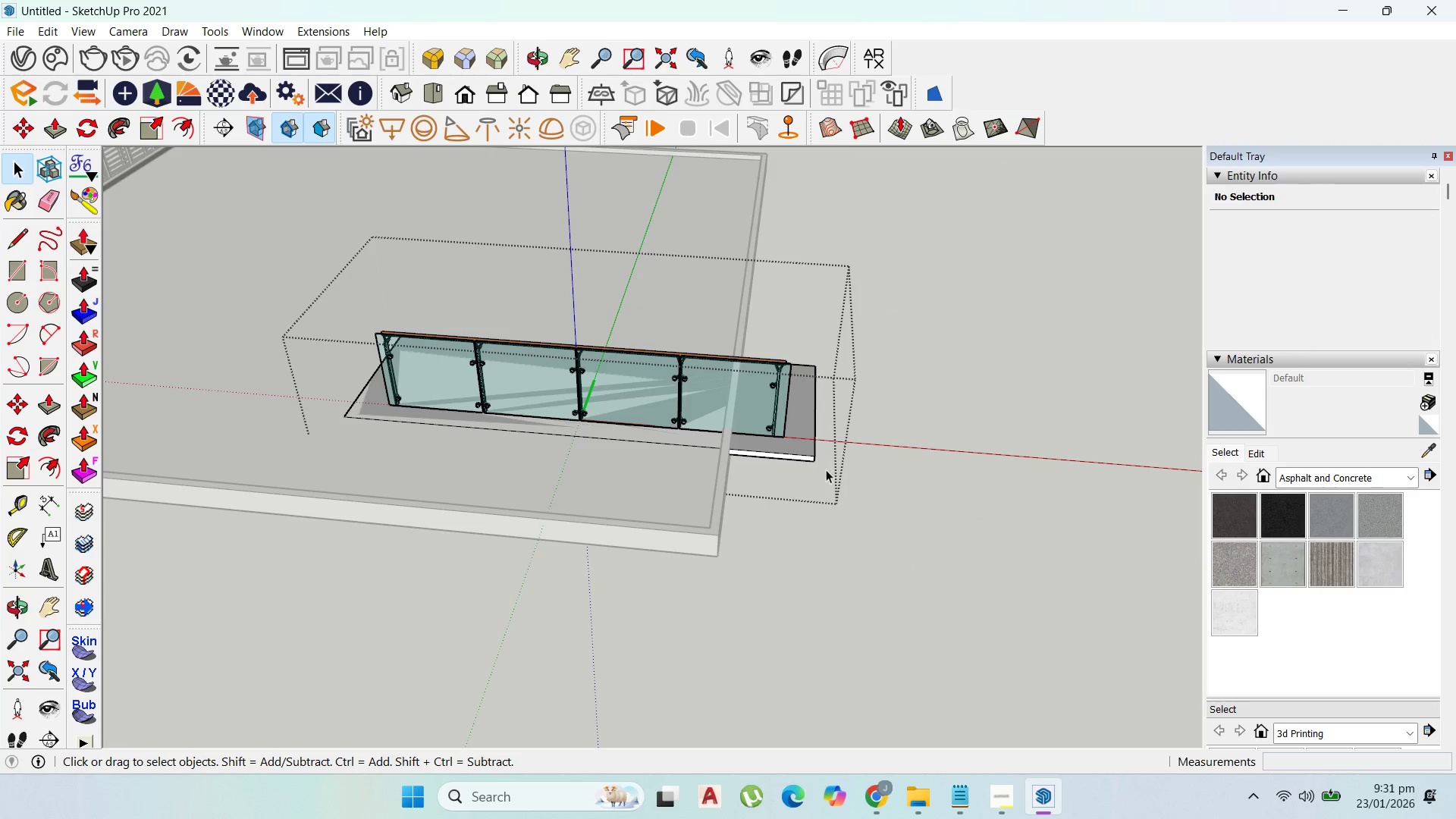 
scroll: coordinate [791, 428], scroll_direction: up, amount: 8.0
 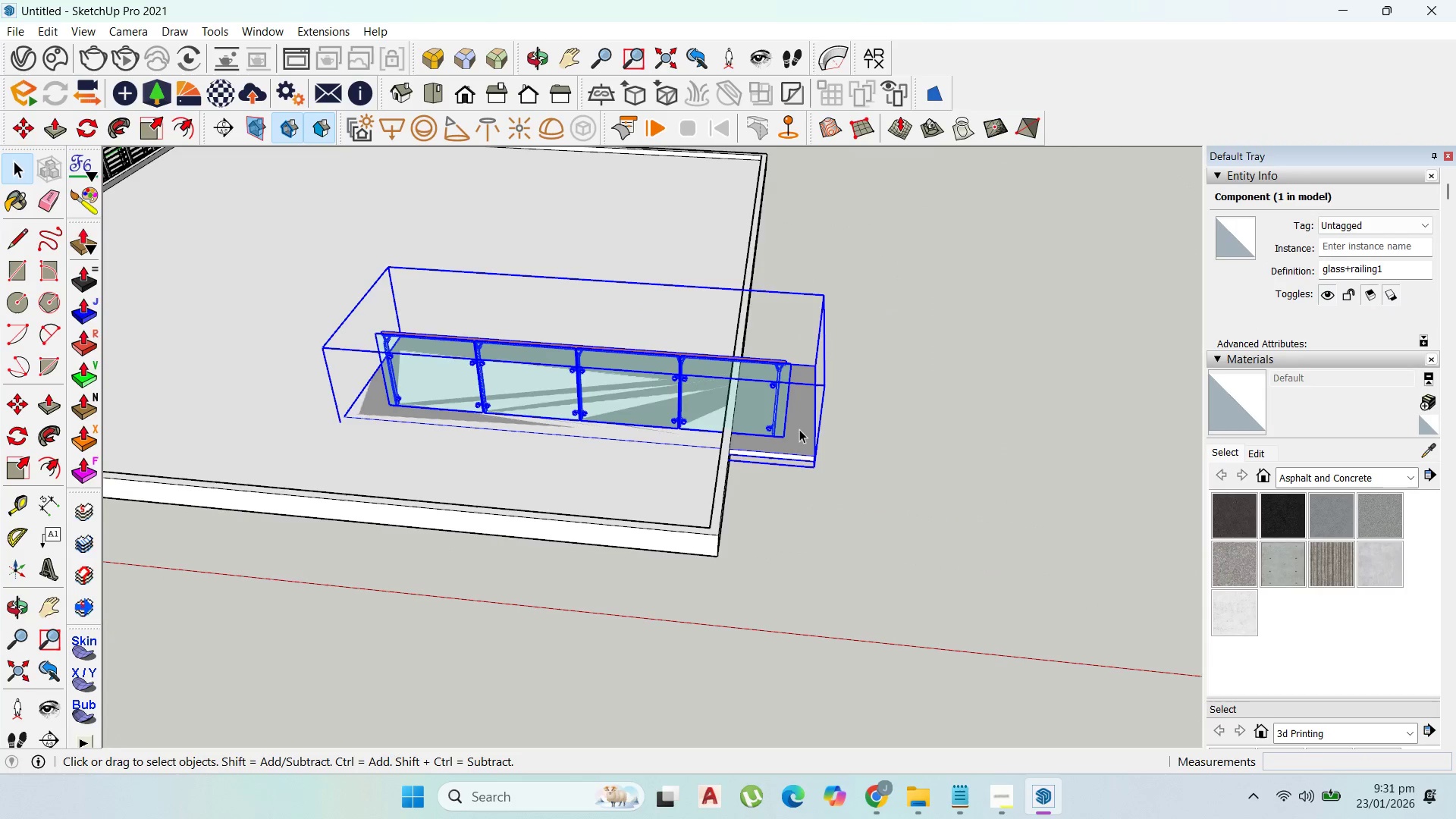 
left_click_drag(start_coordinate=[826, 469], to_coordinate=[799, 444])
 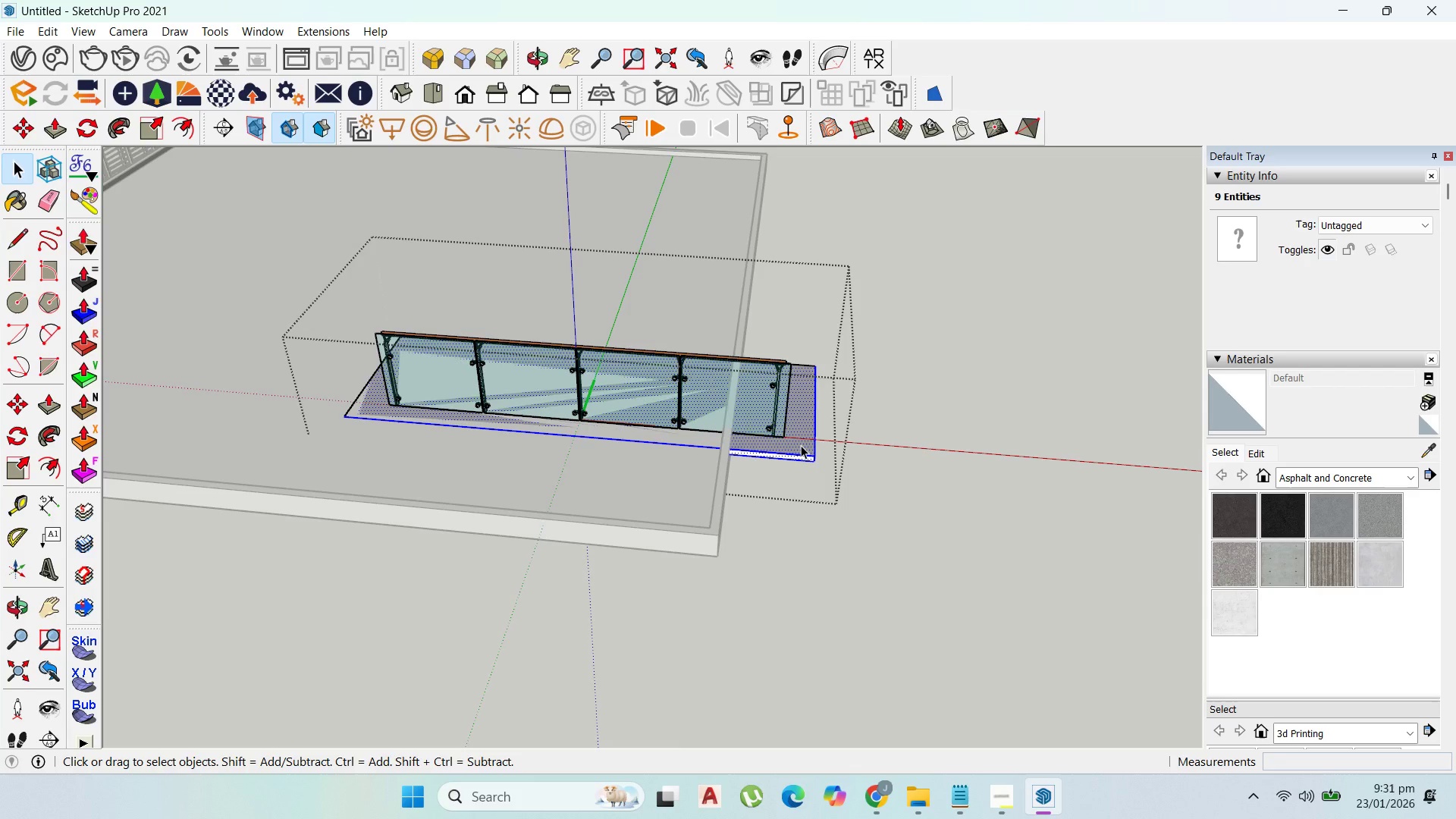 
key(Delete)
 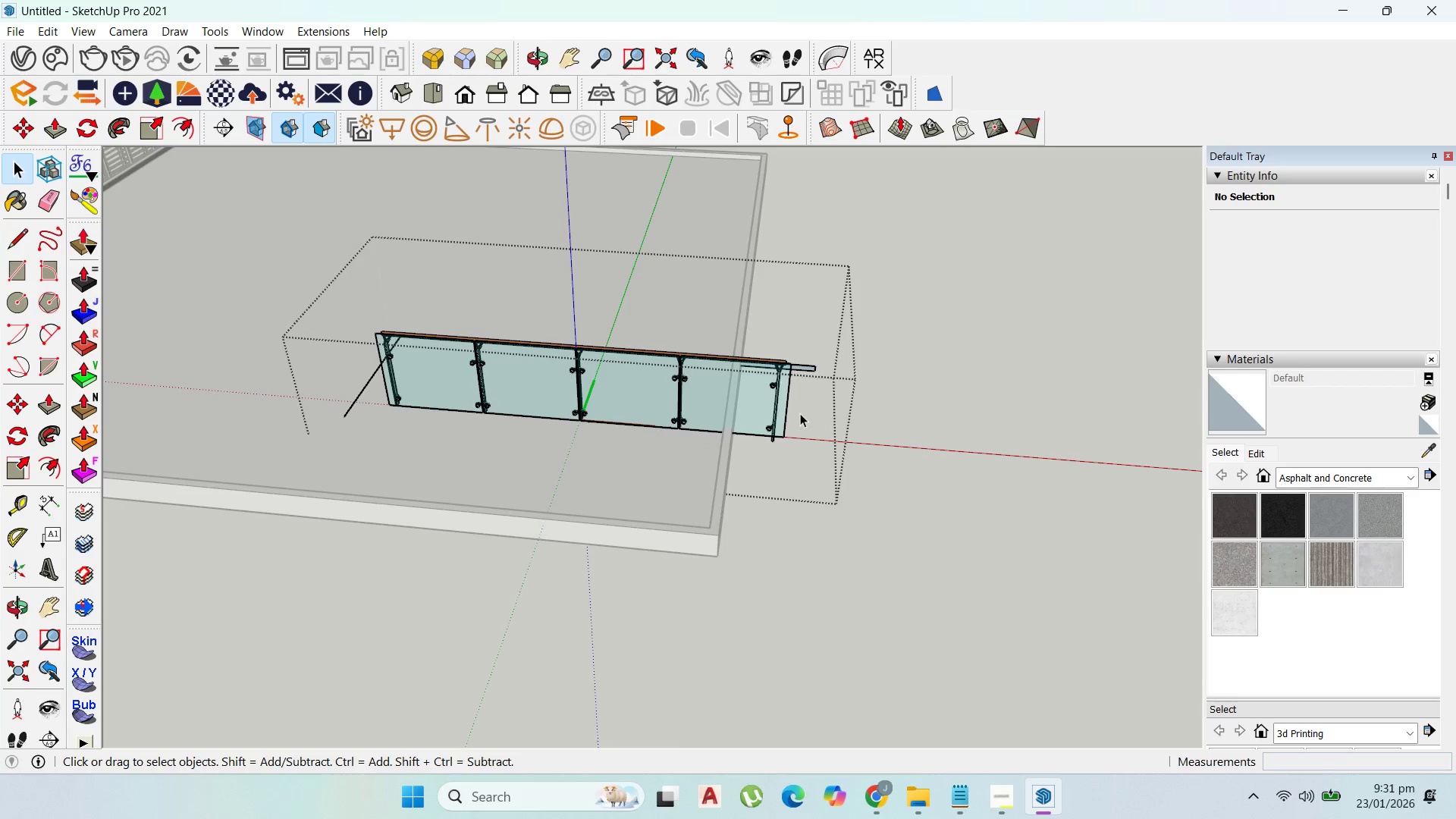 
key(Escape)
 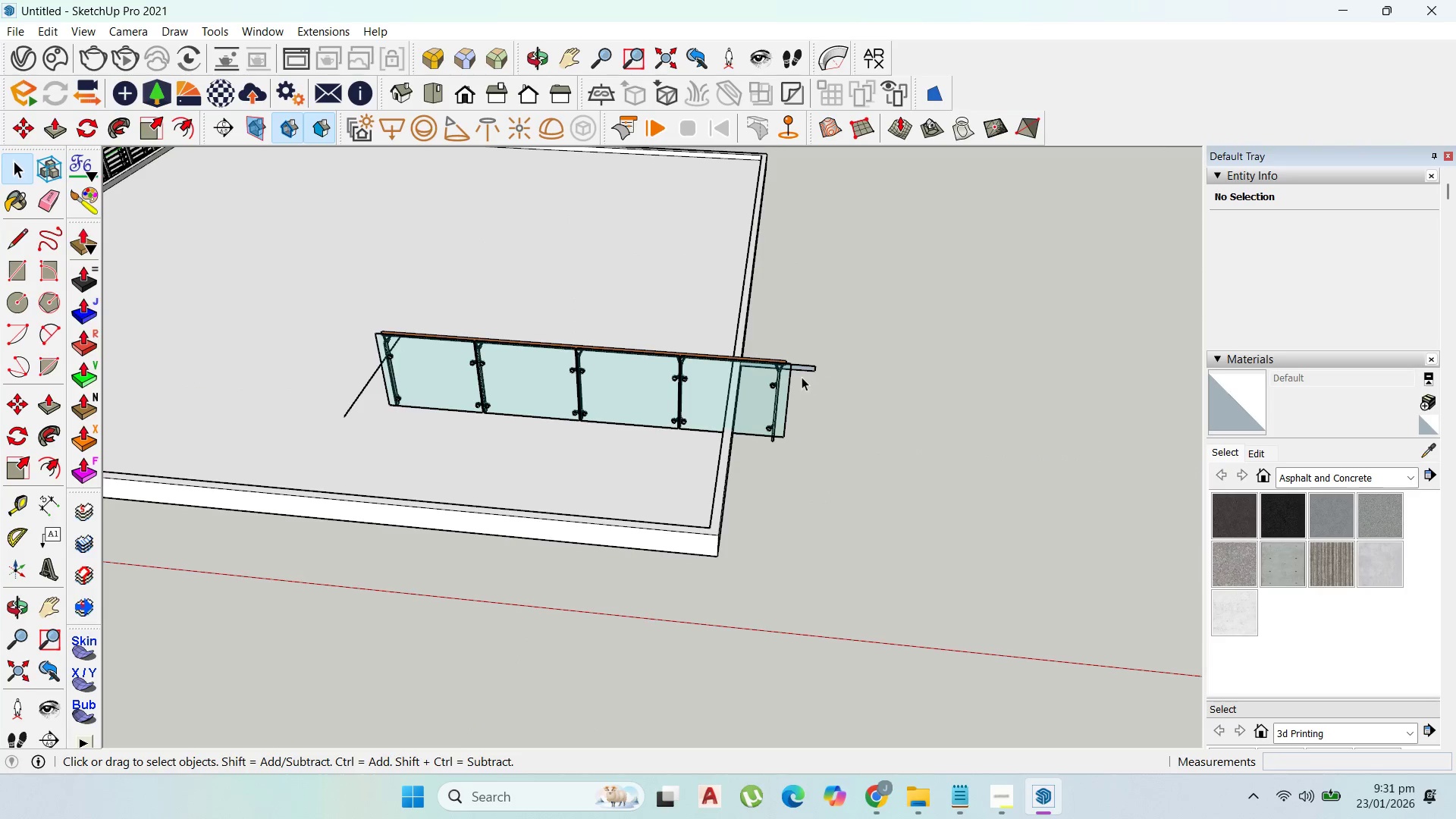 
key(Escape)
 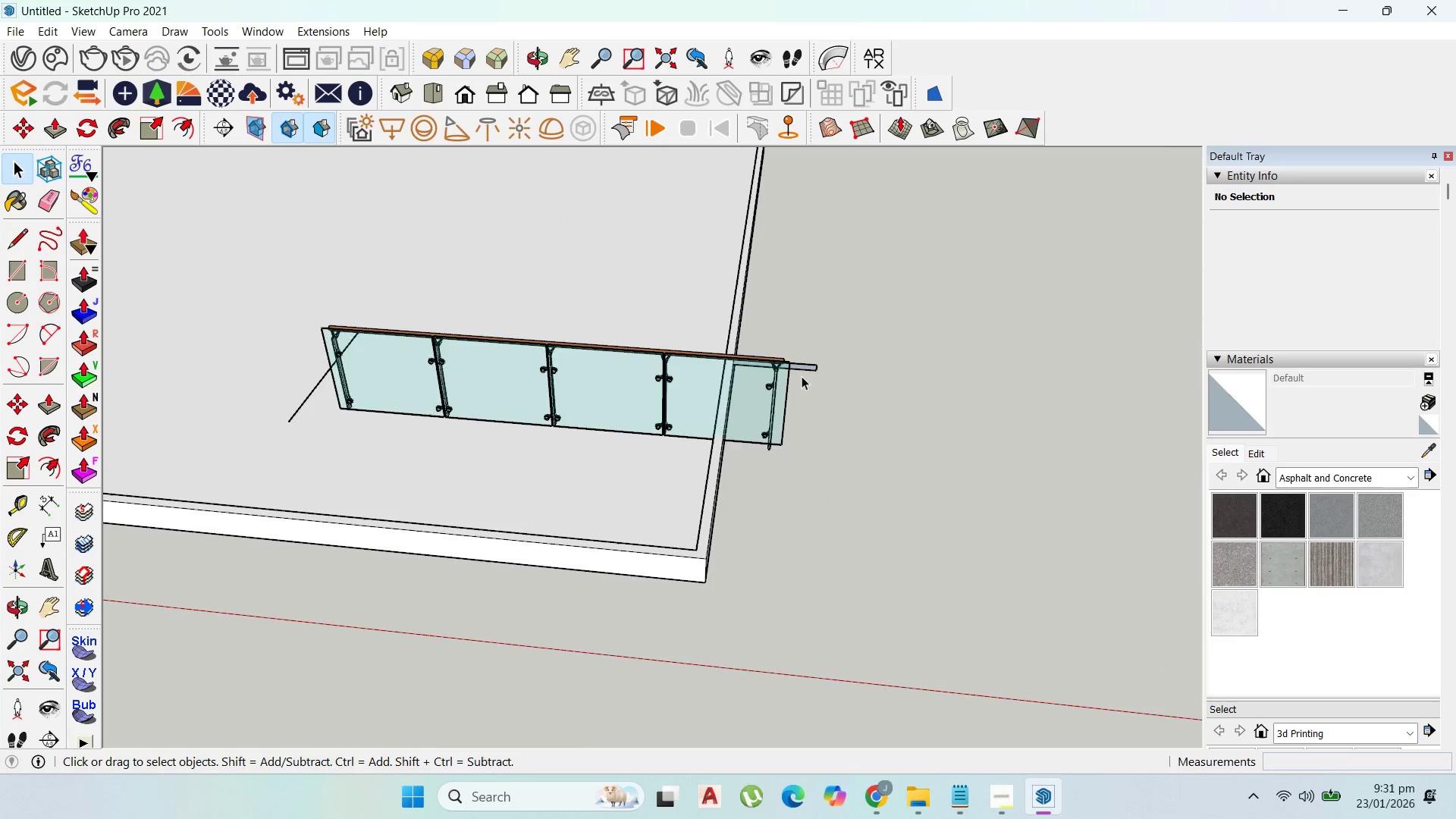 
scroll: coordinate [811, 367], scroll_direction: up, amount: 7.0
 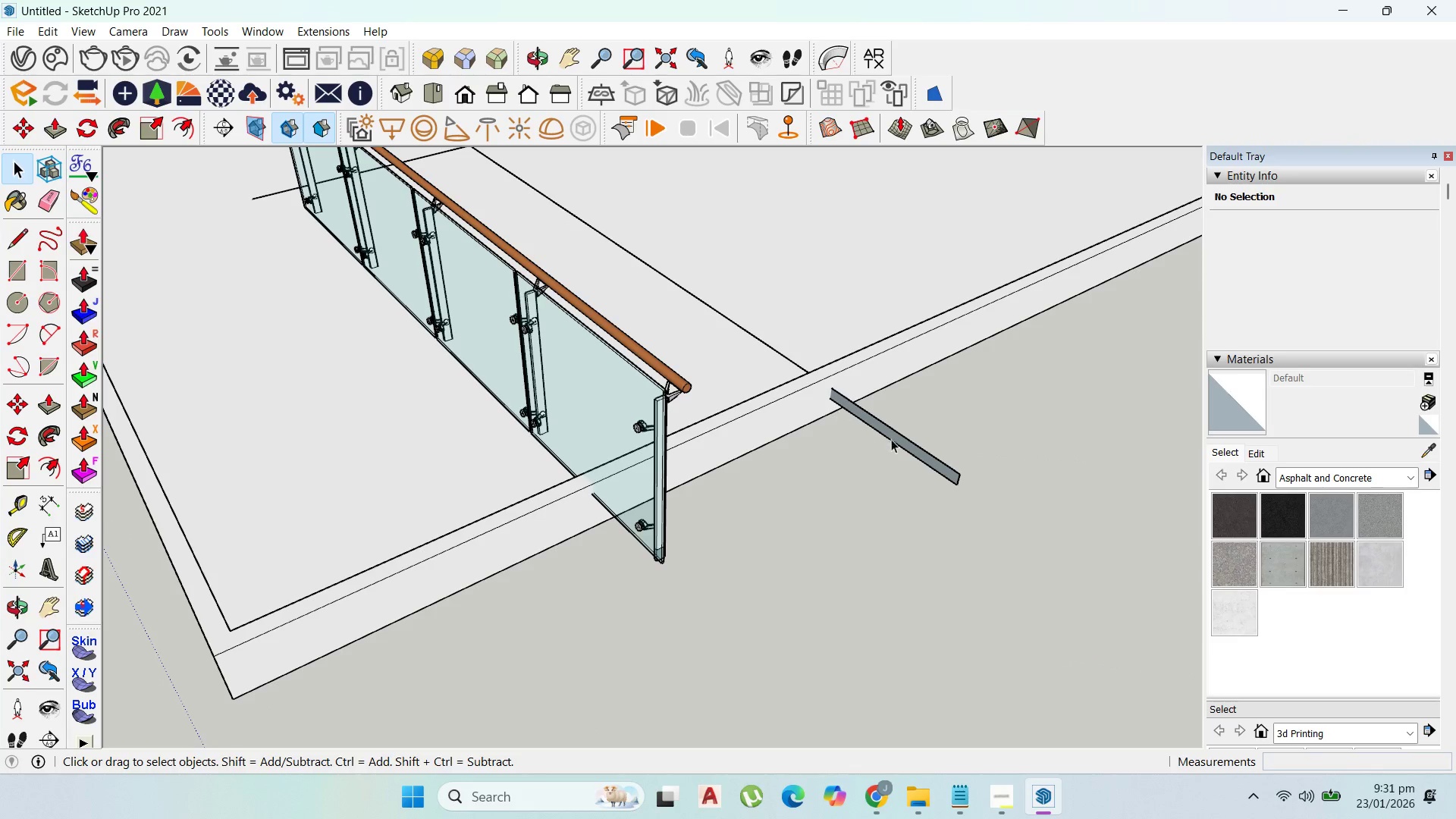 
double_click([902, 439])
 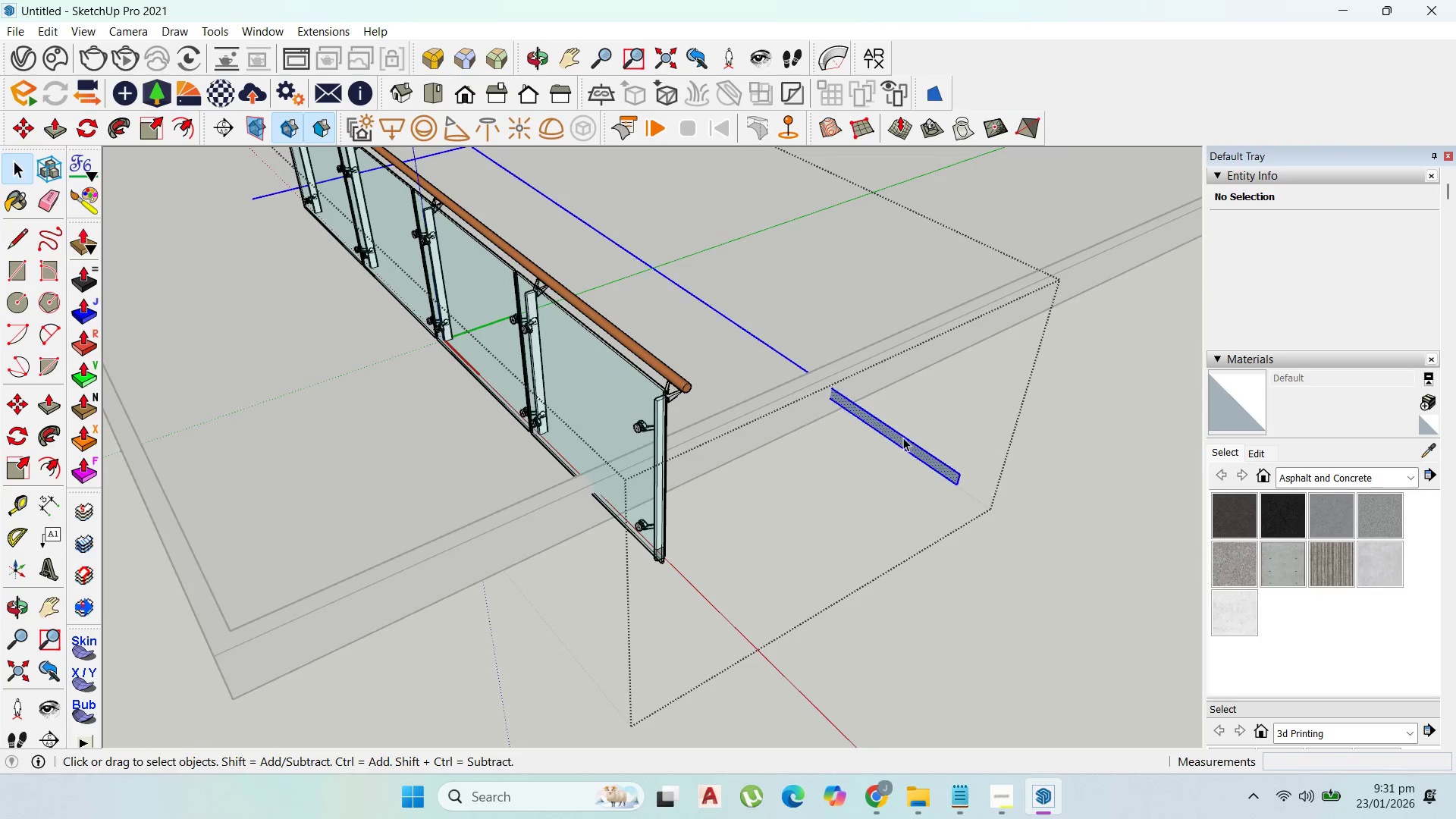 
triple_click([903, 438])
 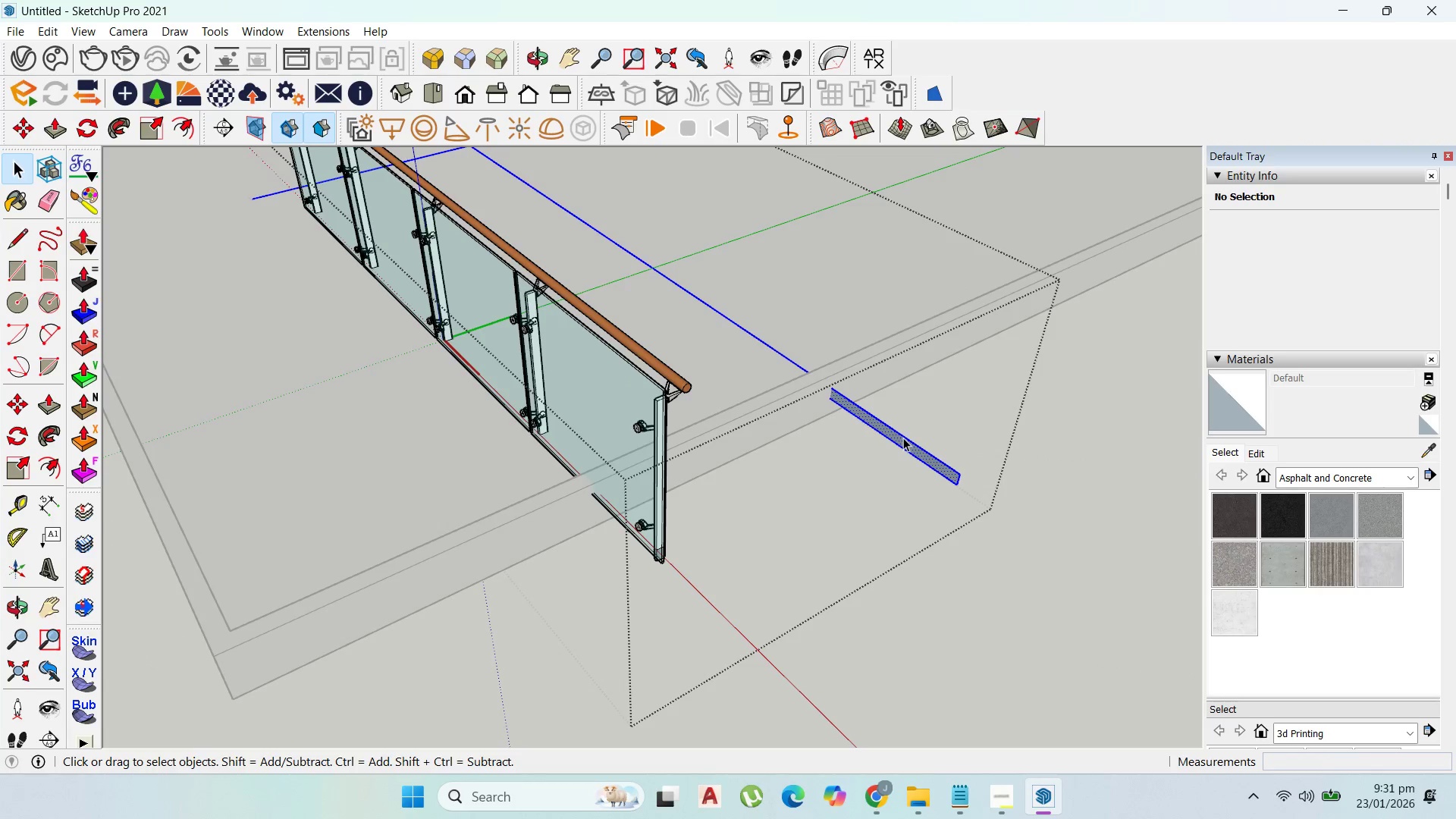 
triple_click([903, 438])
 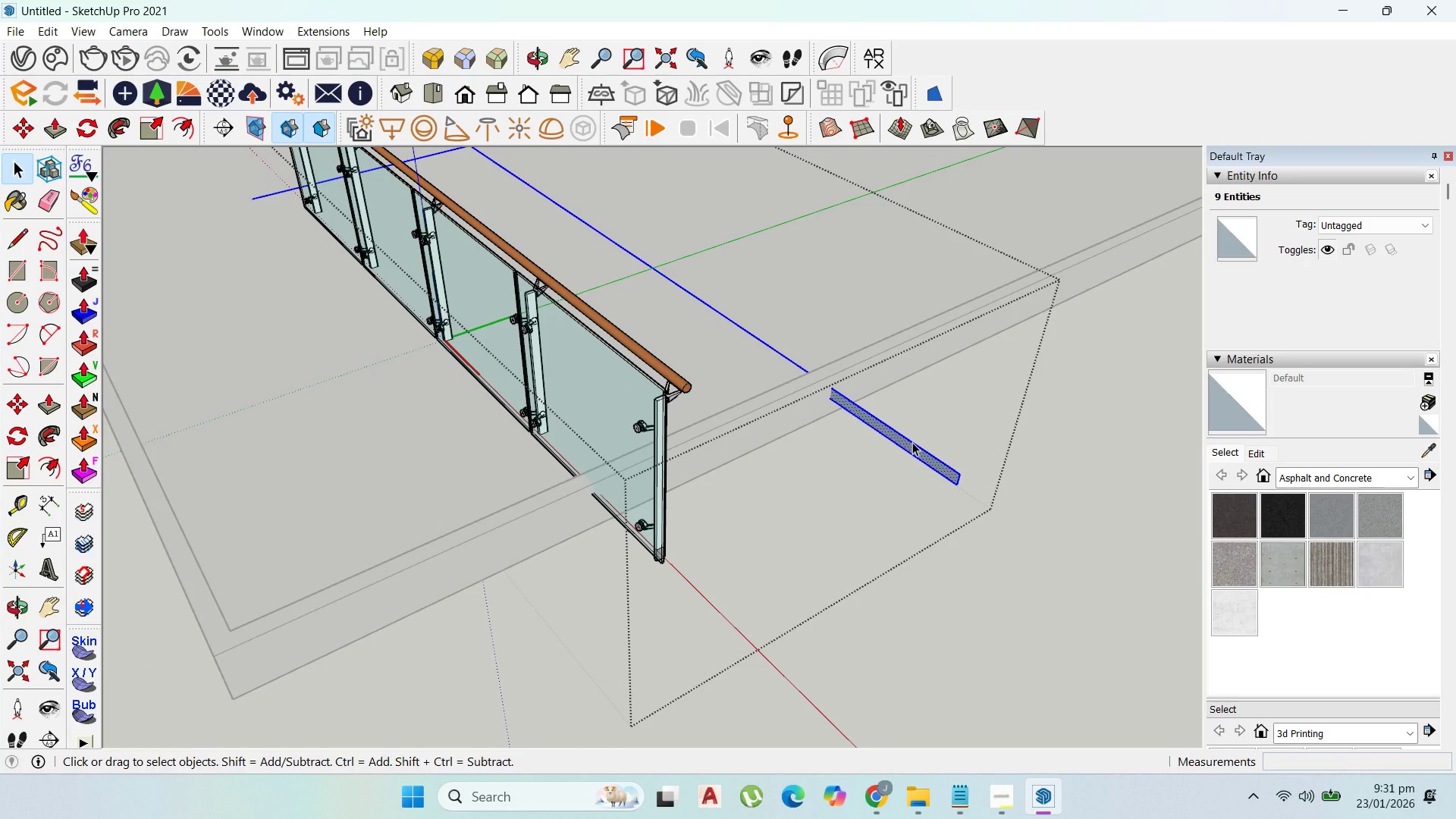 
key(Delete)
 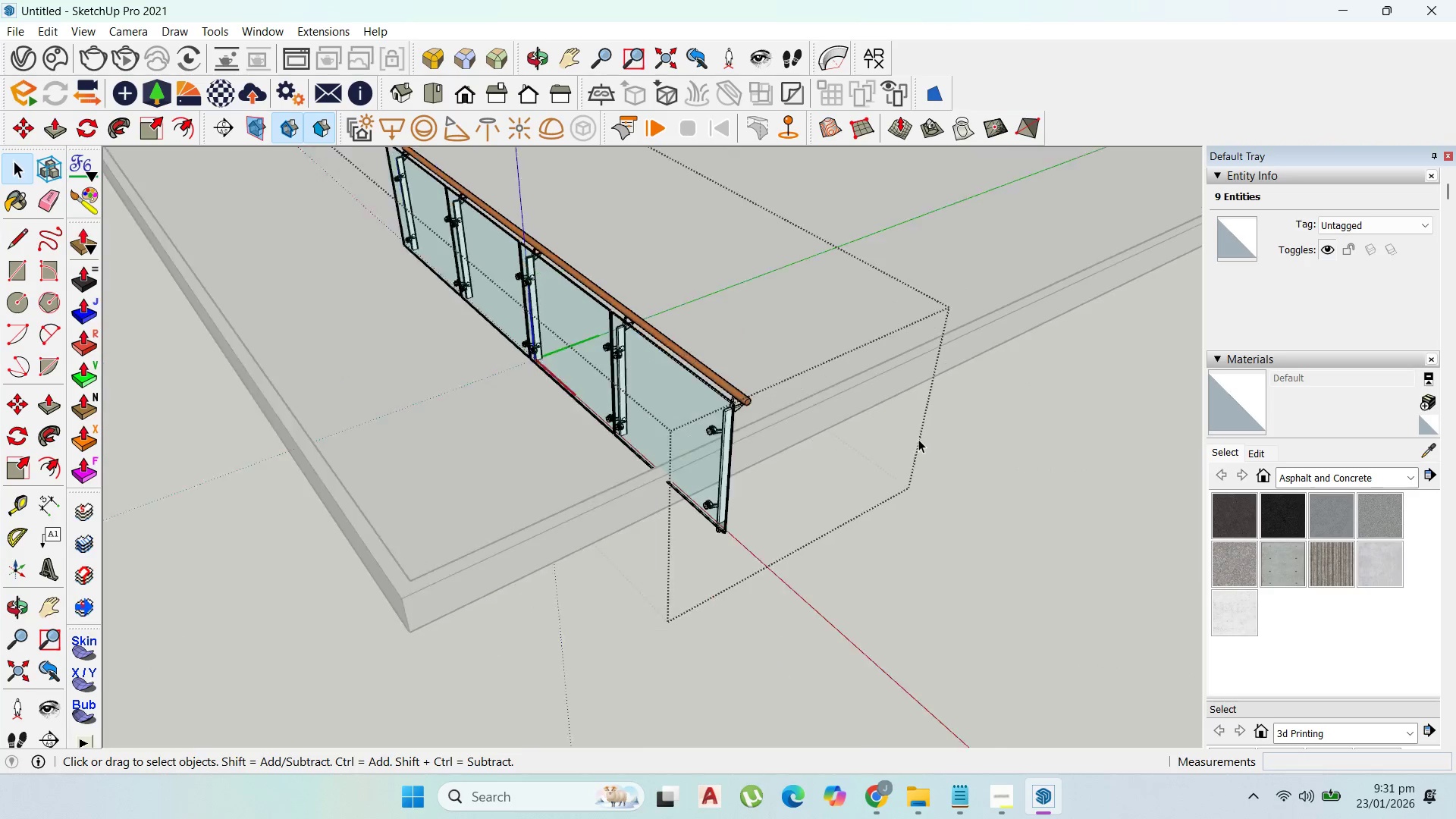 
key(Escape)
 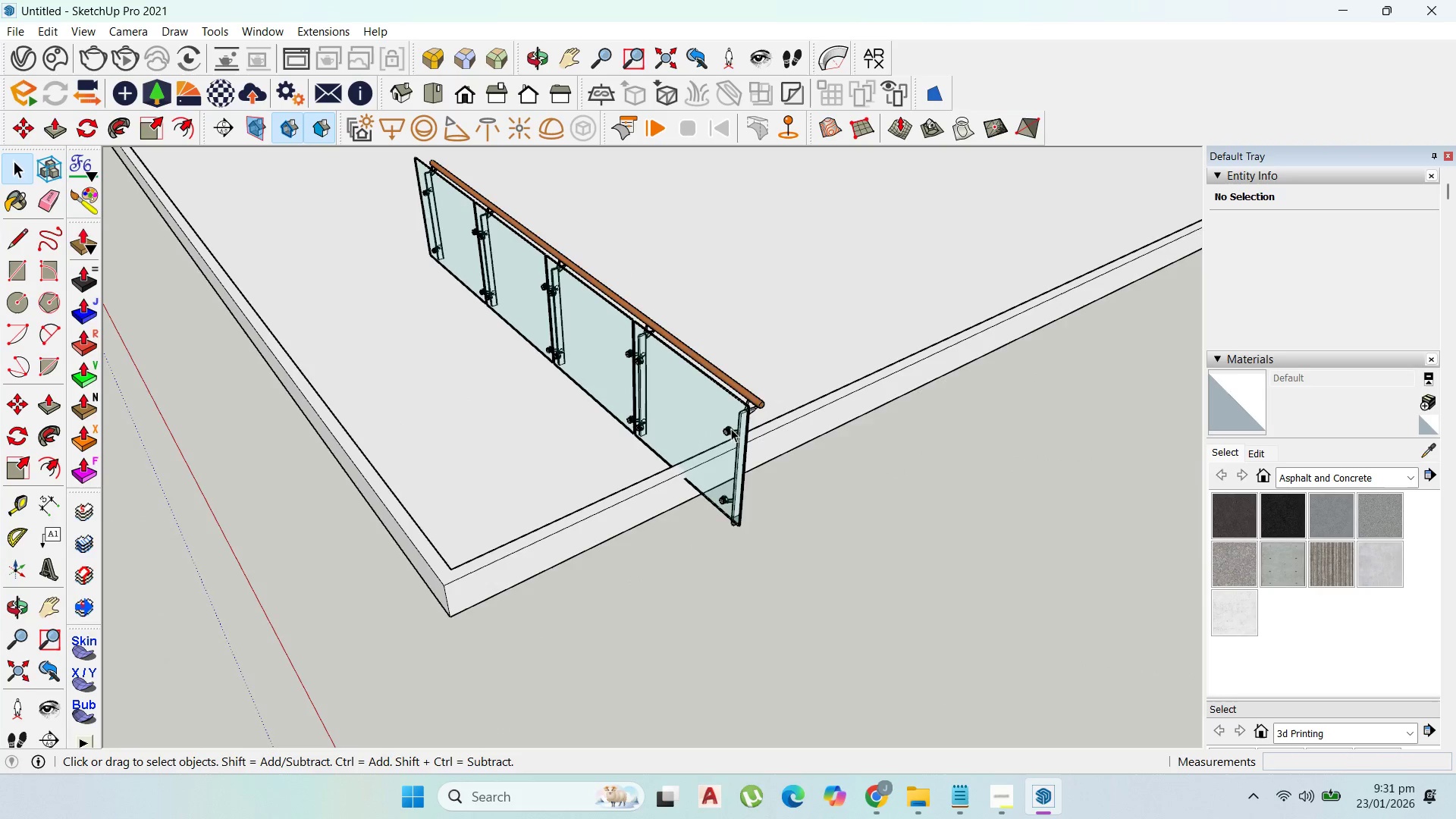 
scroll: coordinate [918, 439], scroll_direction: down, amount: 4.0
 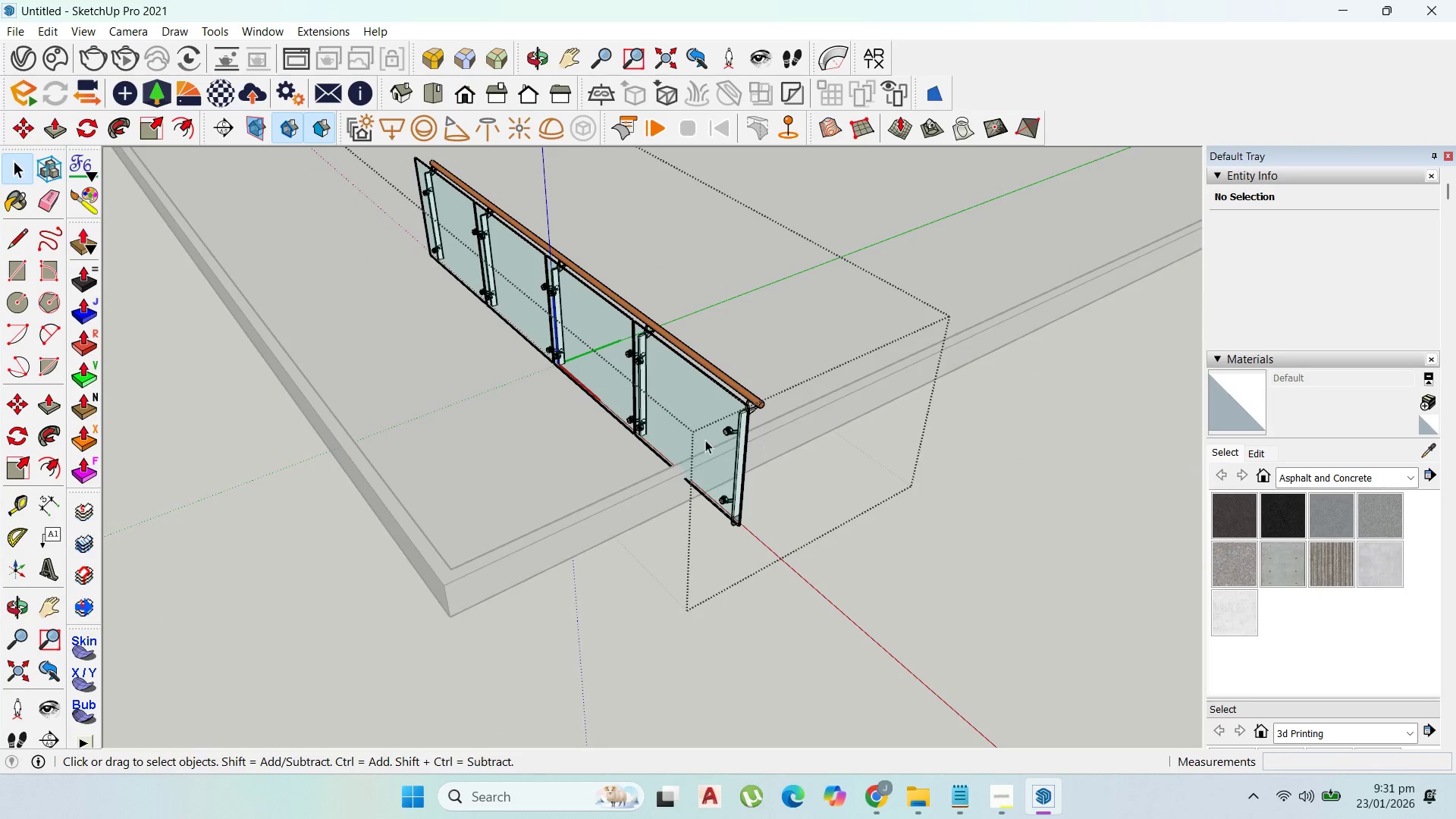 
key(Escape)
 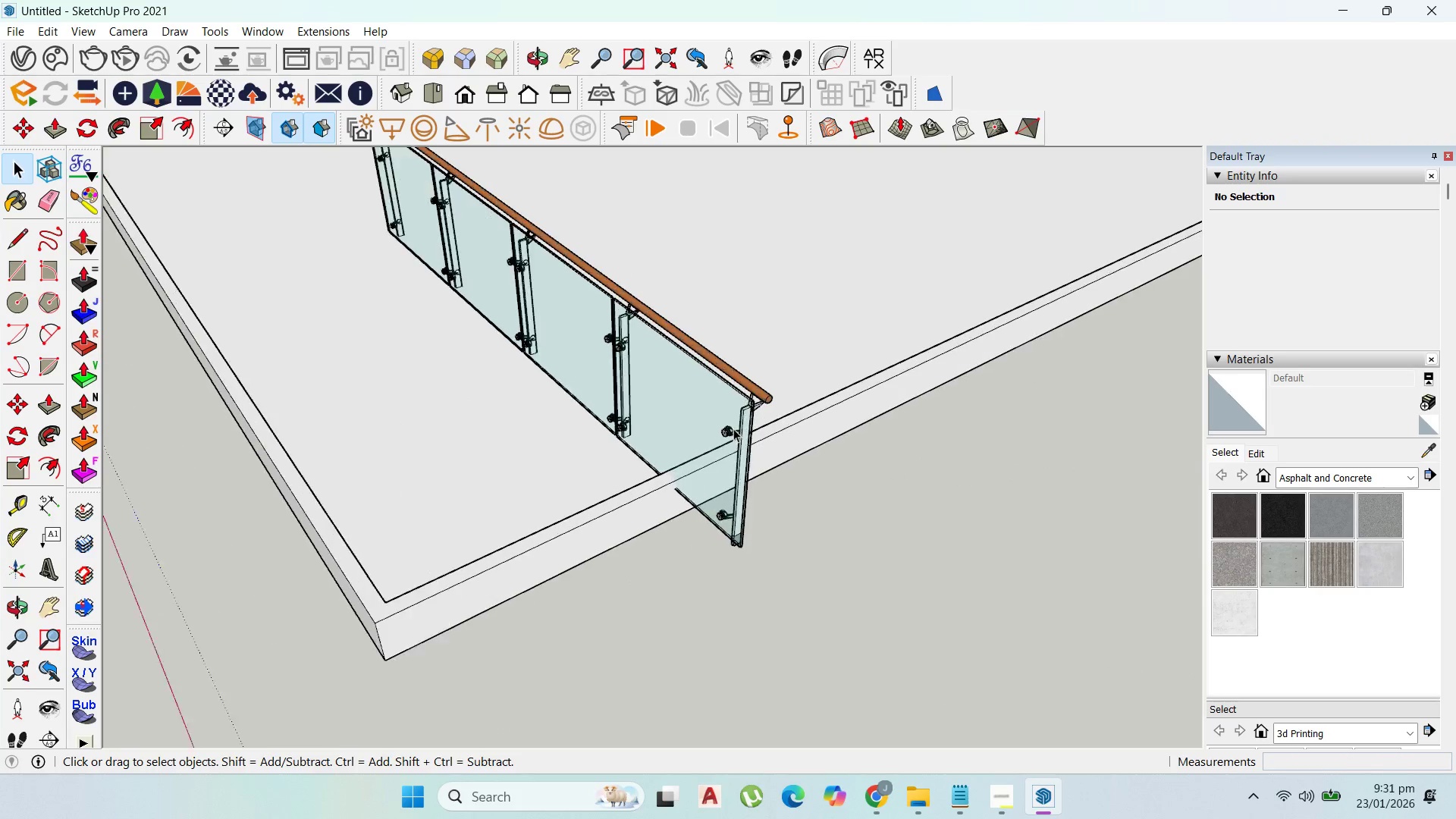 
key(Escape)
 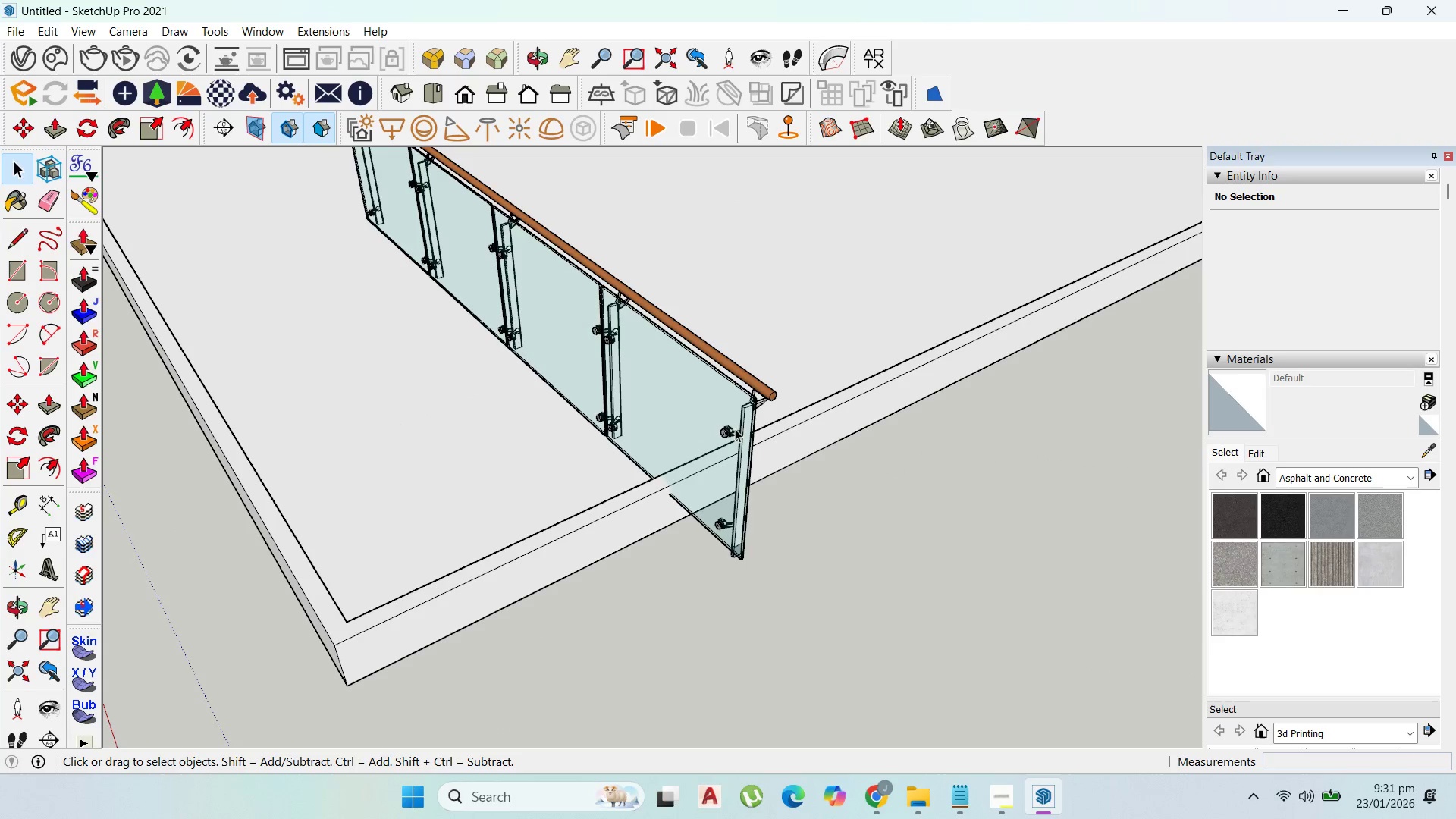 
double_click([737, 428])
 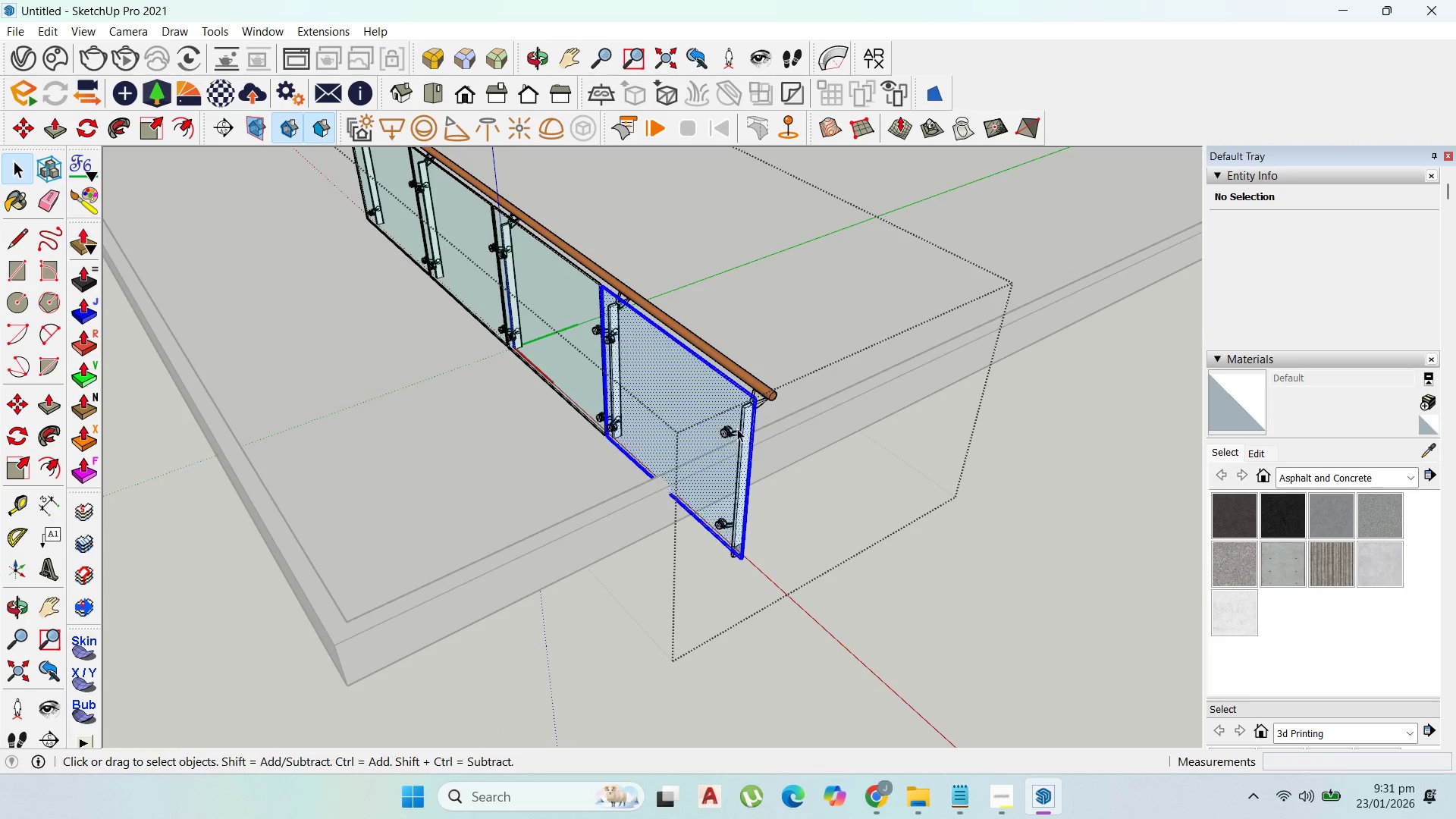 
scroll: coordinate [733, 428], scroll_direction: up, amount: 3.0
 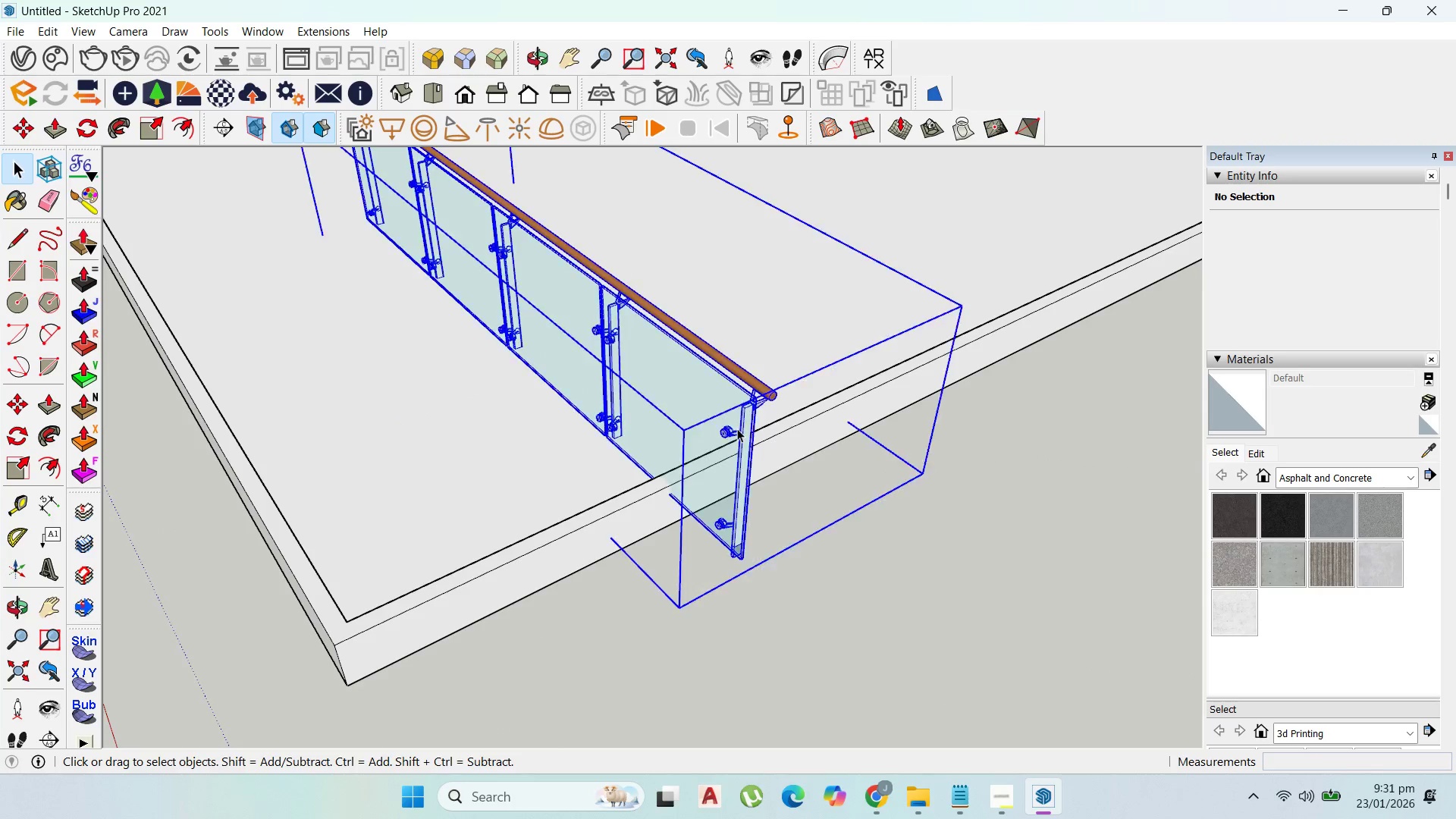 
triple_click([737, 428])
 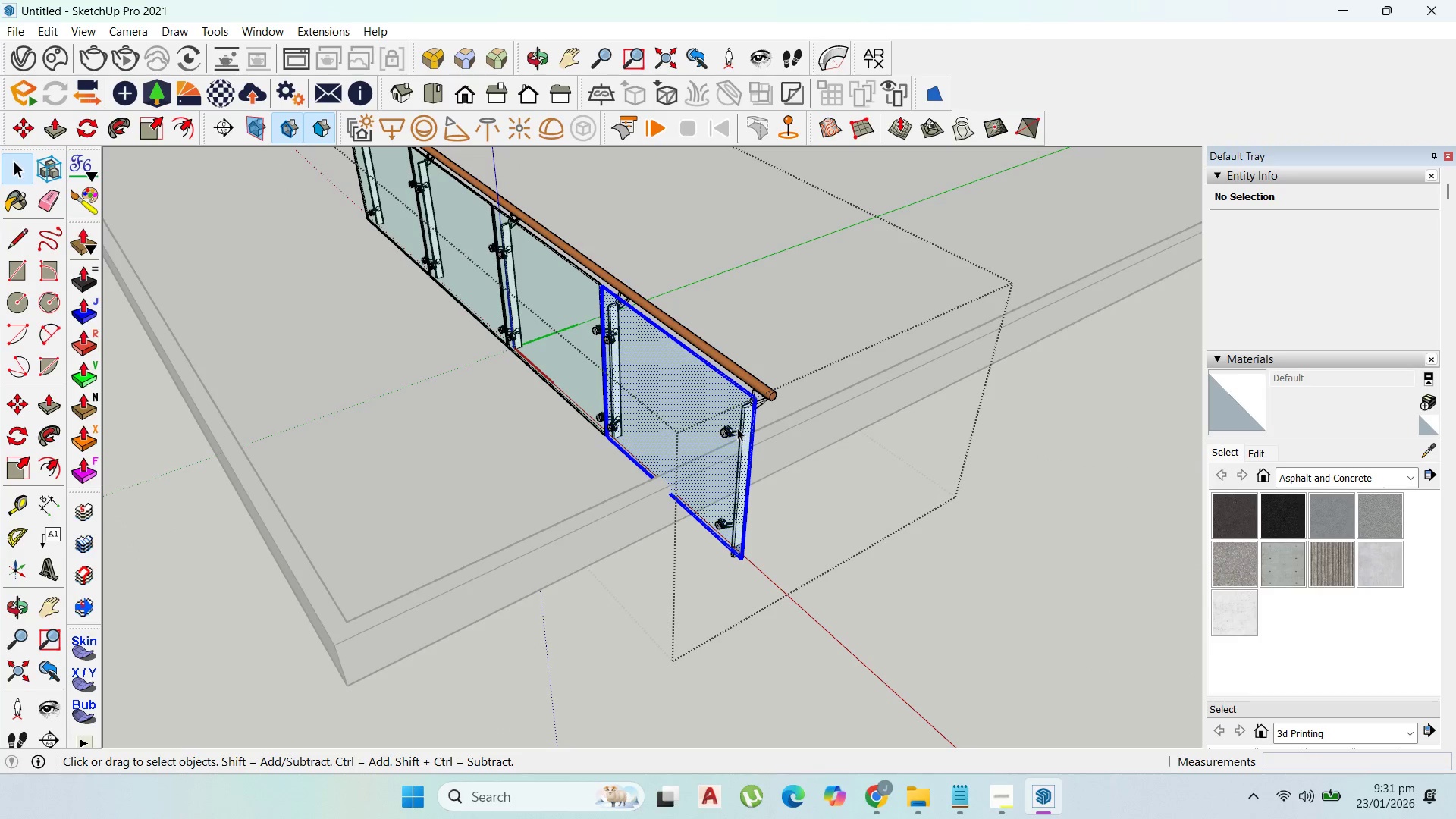 
triple_click([737, 428])
 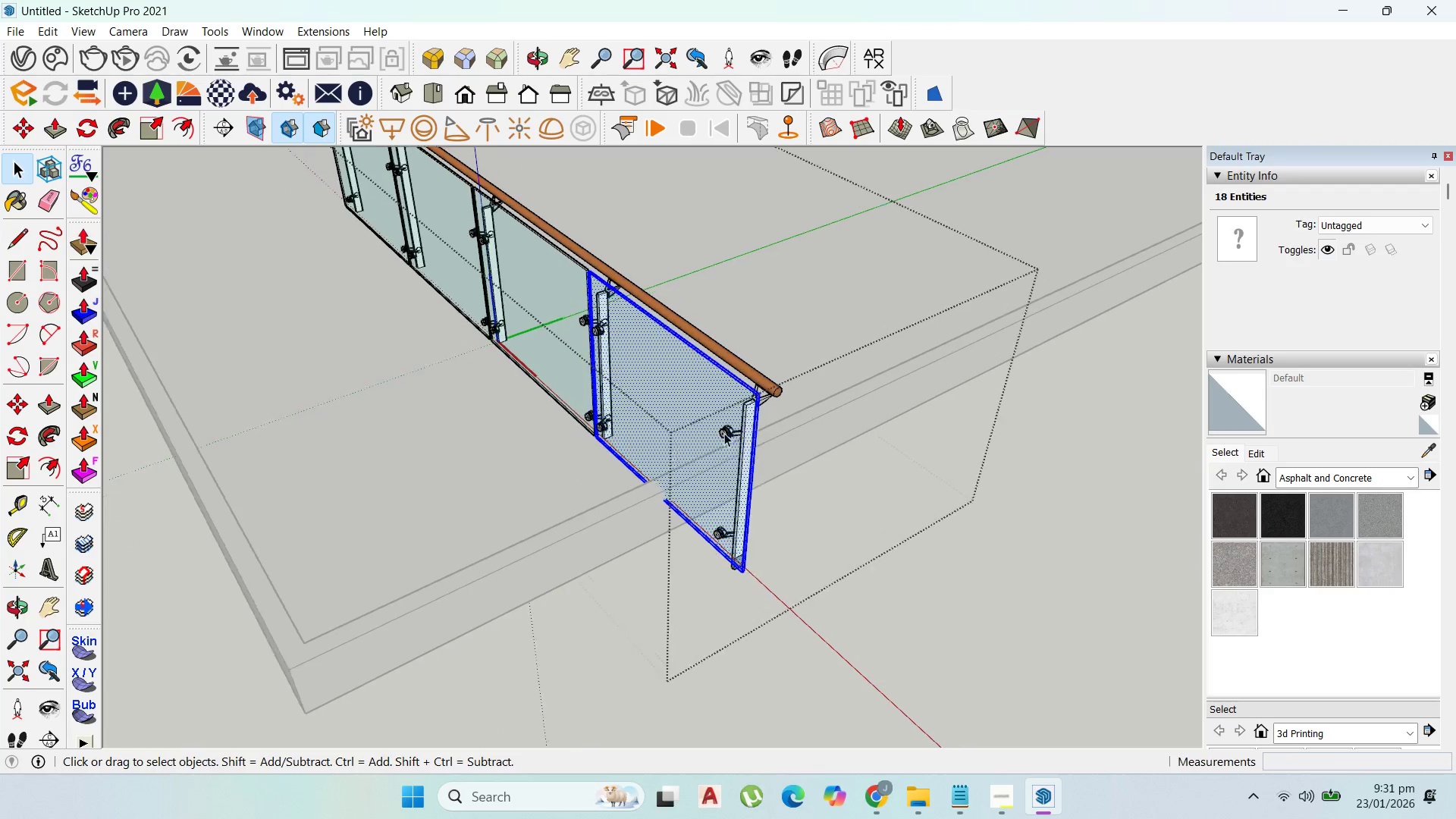 
key(Escape)
 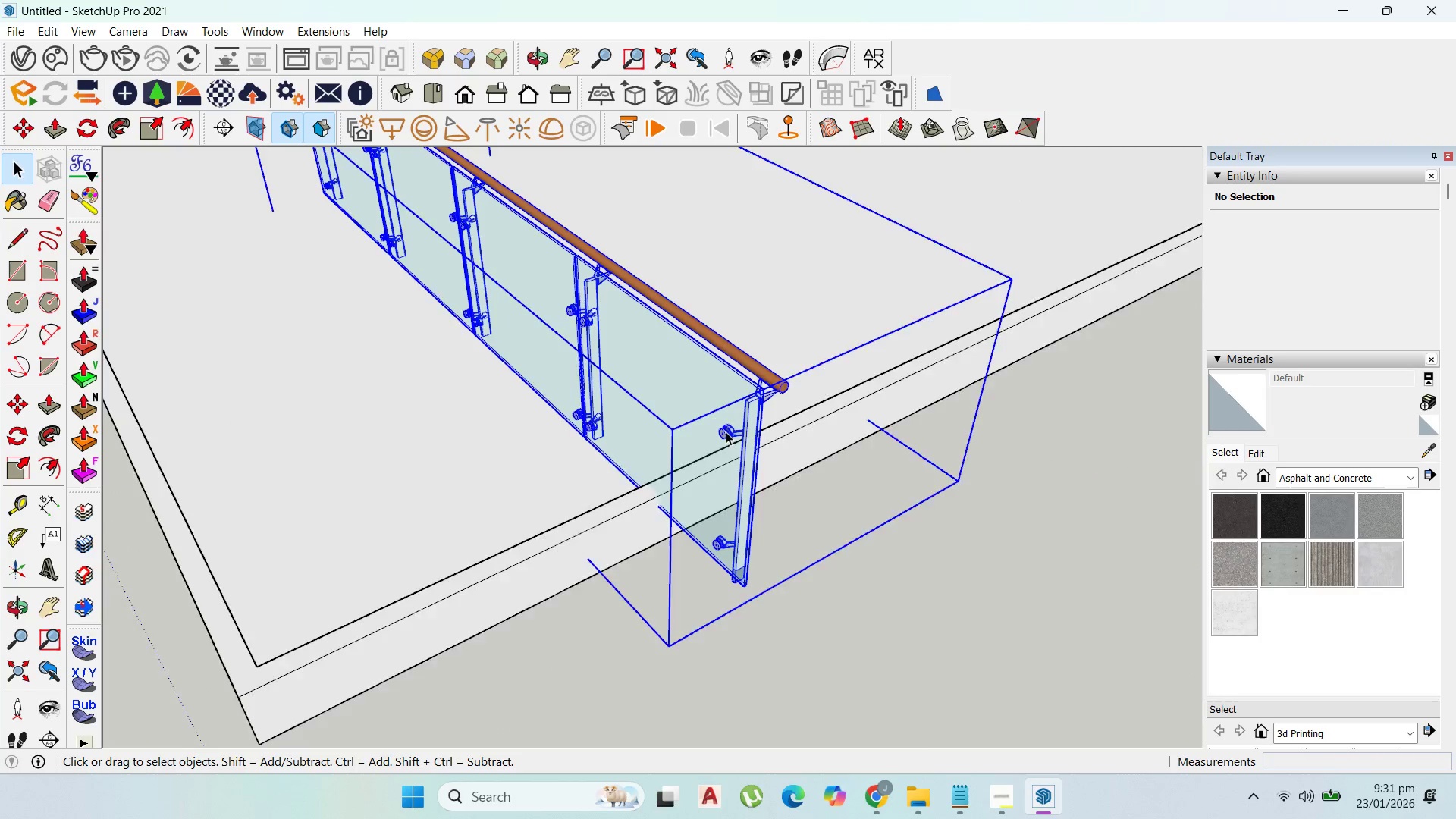 
scroll: coordinate [724, 433], scroll_direction: up, amount: 2.0
 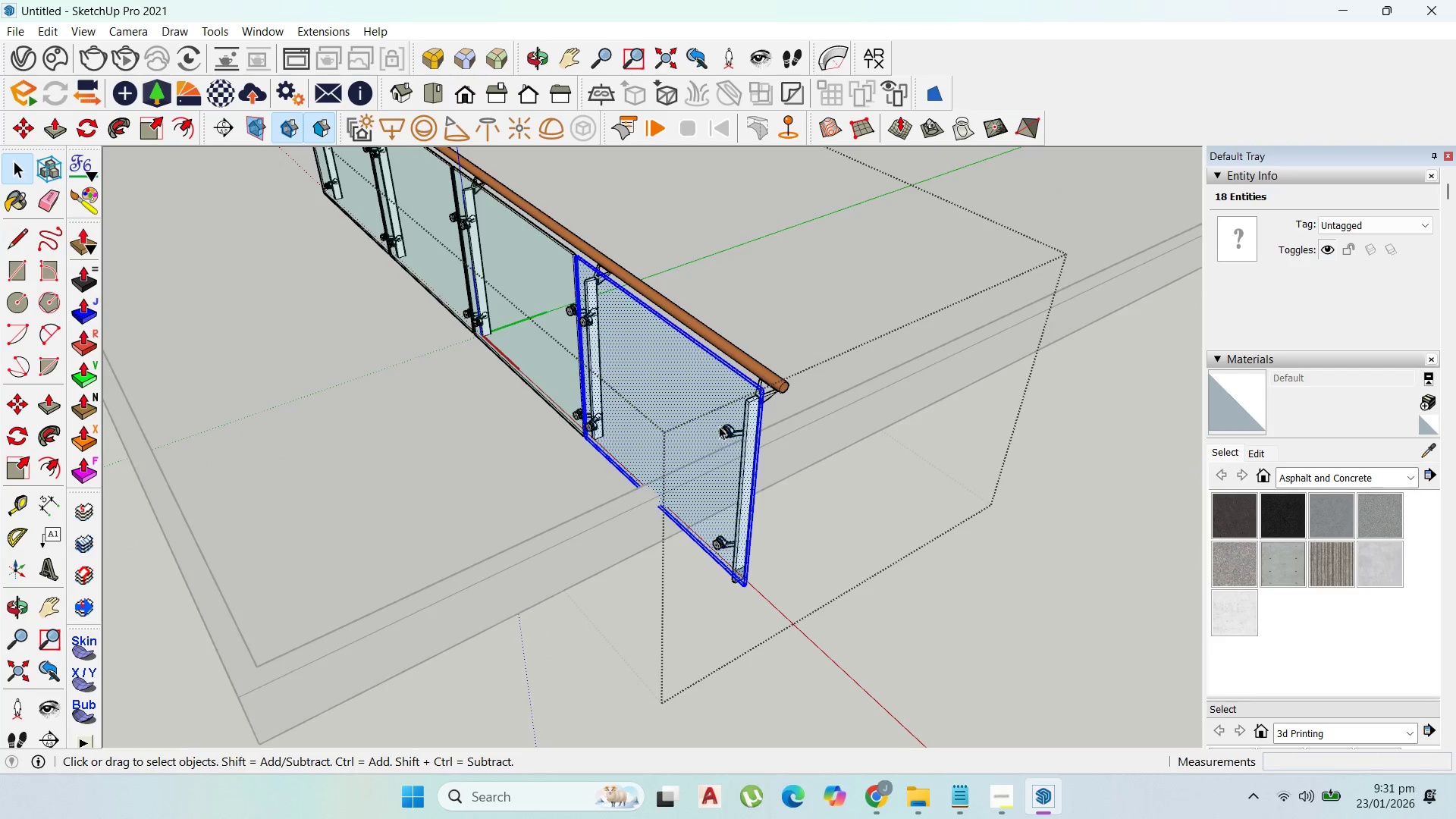 
triple_click([727, 431])
 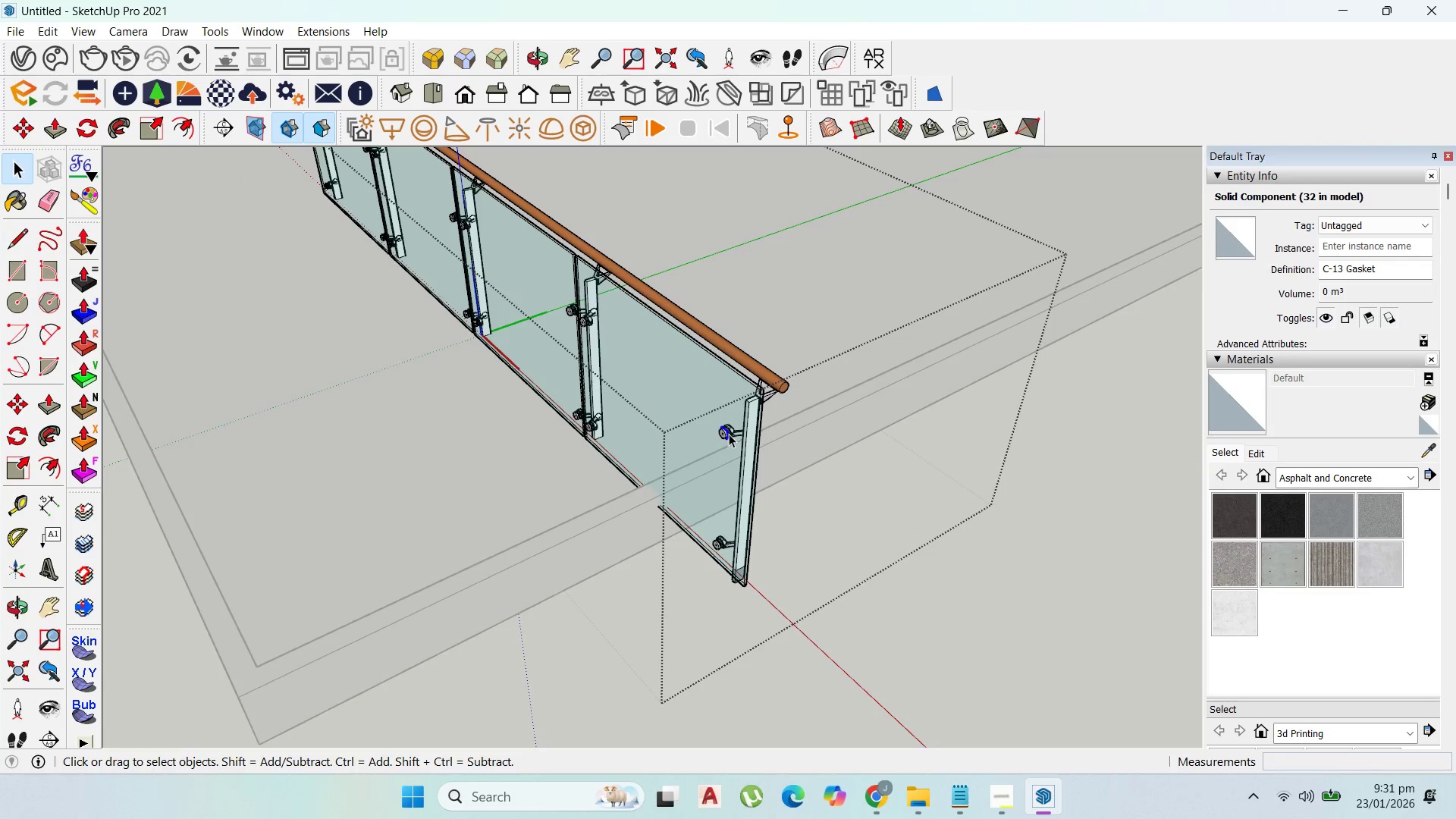 
double_click([729, 434])
 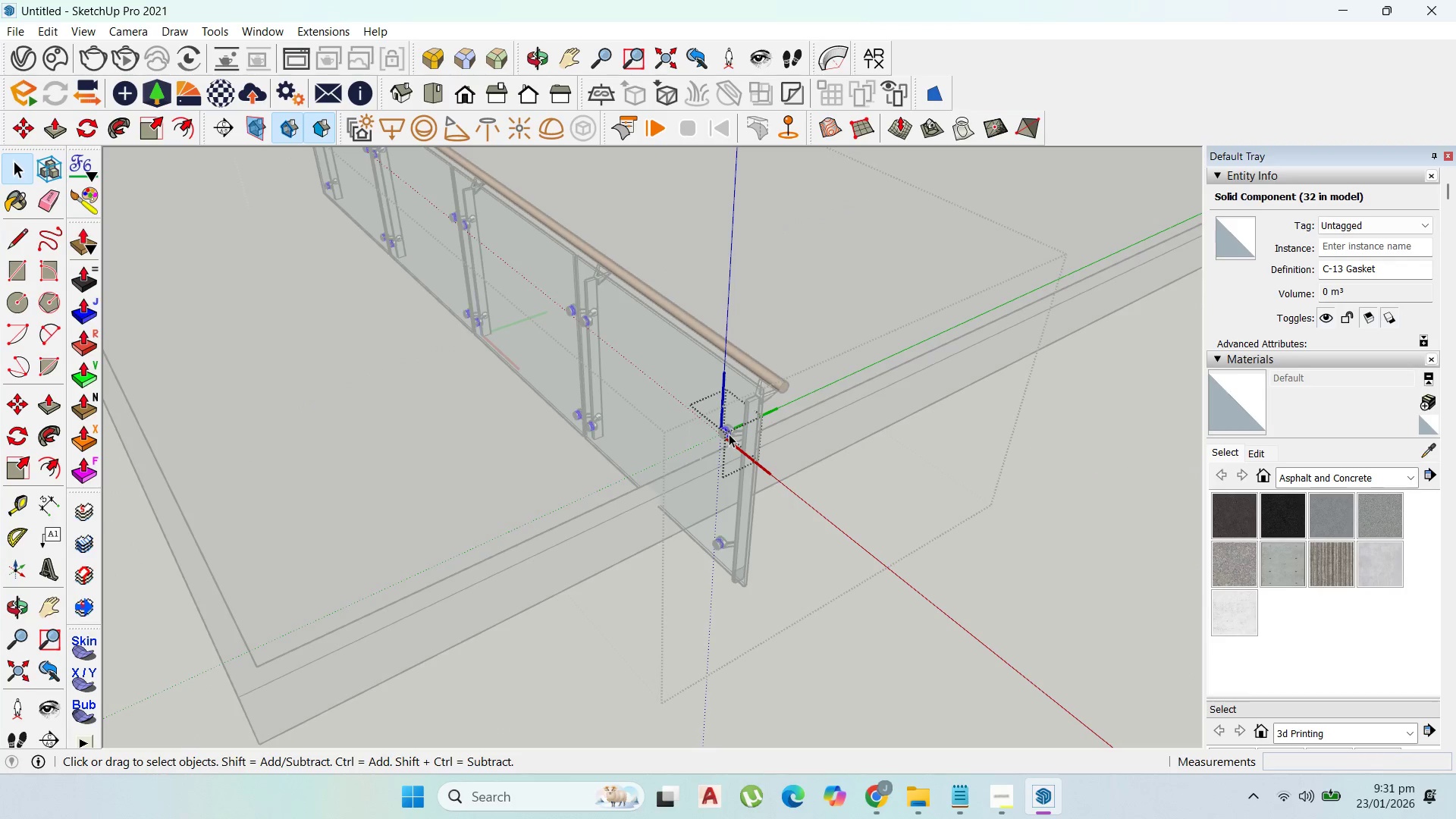 
triple_click([729, 434])
 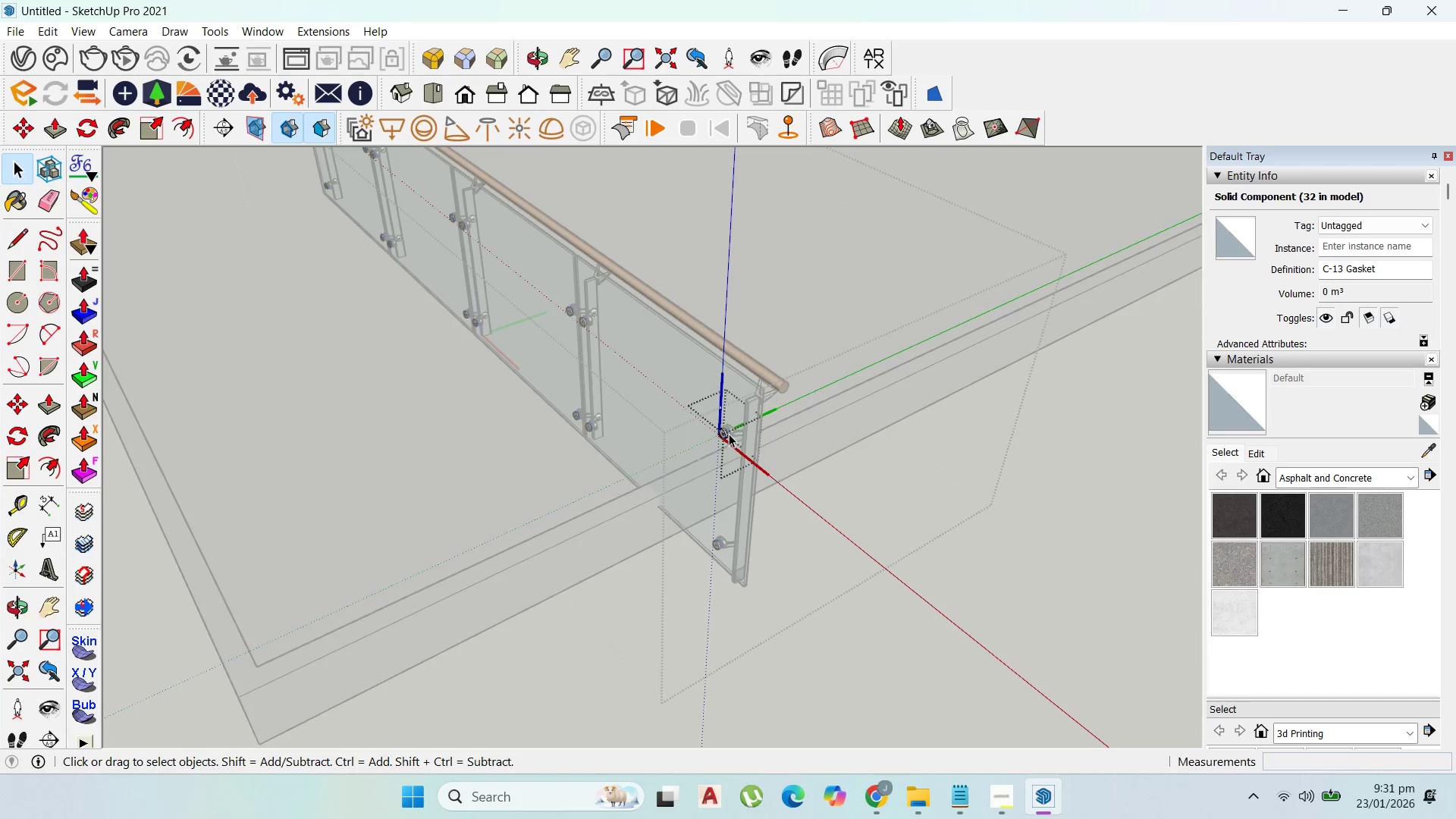 
triple_click([729, 434])
 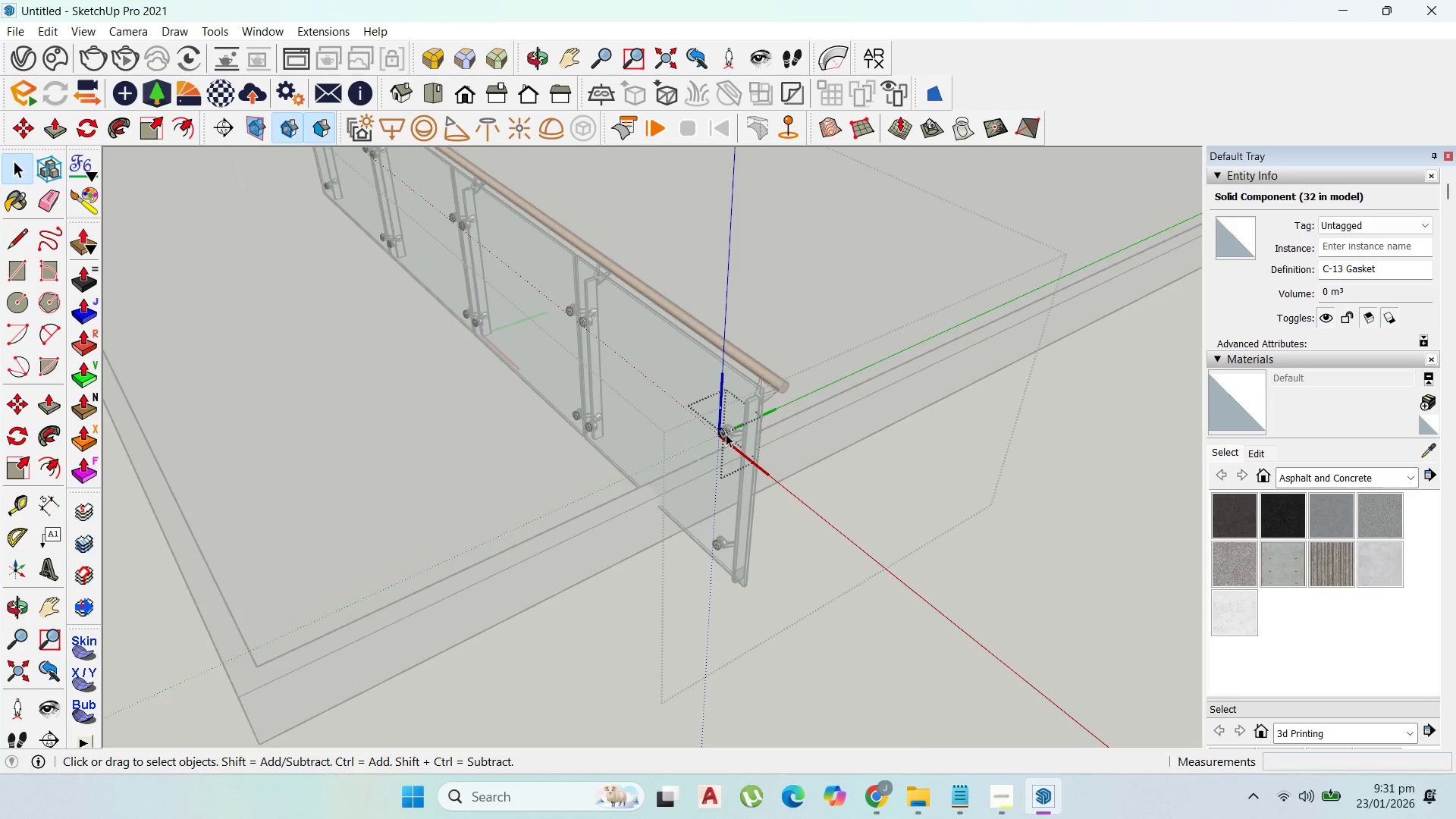 
key(Escape)
 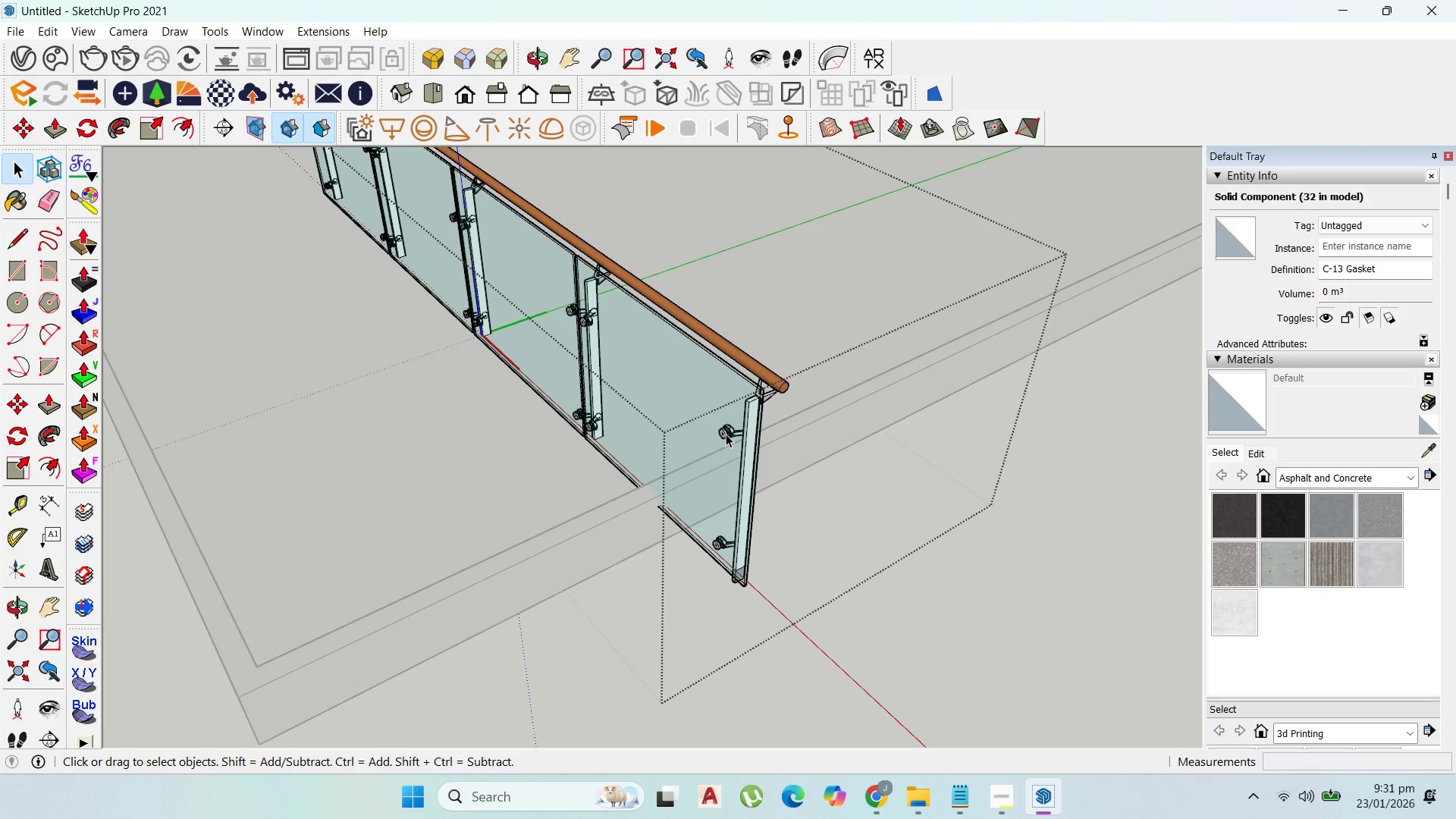 
left_click([726, 434])
 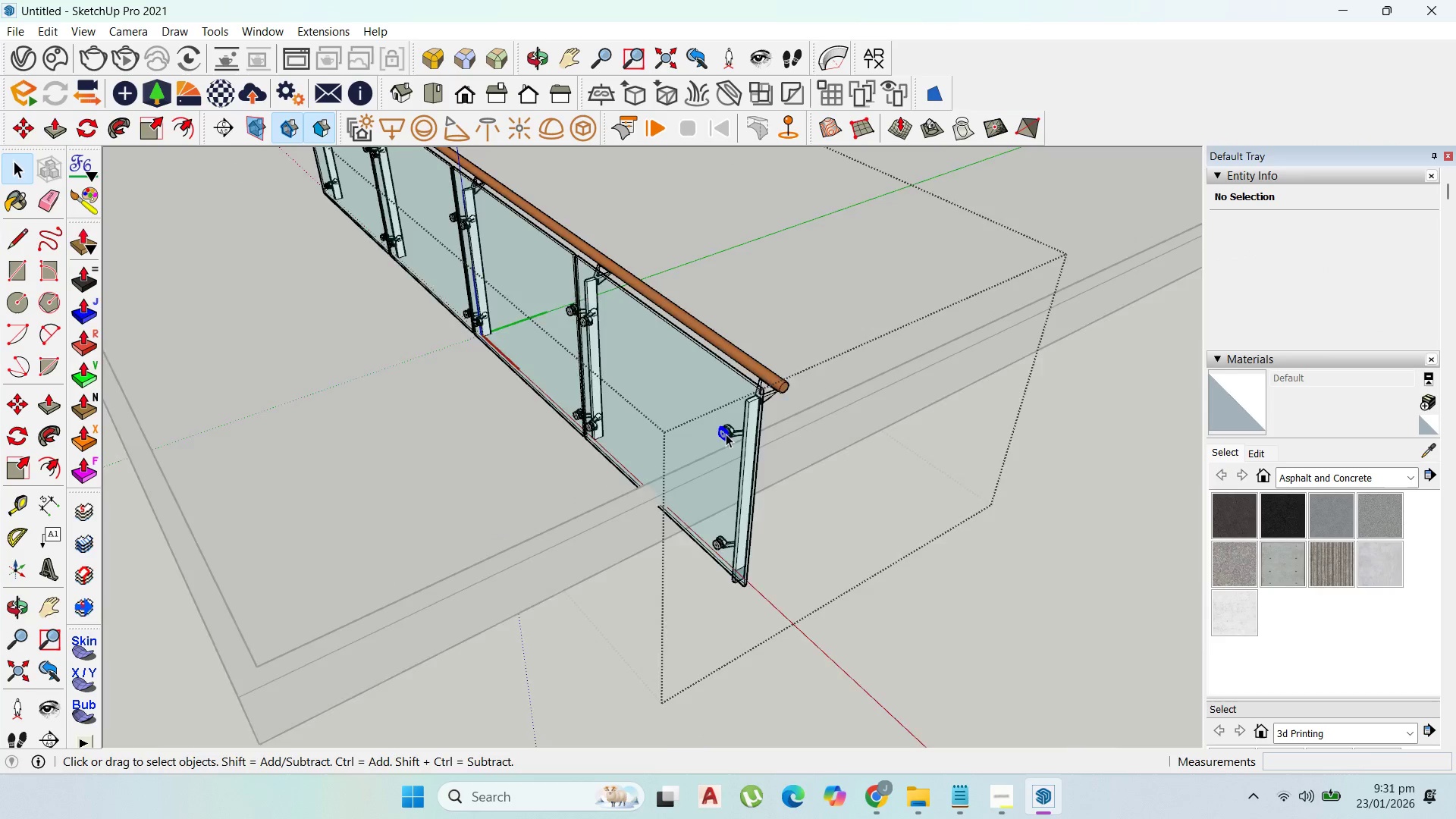 
scroll: coordinate [726, 434], scroll_direction: up, amount: 2.0
 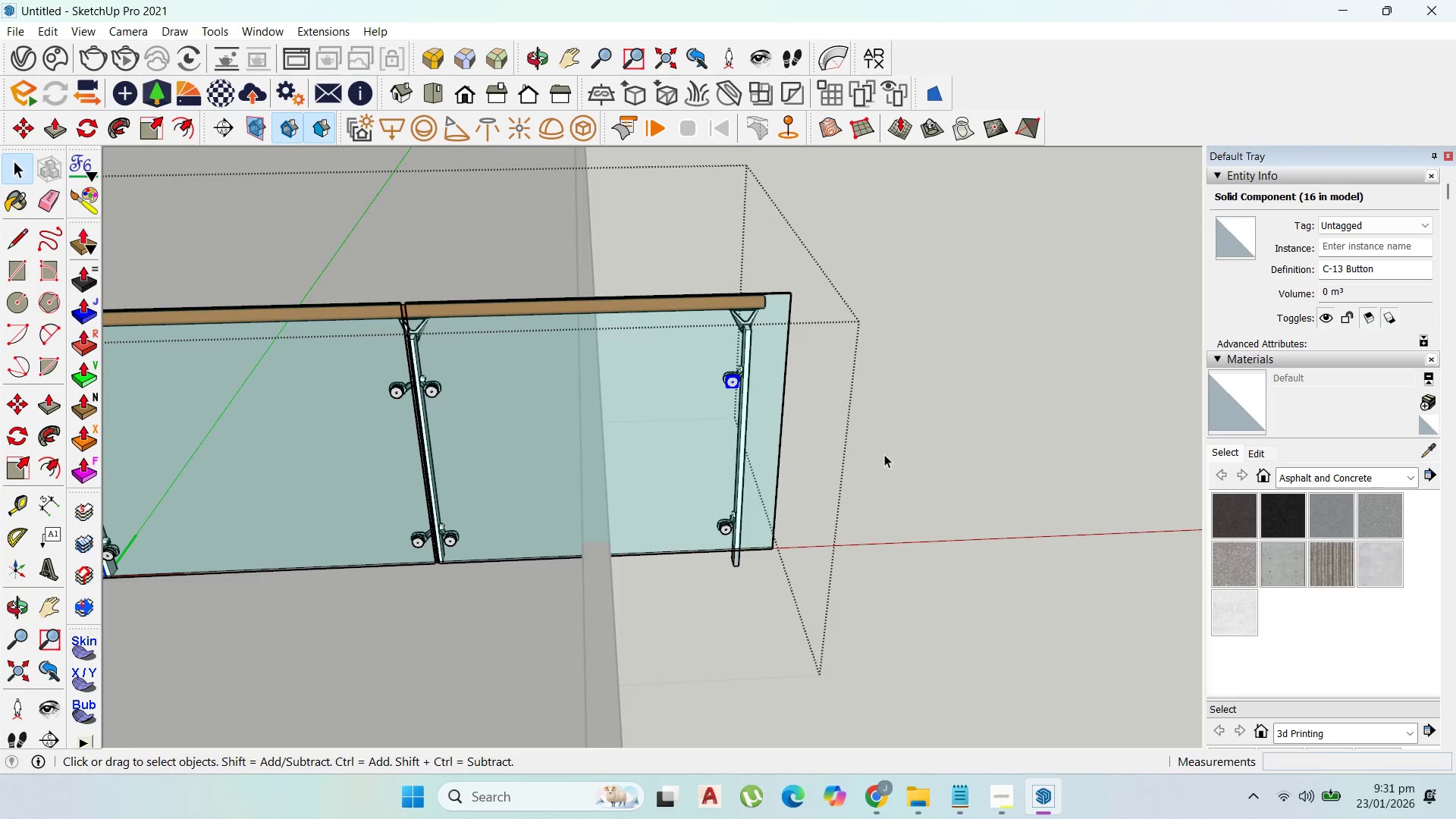 
left_click_drag(start_coordinate=[863, 463], to_coordinate=[684, 366])
 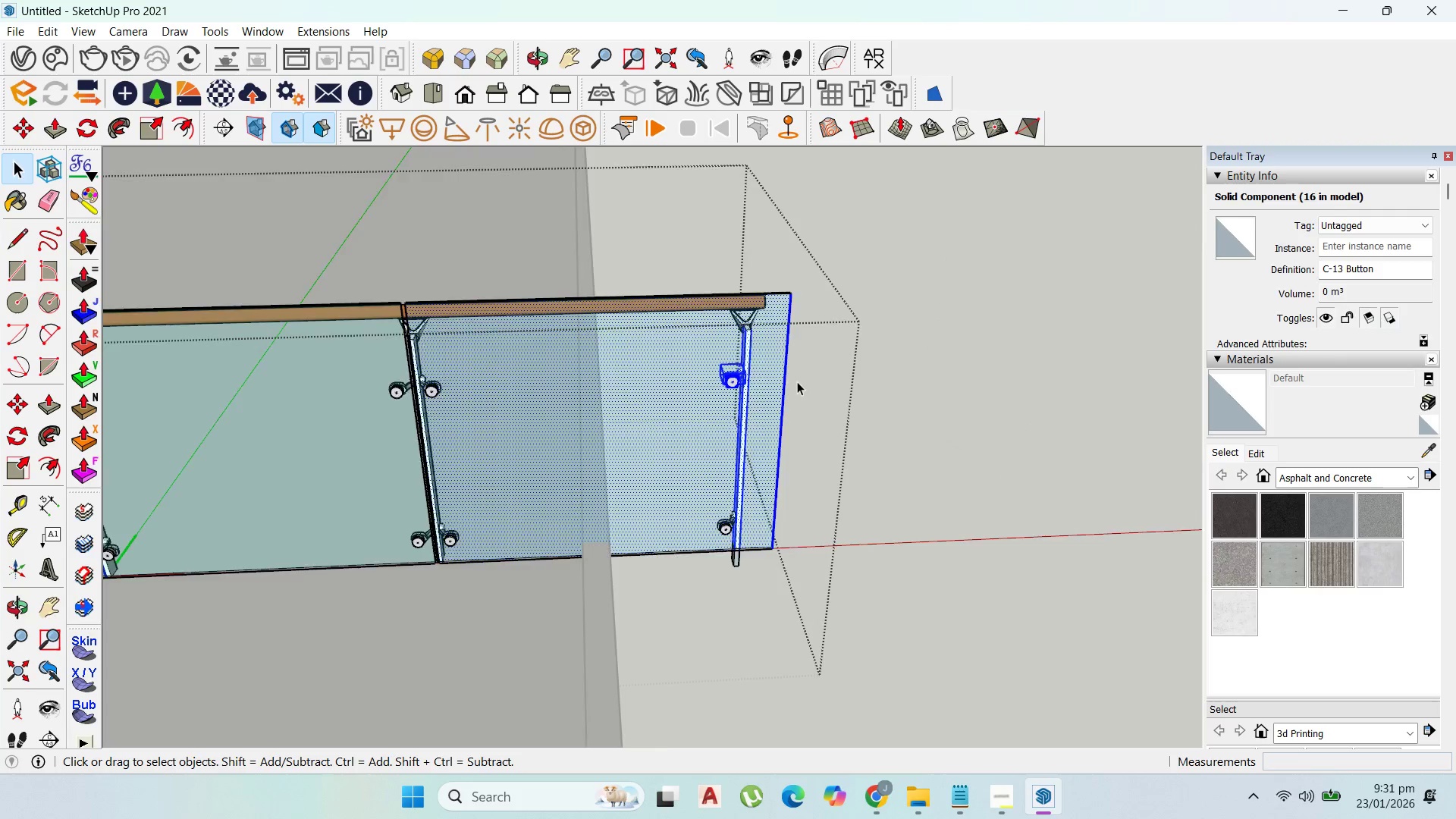 
key(Escape)
 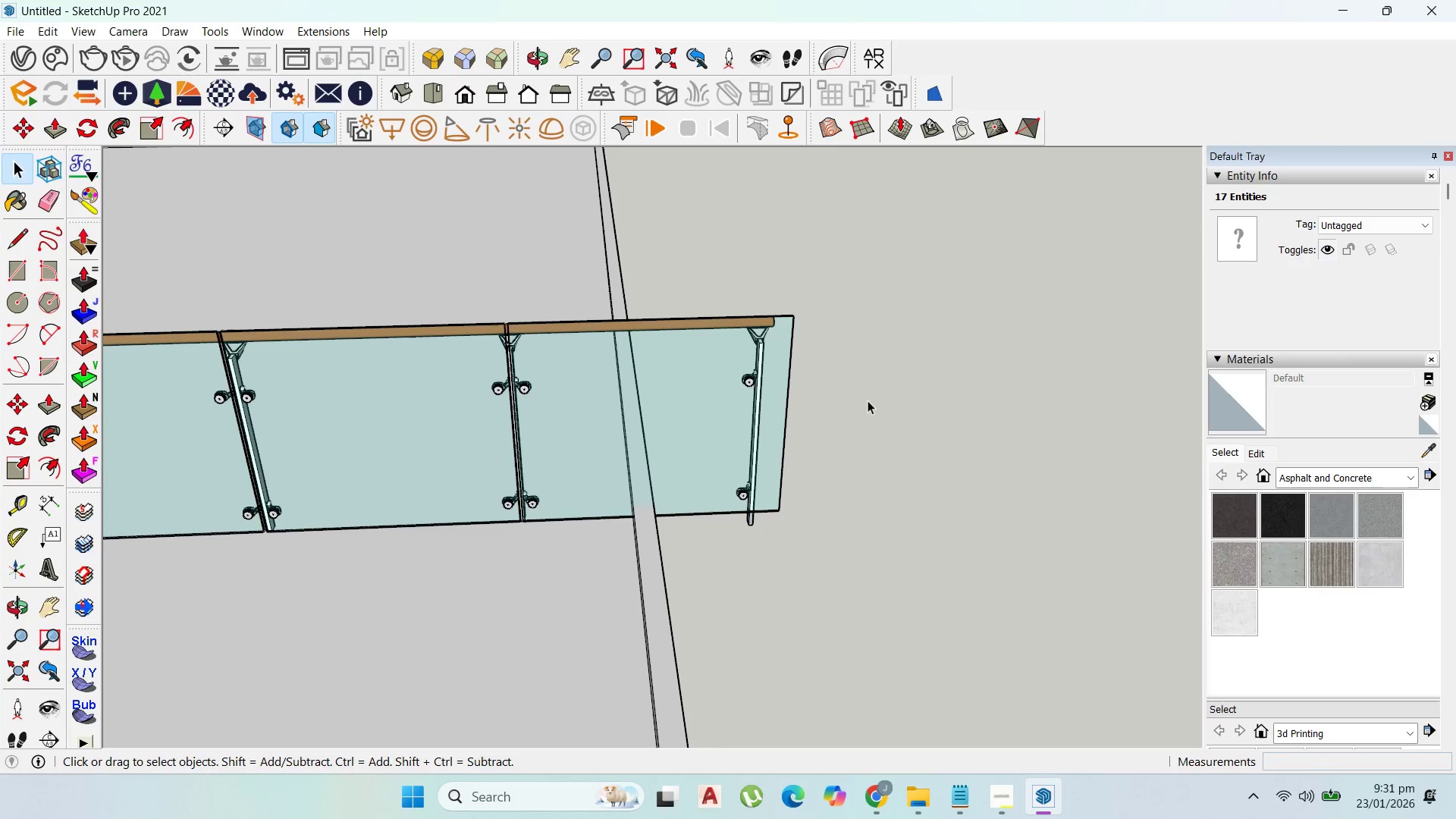 
scroll: coordinate [803, 383], scroll_direction: down, amount: 3.0
 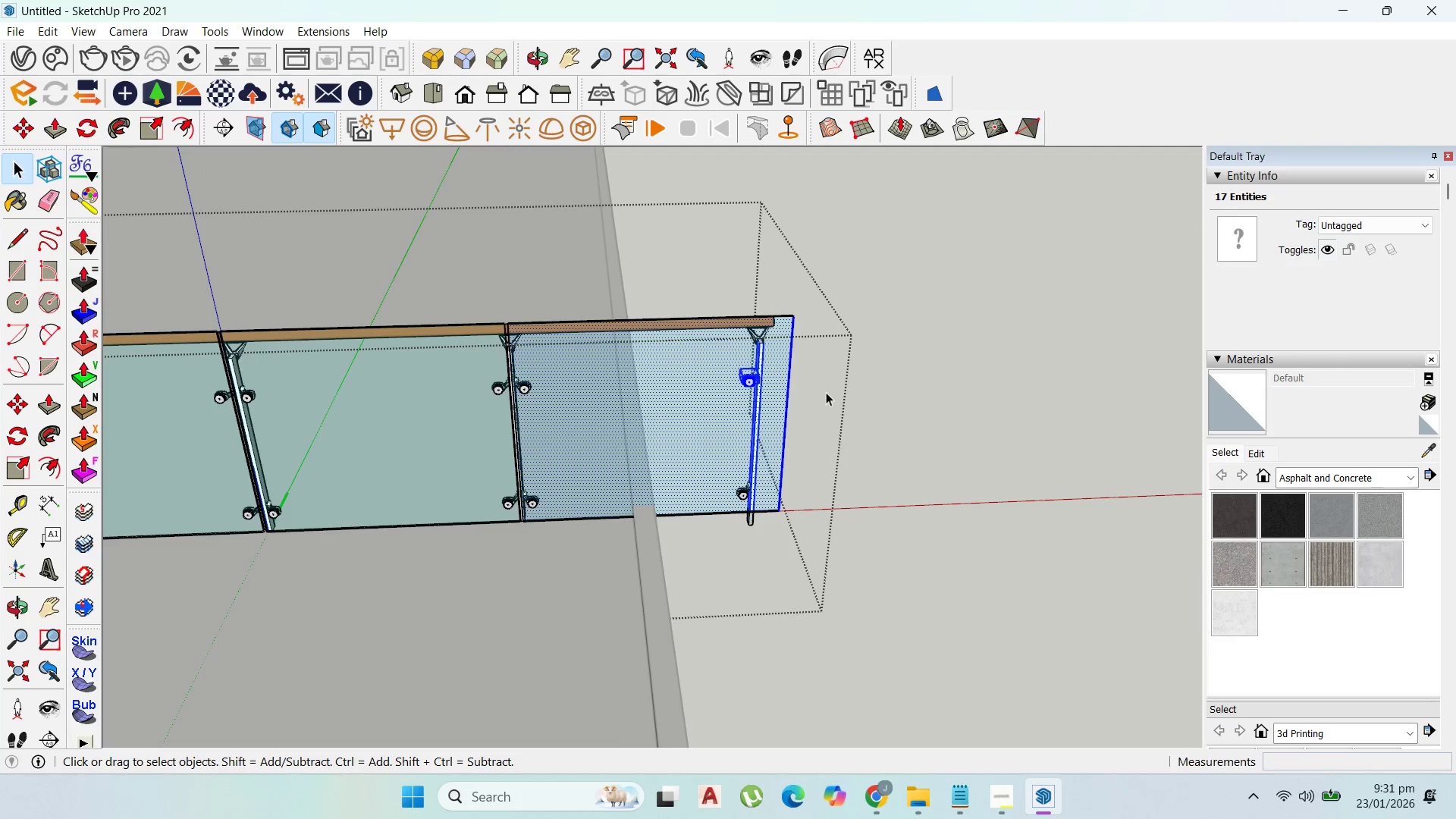 
key(Escape)
 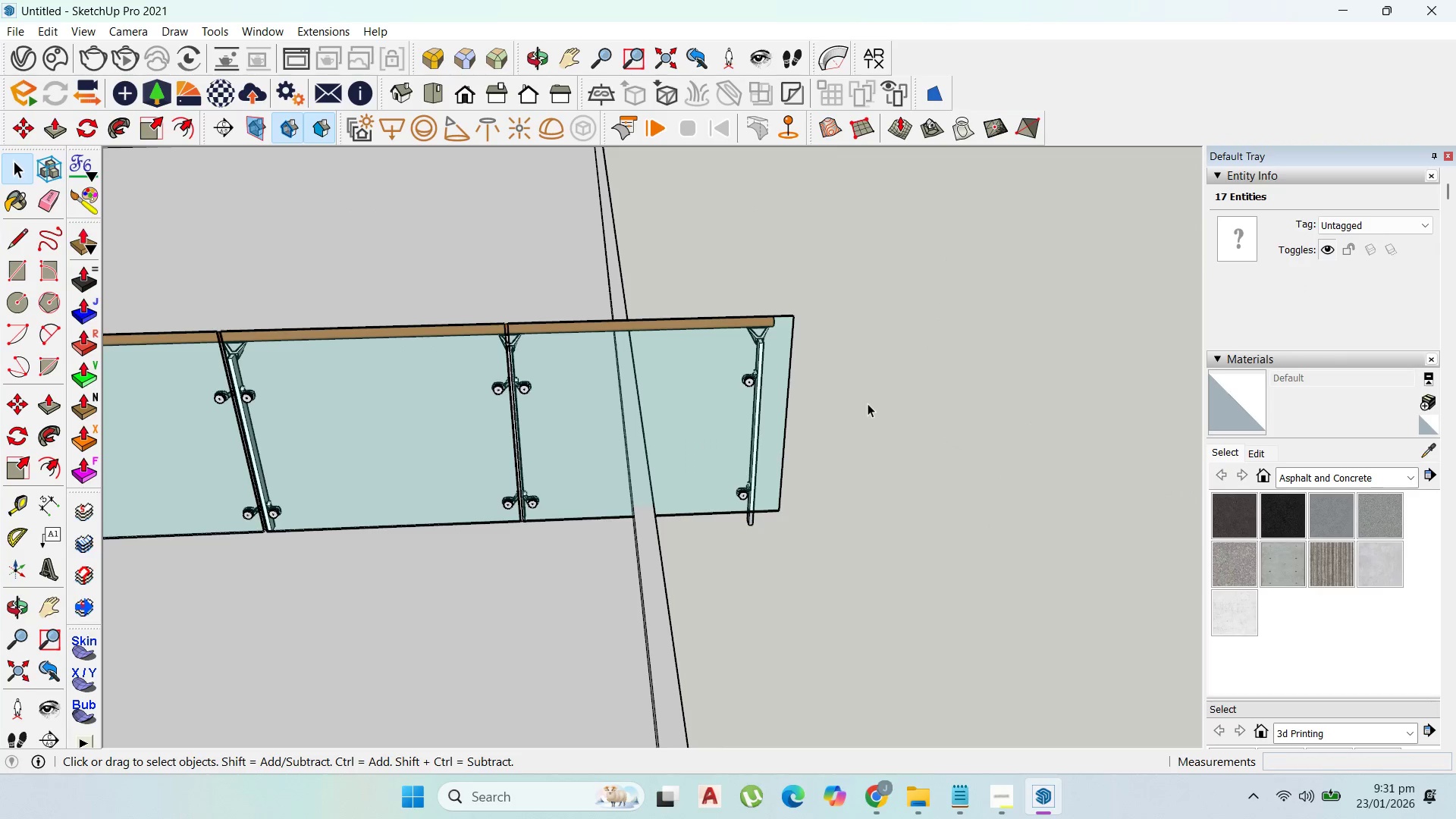 
key(Escape)
 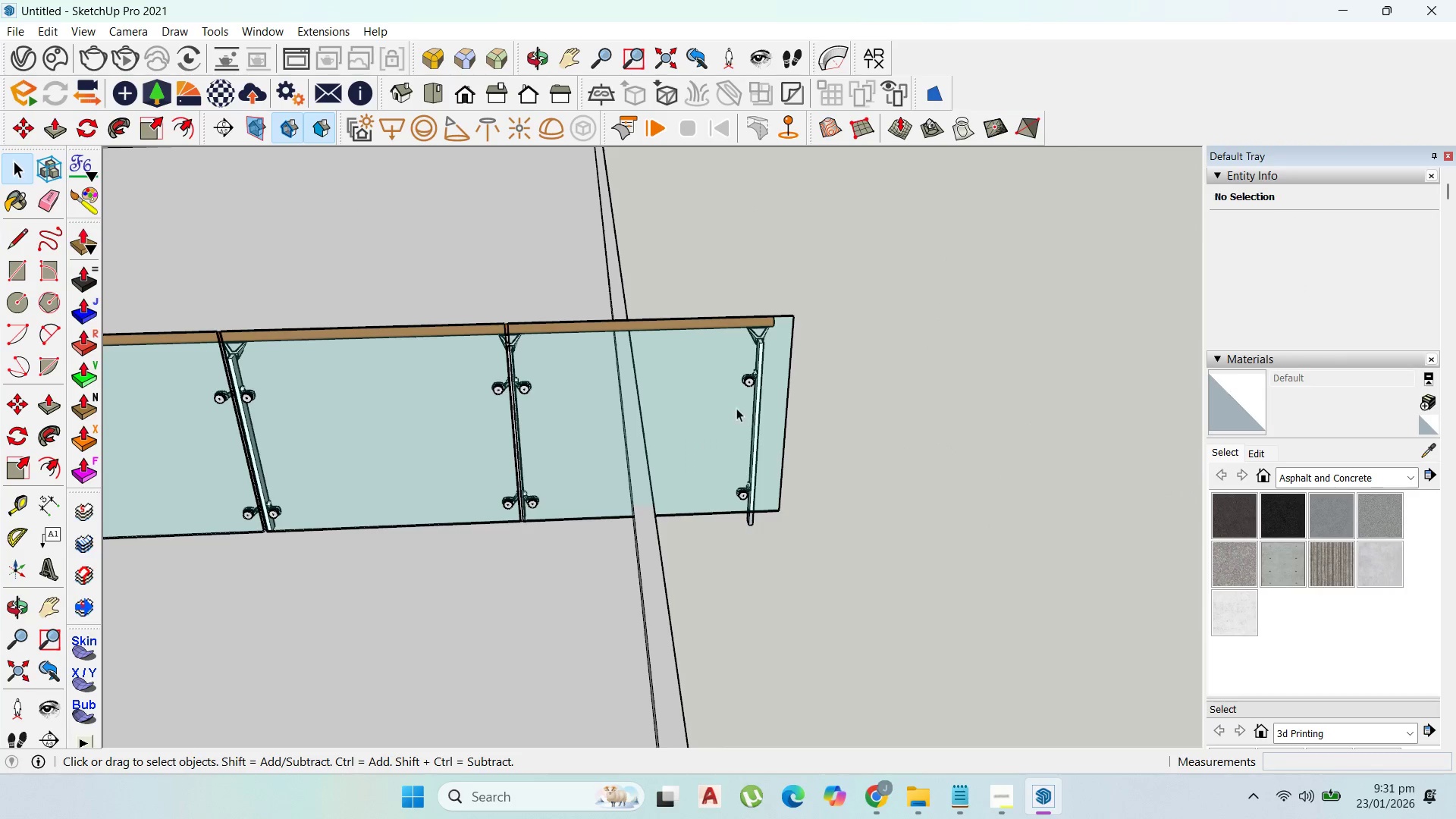 
left_click([736, 407])
 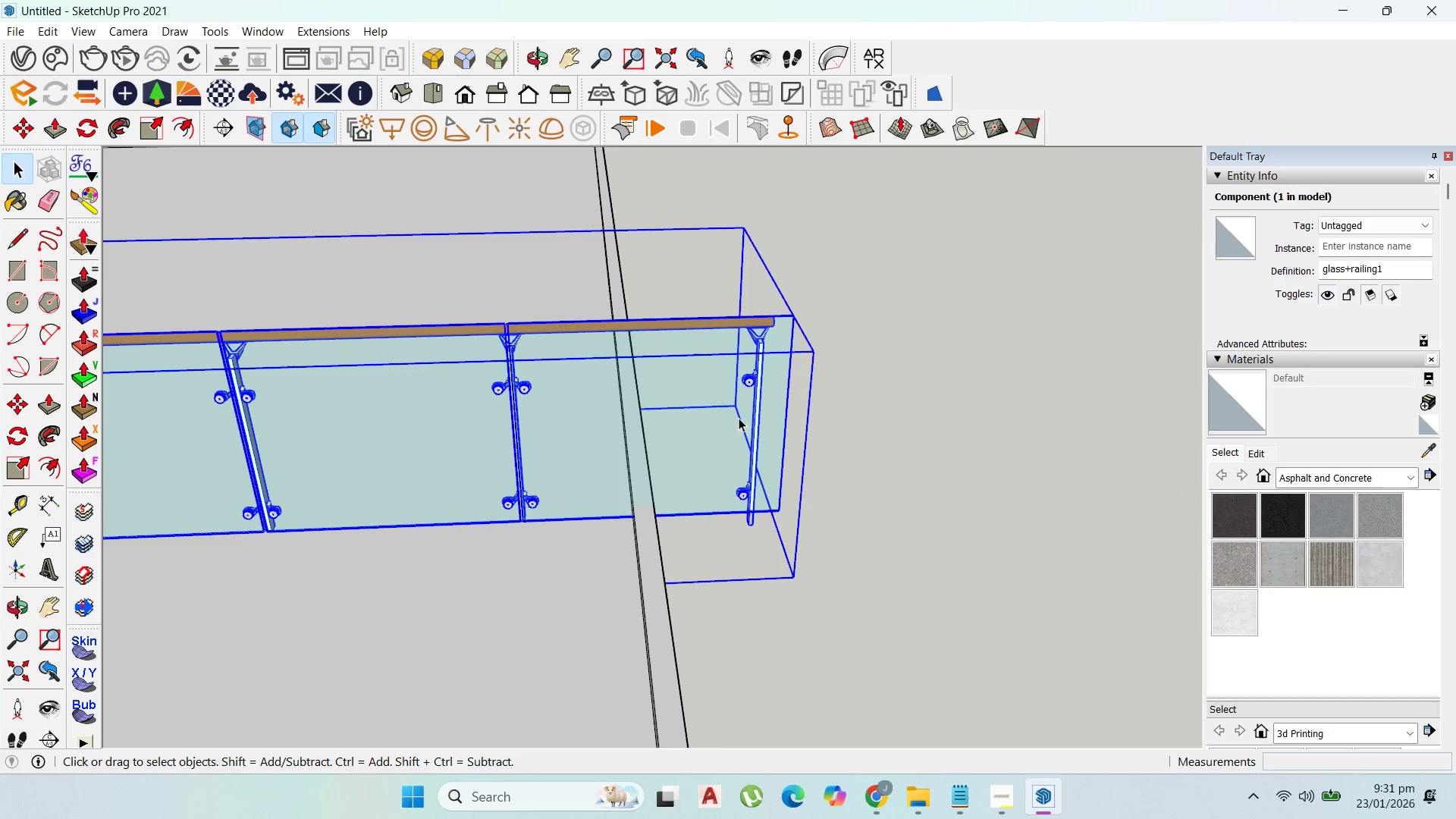 
key(Delete)
 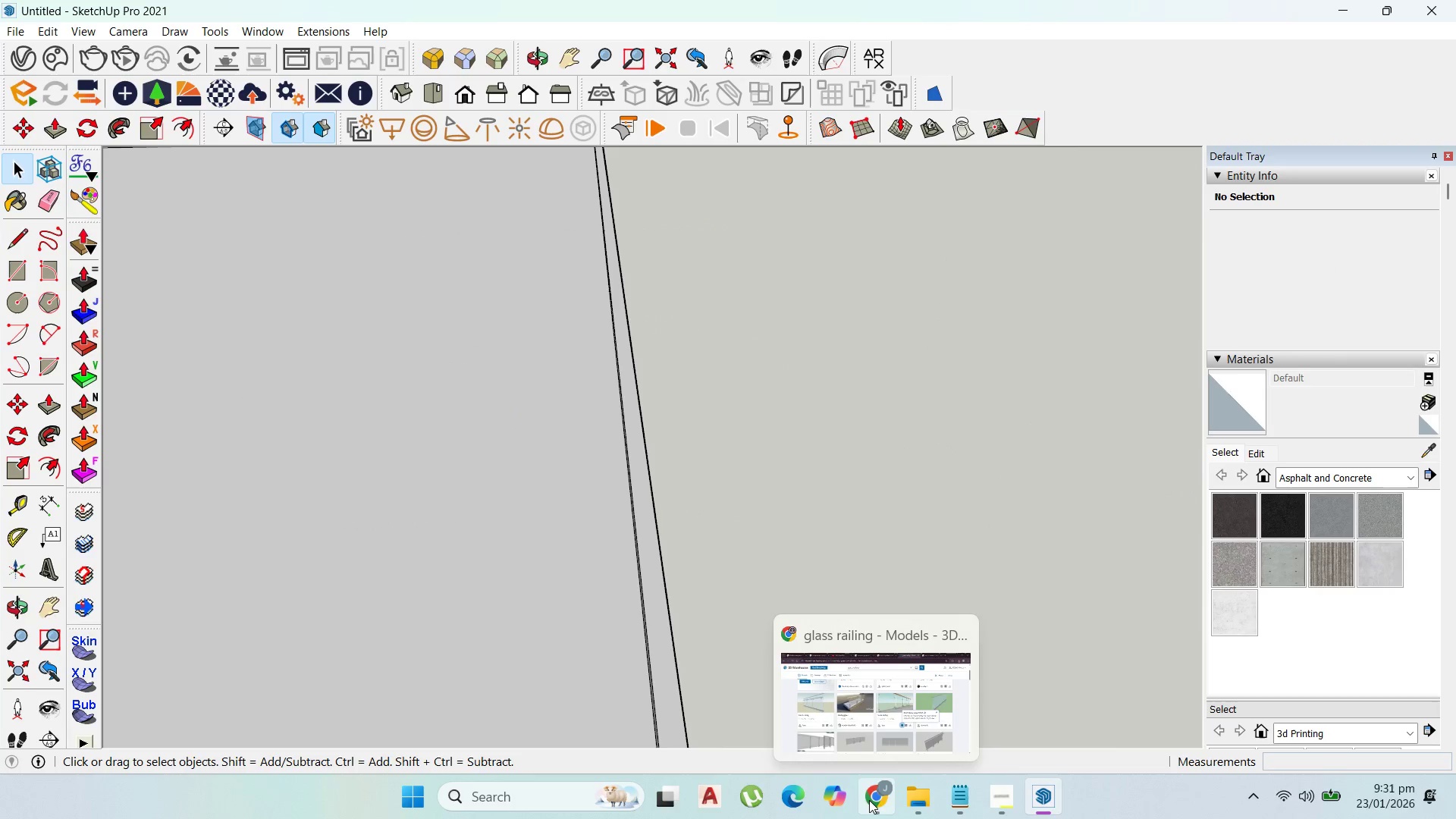 
left_click([903, 720])
 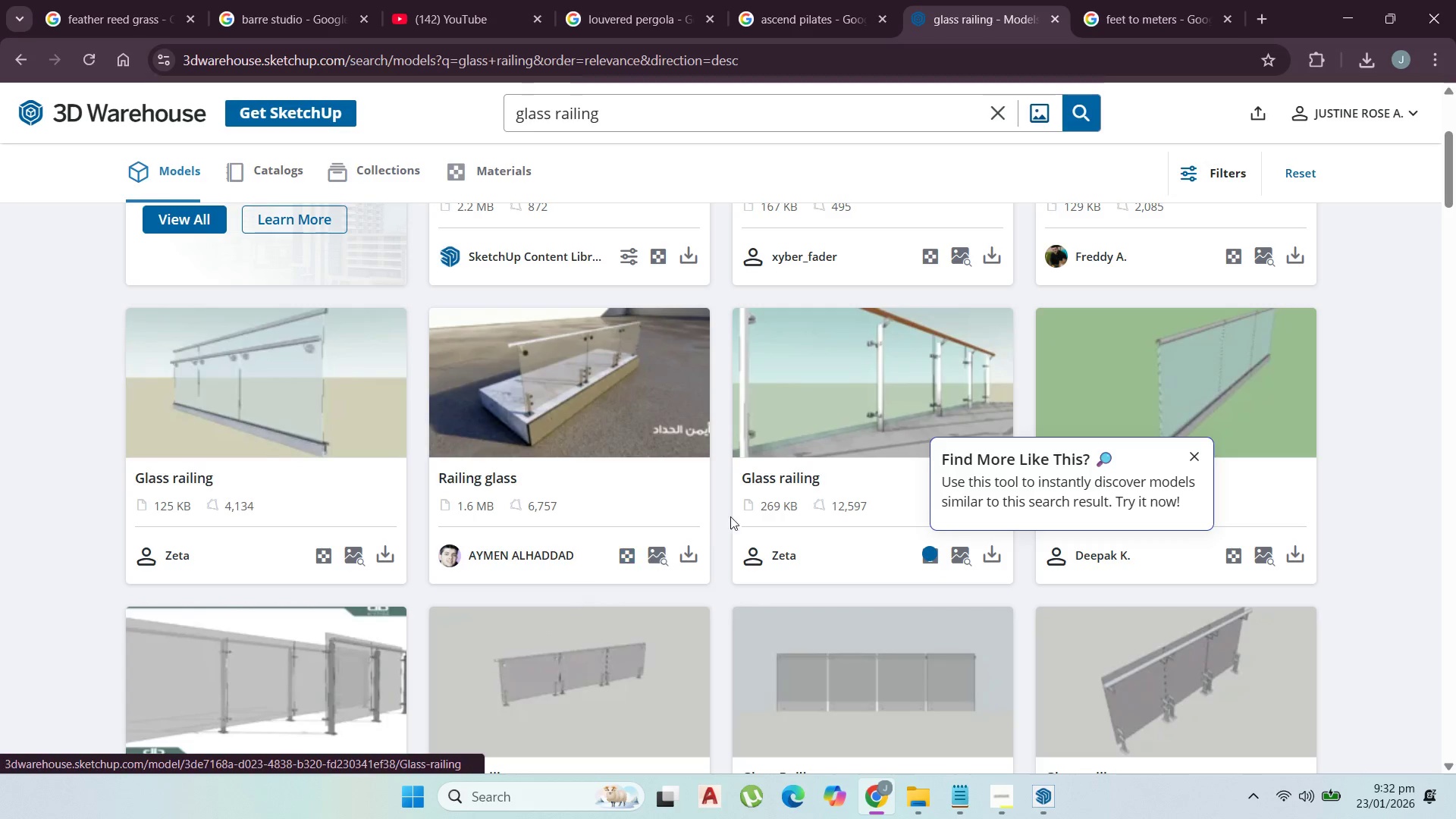 
scroll: coordinate [806, 559], scroll_direction: down, amount: 8.0
 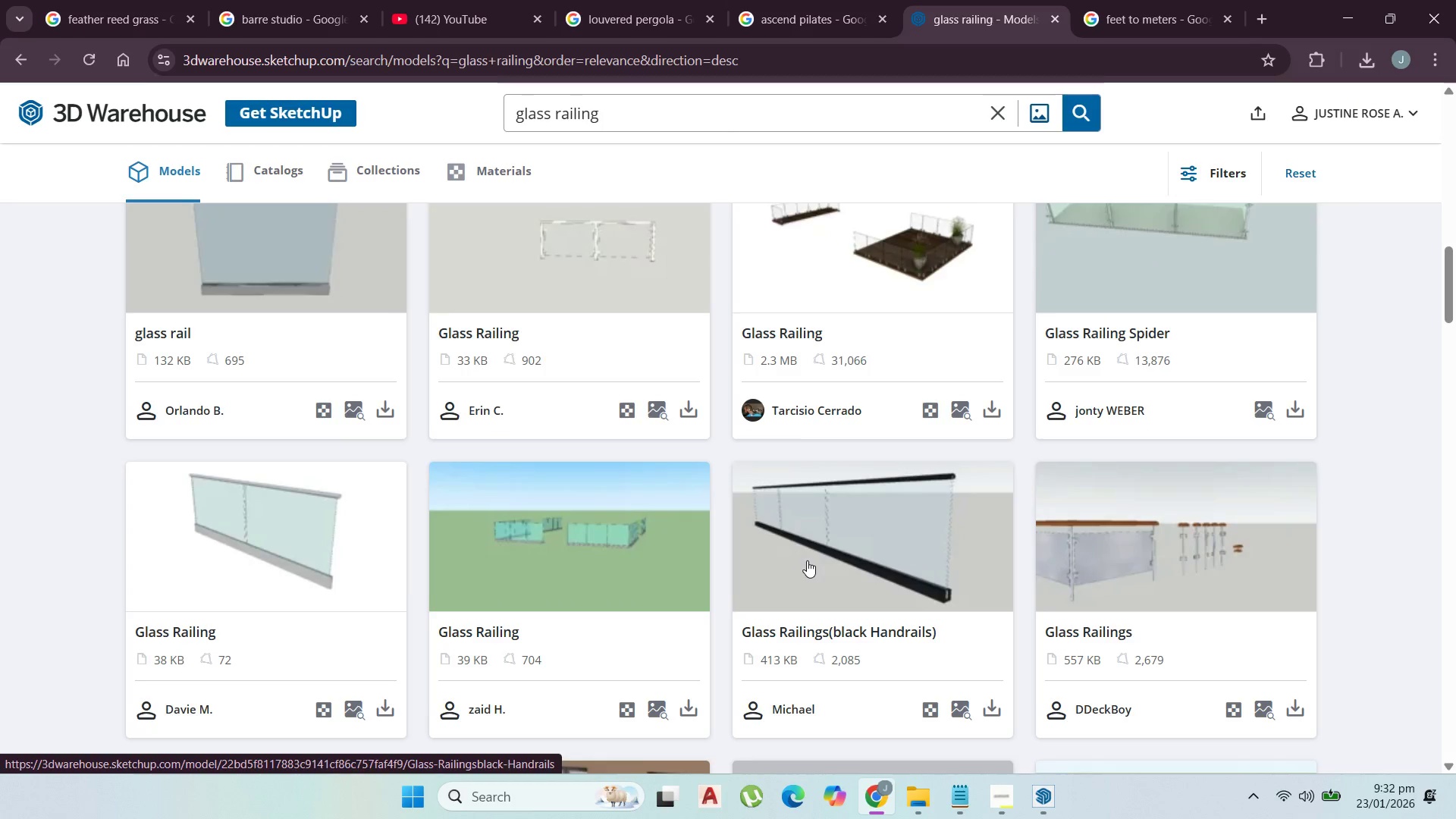 
scroll: coordinate [748, 591], scroll_direction: down, amount: 12.0
 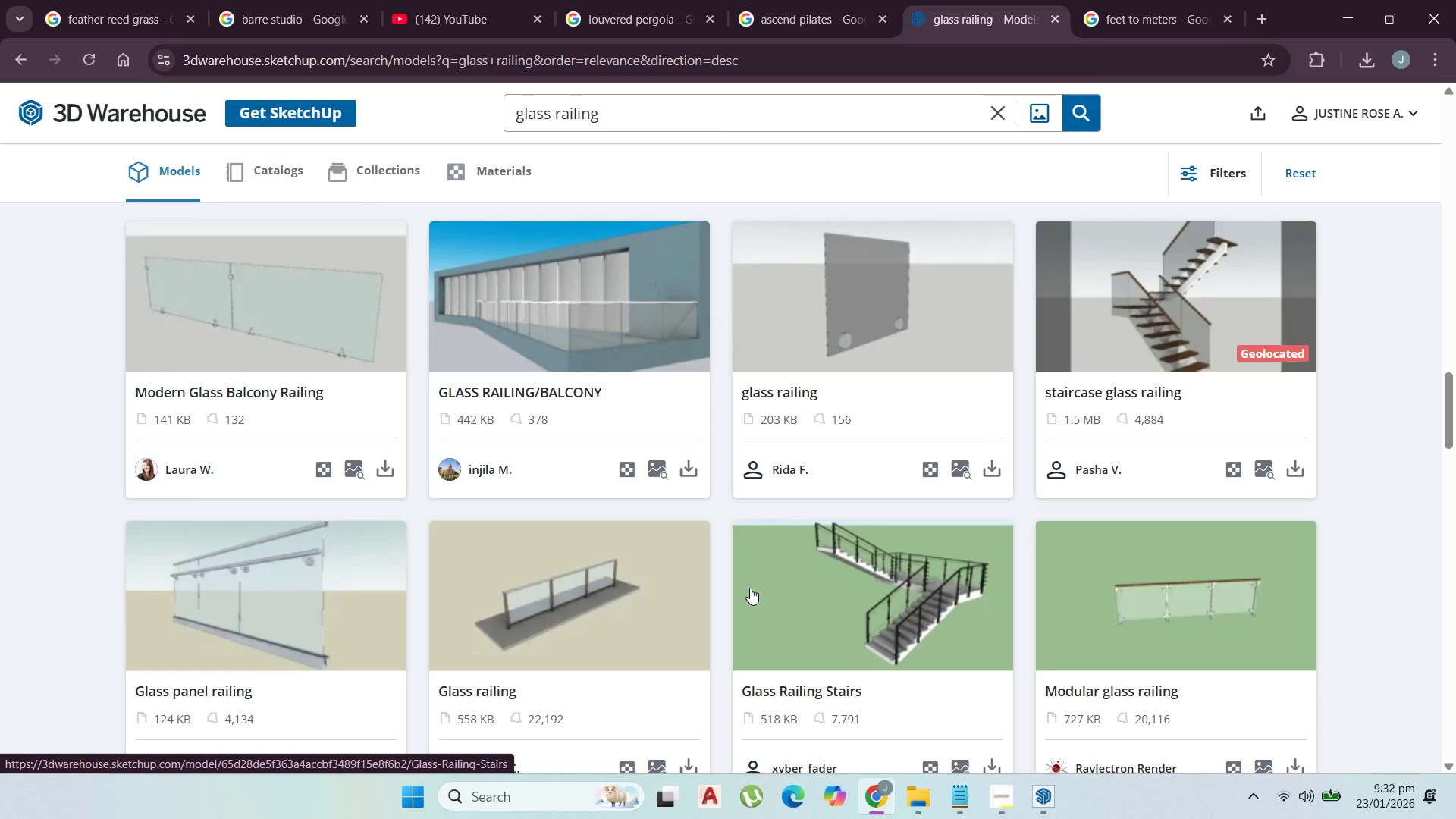 
scroll: coordinate [782, 718], scroll_direction: down, amount: 21.0
 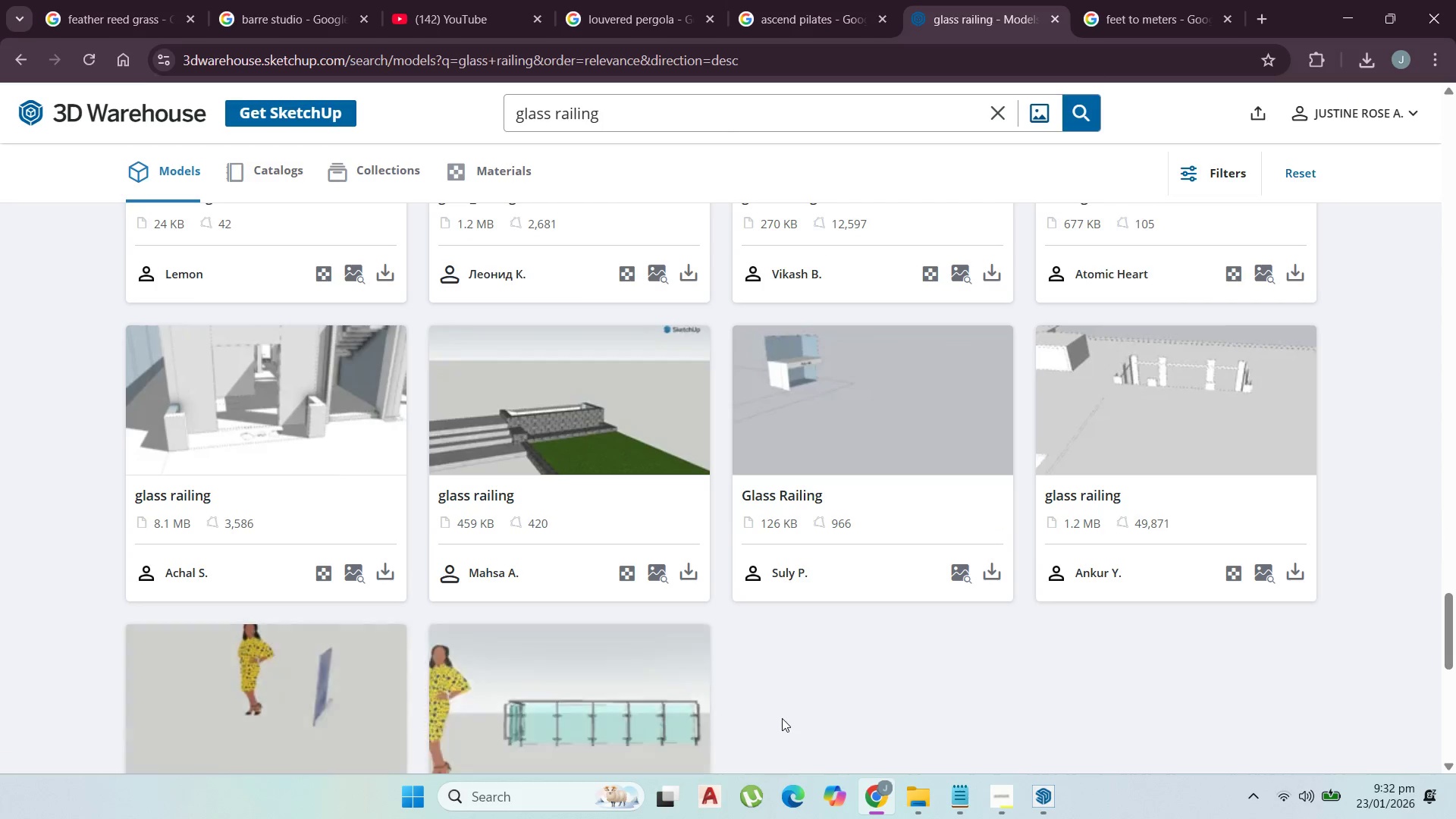 
scroll: coordinate [787, 706], scroll_direction: up, amount: 4.0
 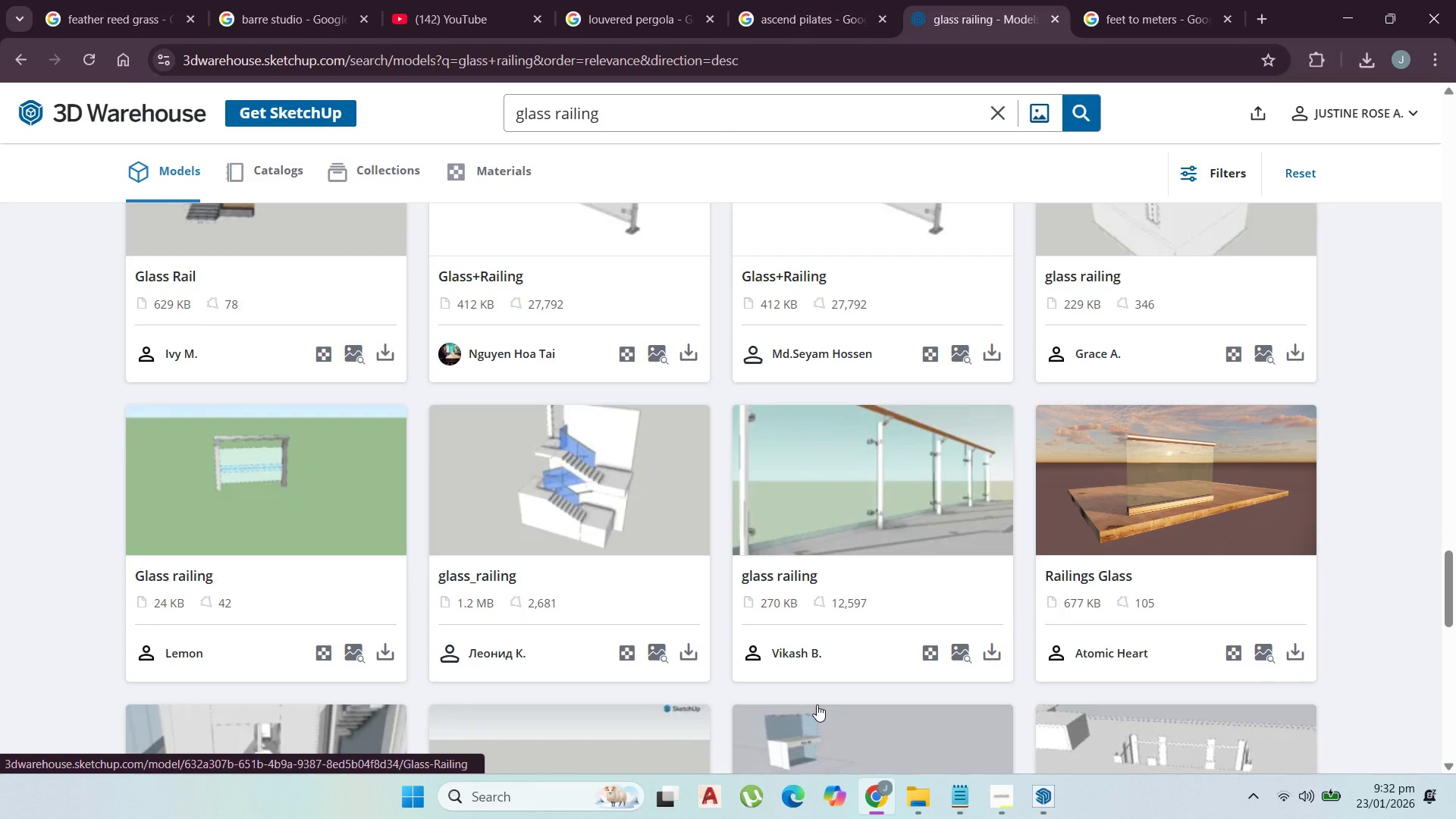 
scroll: coordinate [819, 704], scroll_direction: down, amount: 7.0
 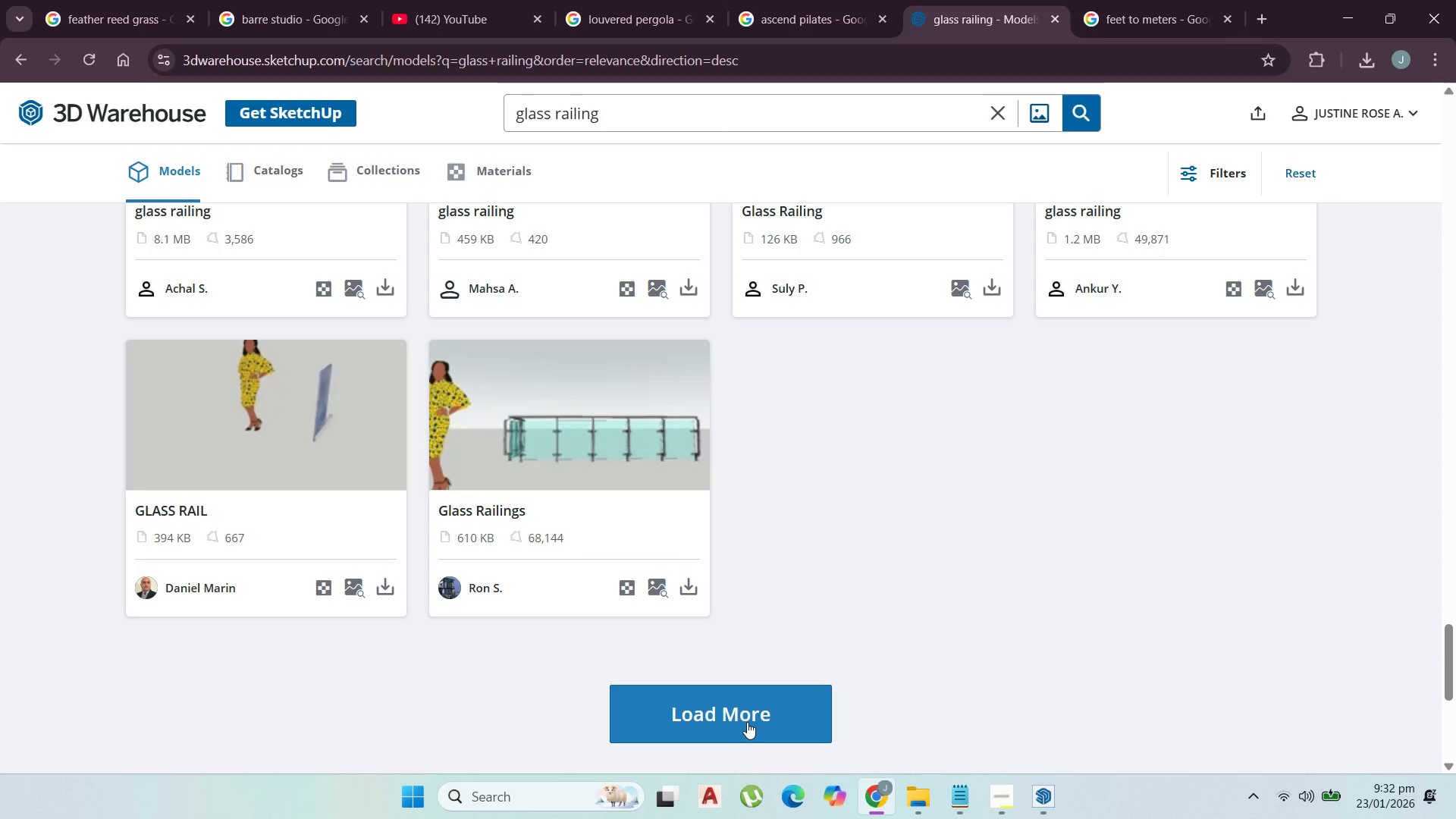 
left_click([737, 727])
 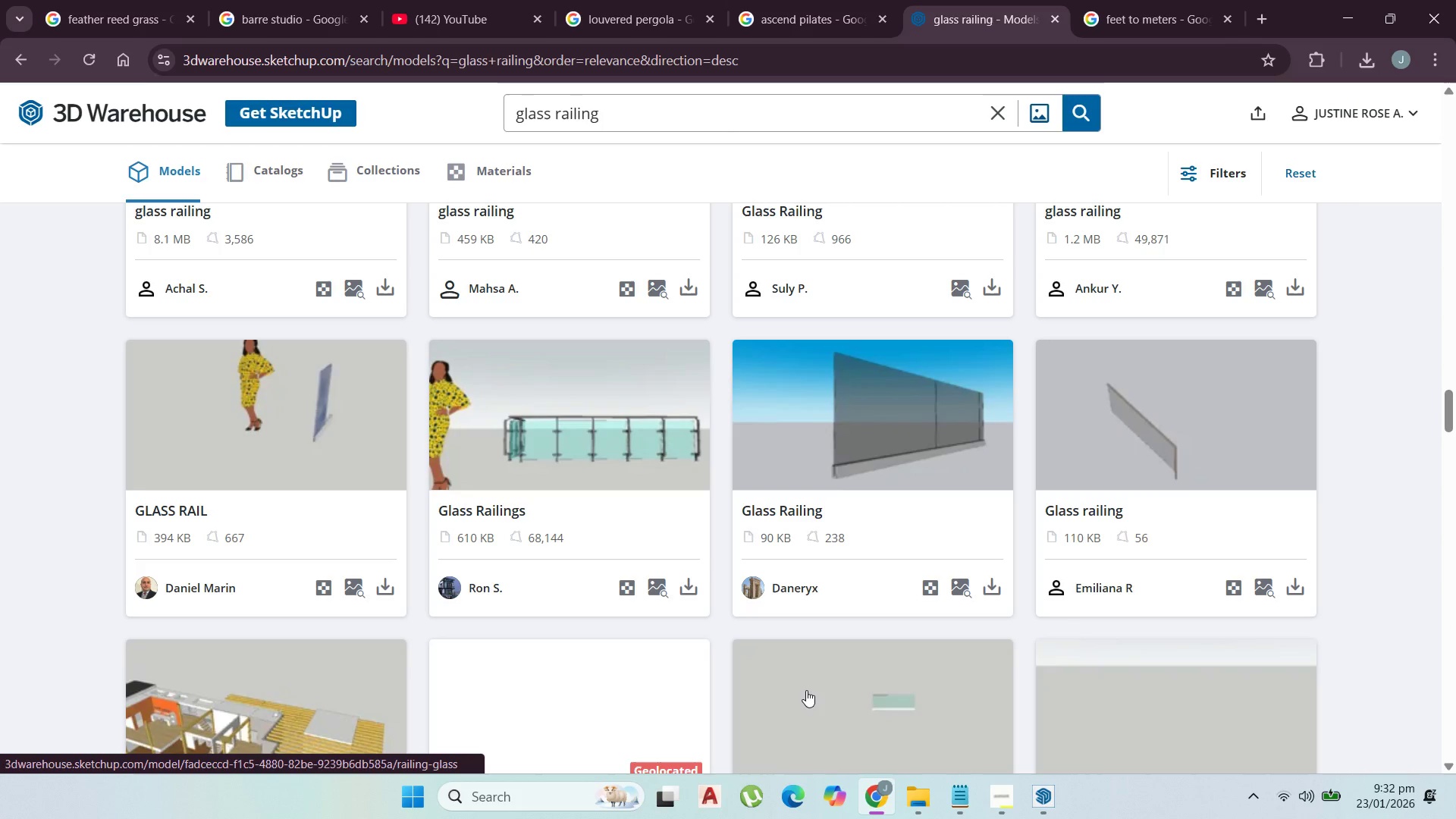 
scroll: coordinate [375, 585], scroll_direction: down, amount: 9.0
 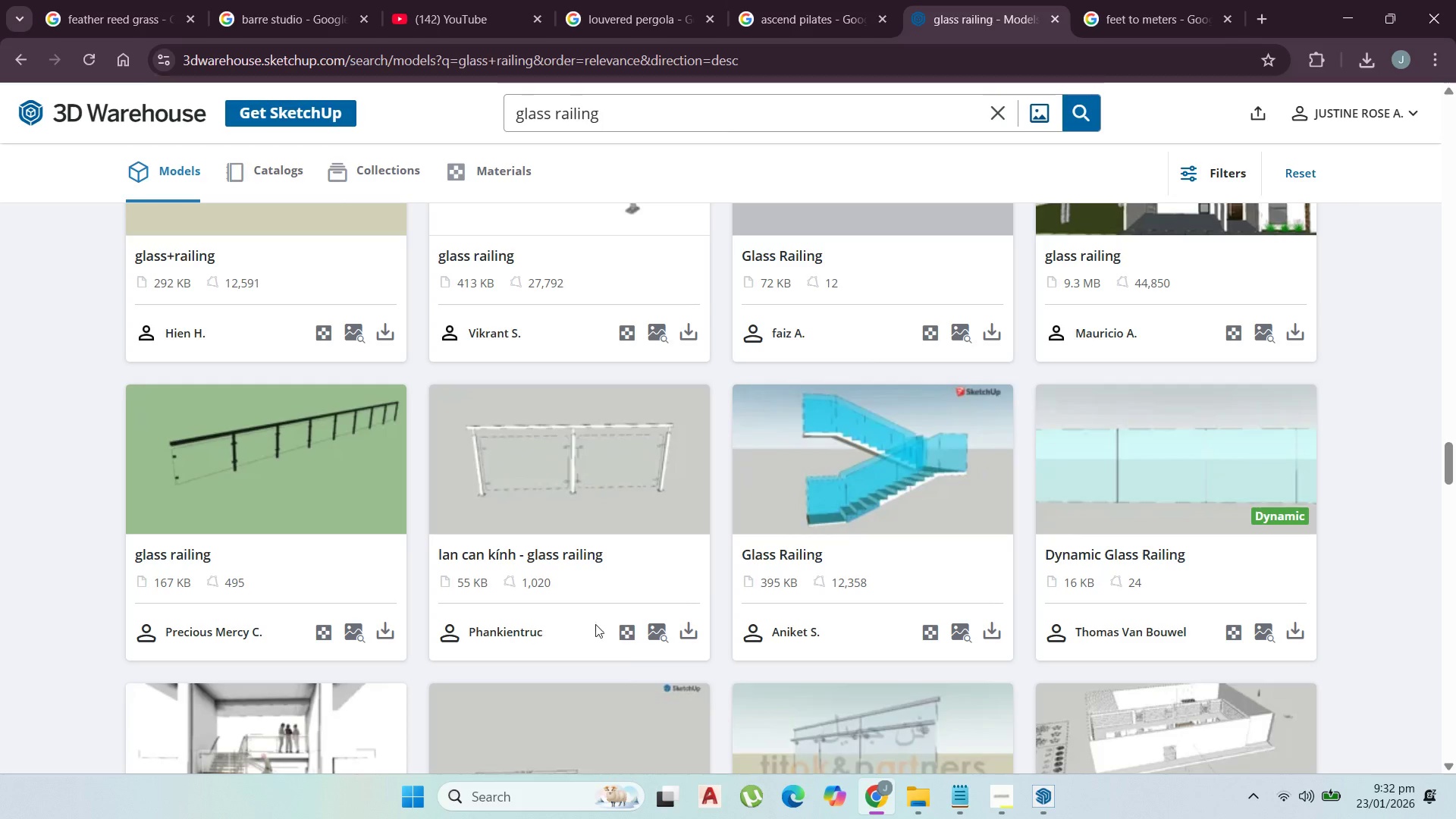 
mouse_move([725, 635])
 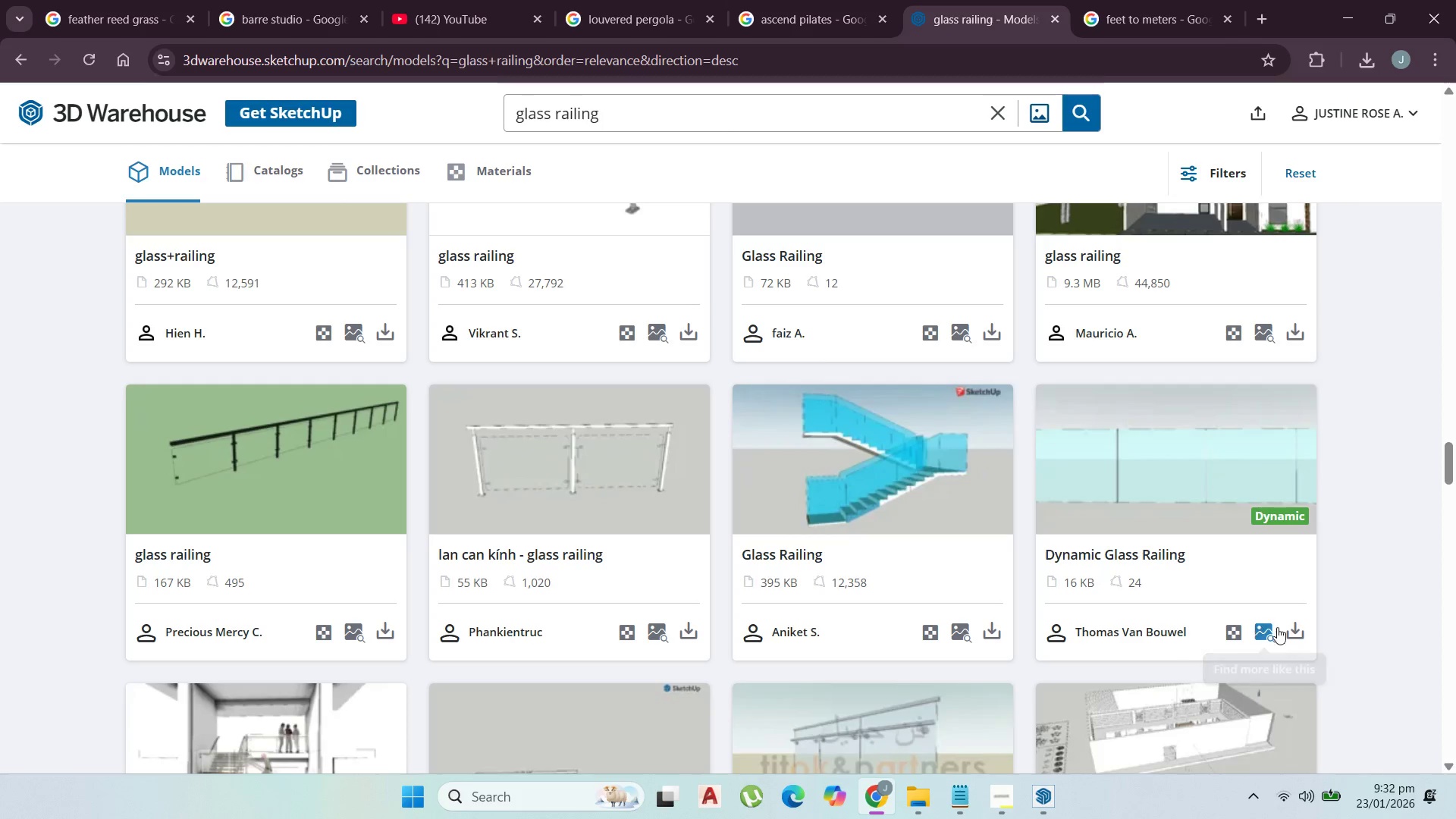 
left_click([1302, 629])
 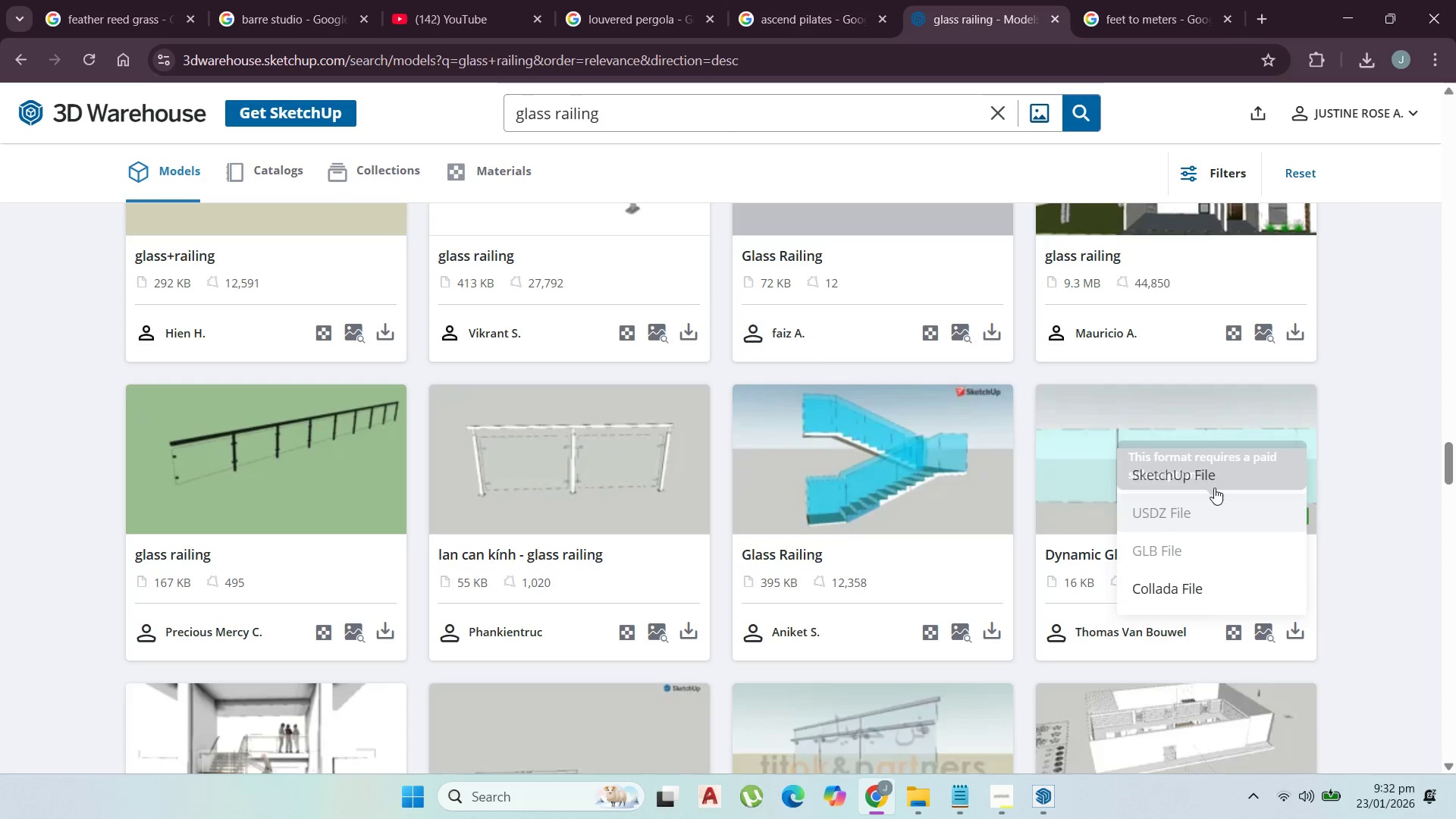 
left_click([1211, 466])
 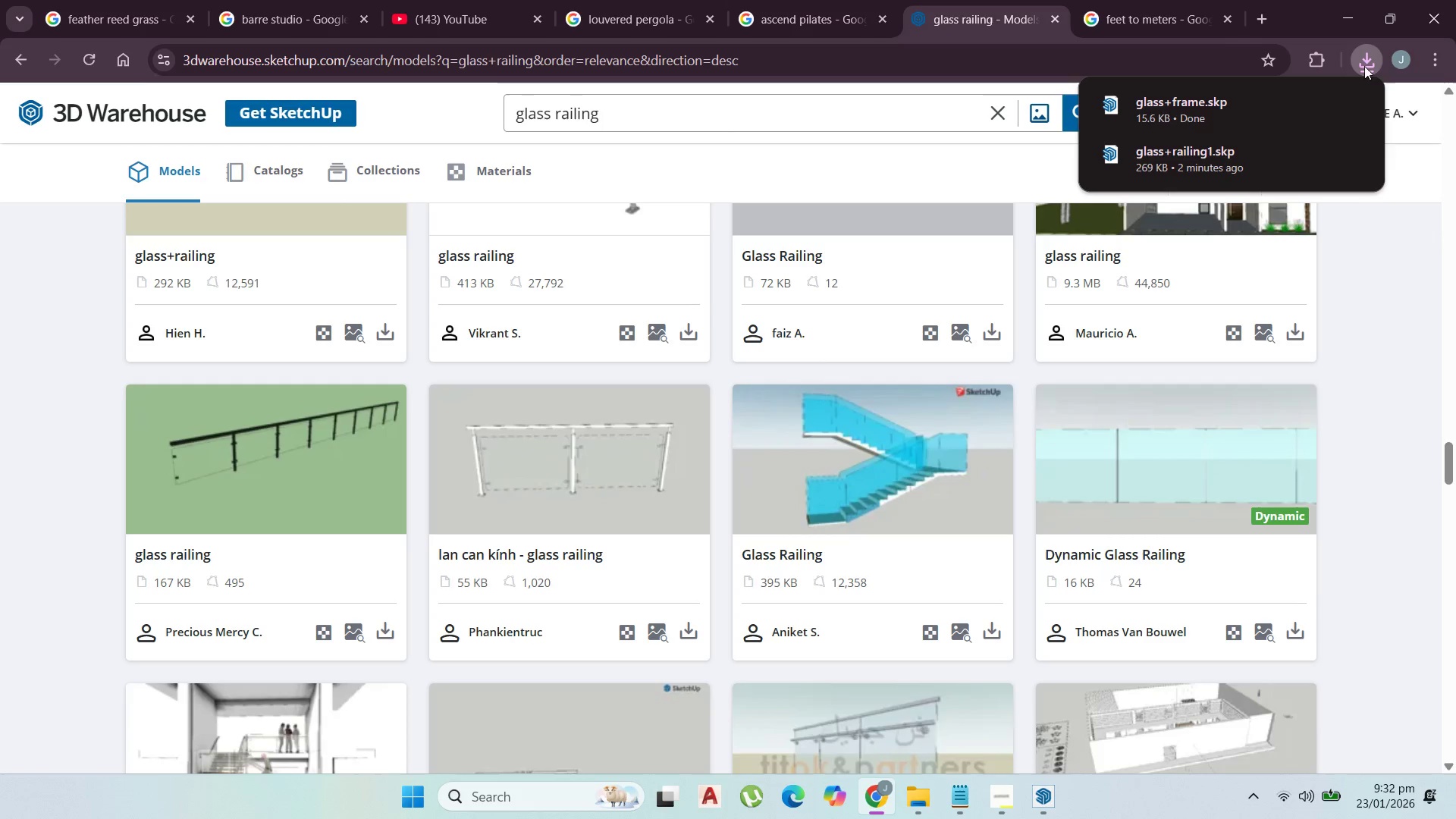 
left_click([1319, 102])
 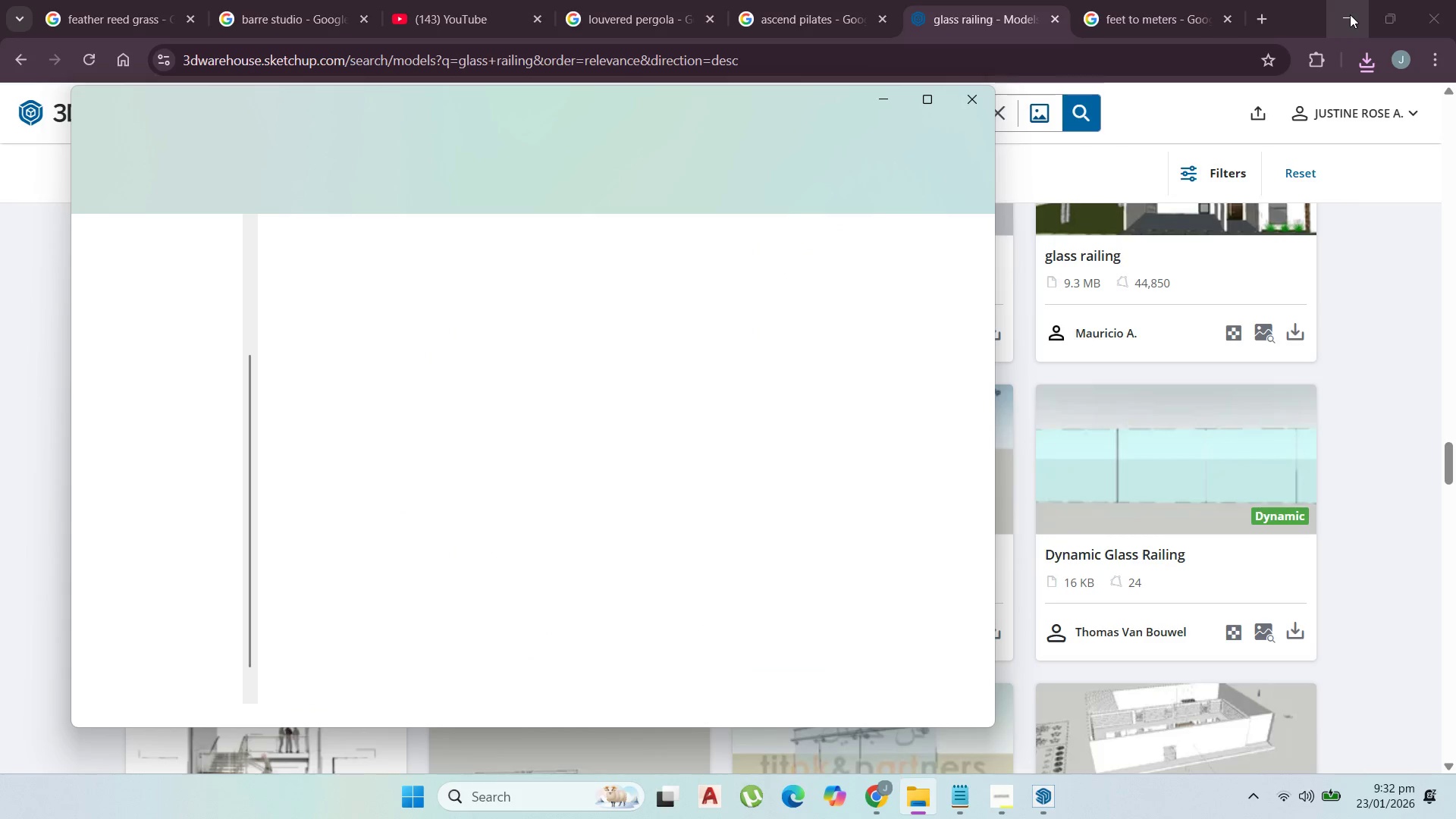 
left_click([1350, 14])
 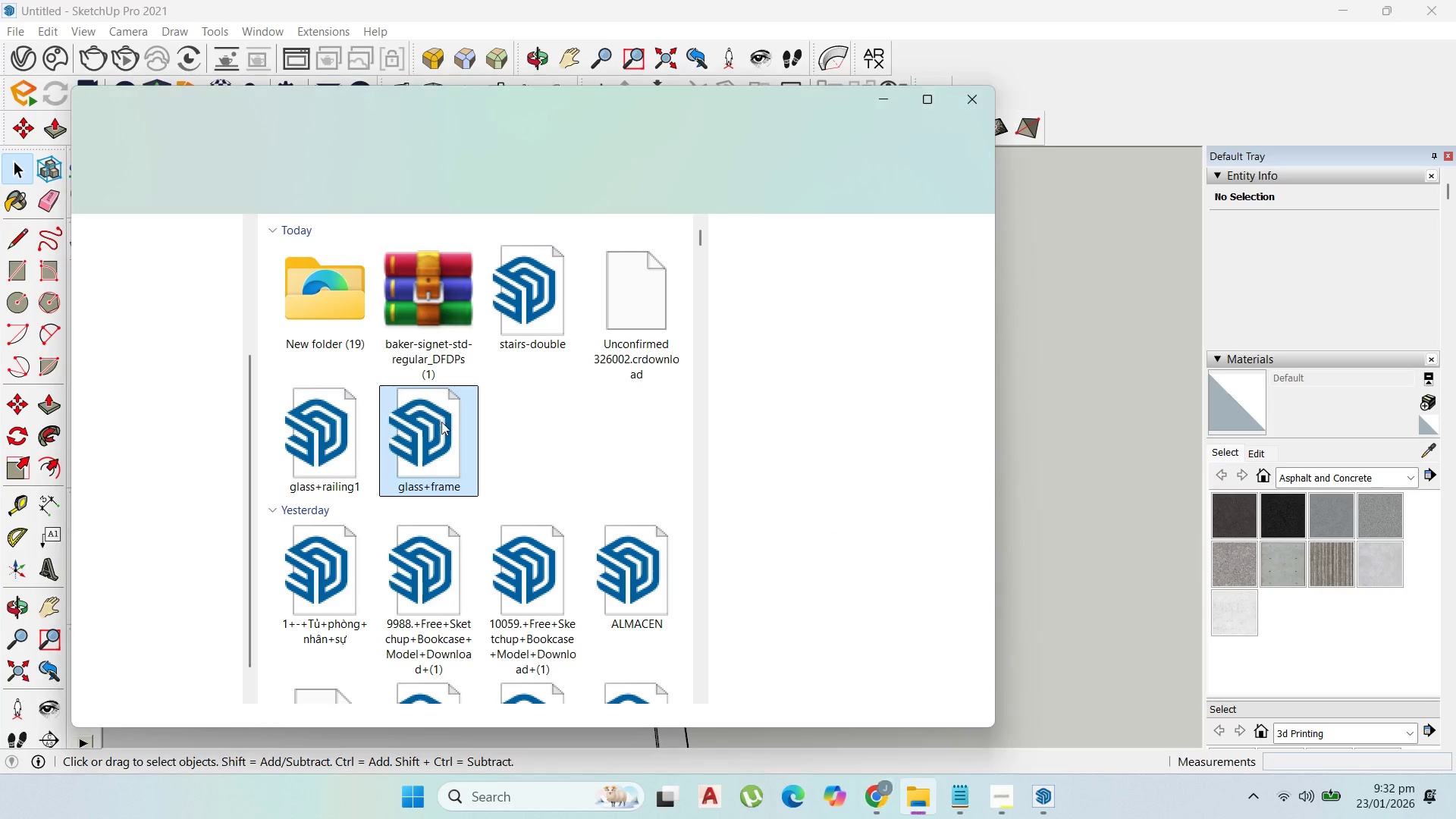 
mouse_move([456, 397])
 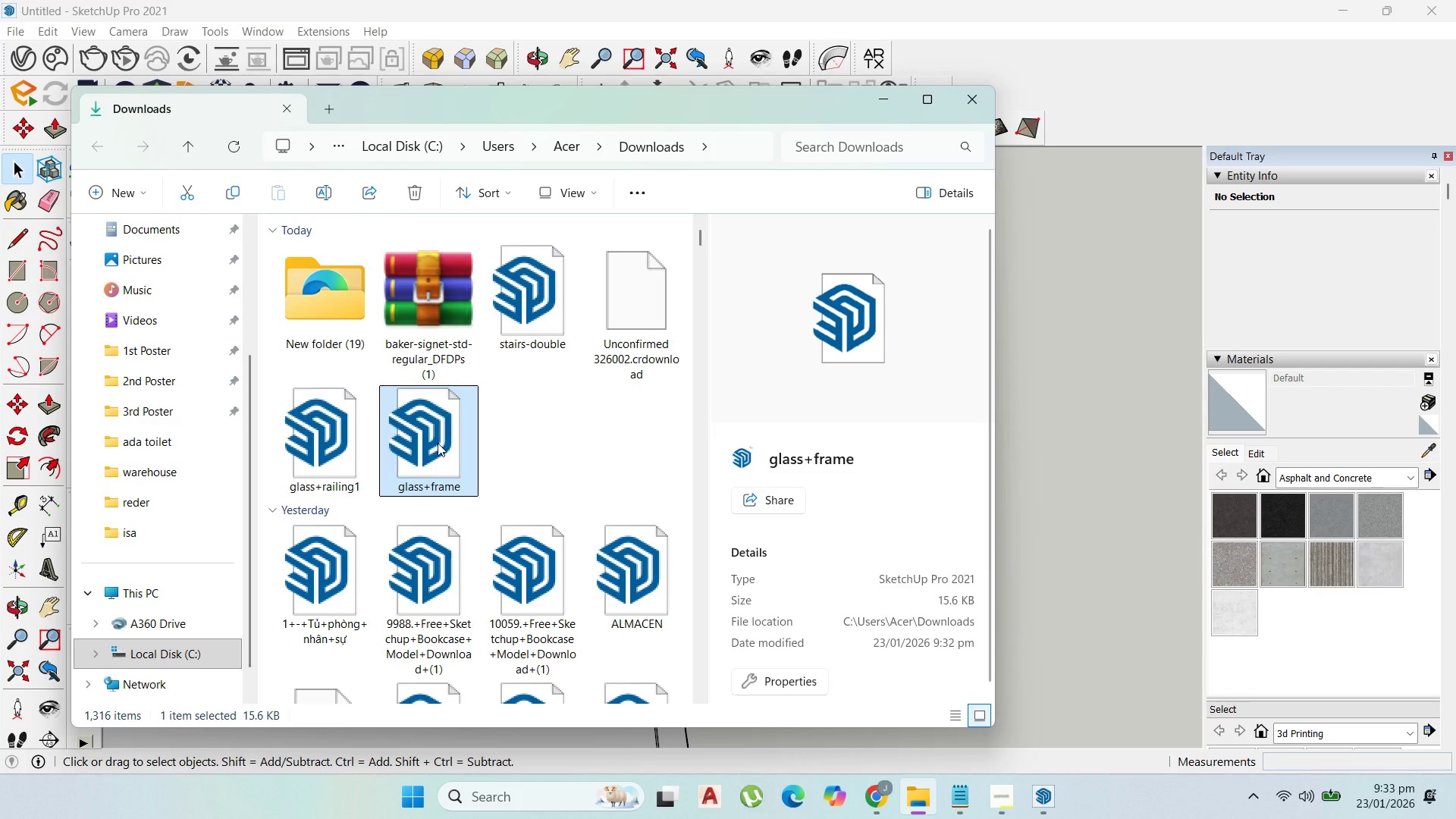 
left_click_drag(start_coordinate=[466, 430], to_coordinate=[1056, 656])
 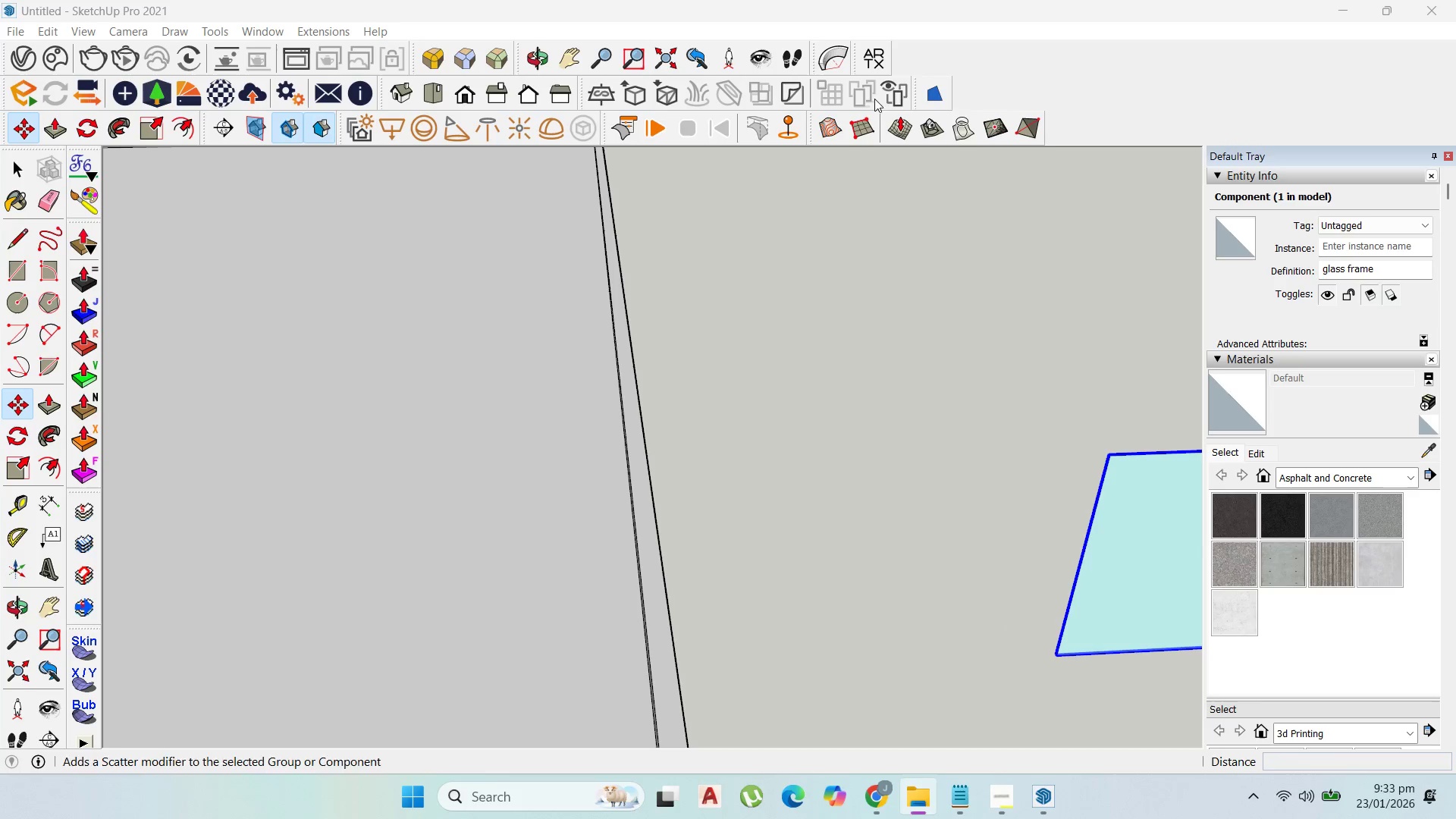 
scroll: coordinate [1044, 513], scroll_direction: down, amount: 20.0
 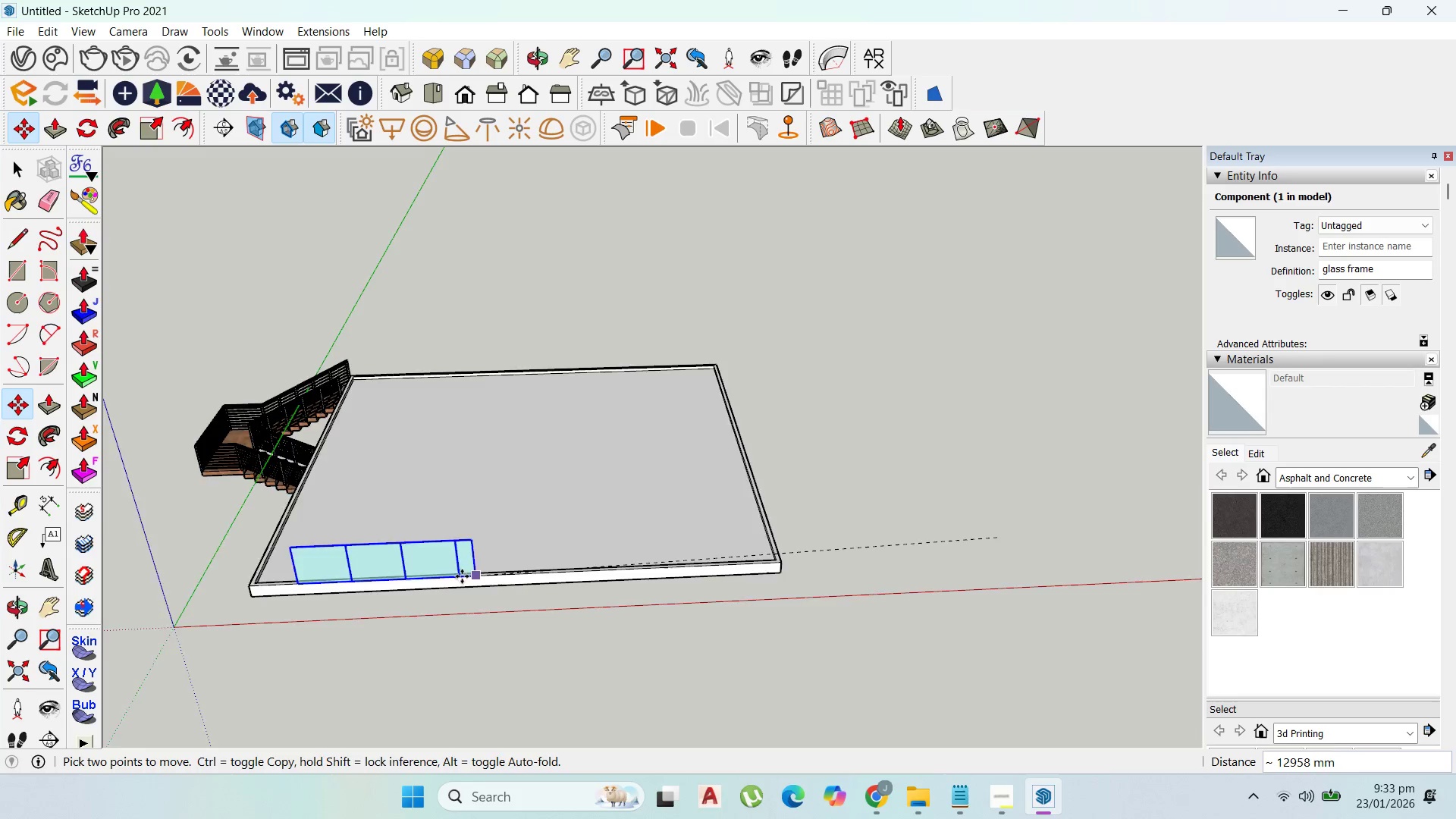 
scroll: coordinate [461, 576], scroll_direction: up, amount: 2.0
 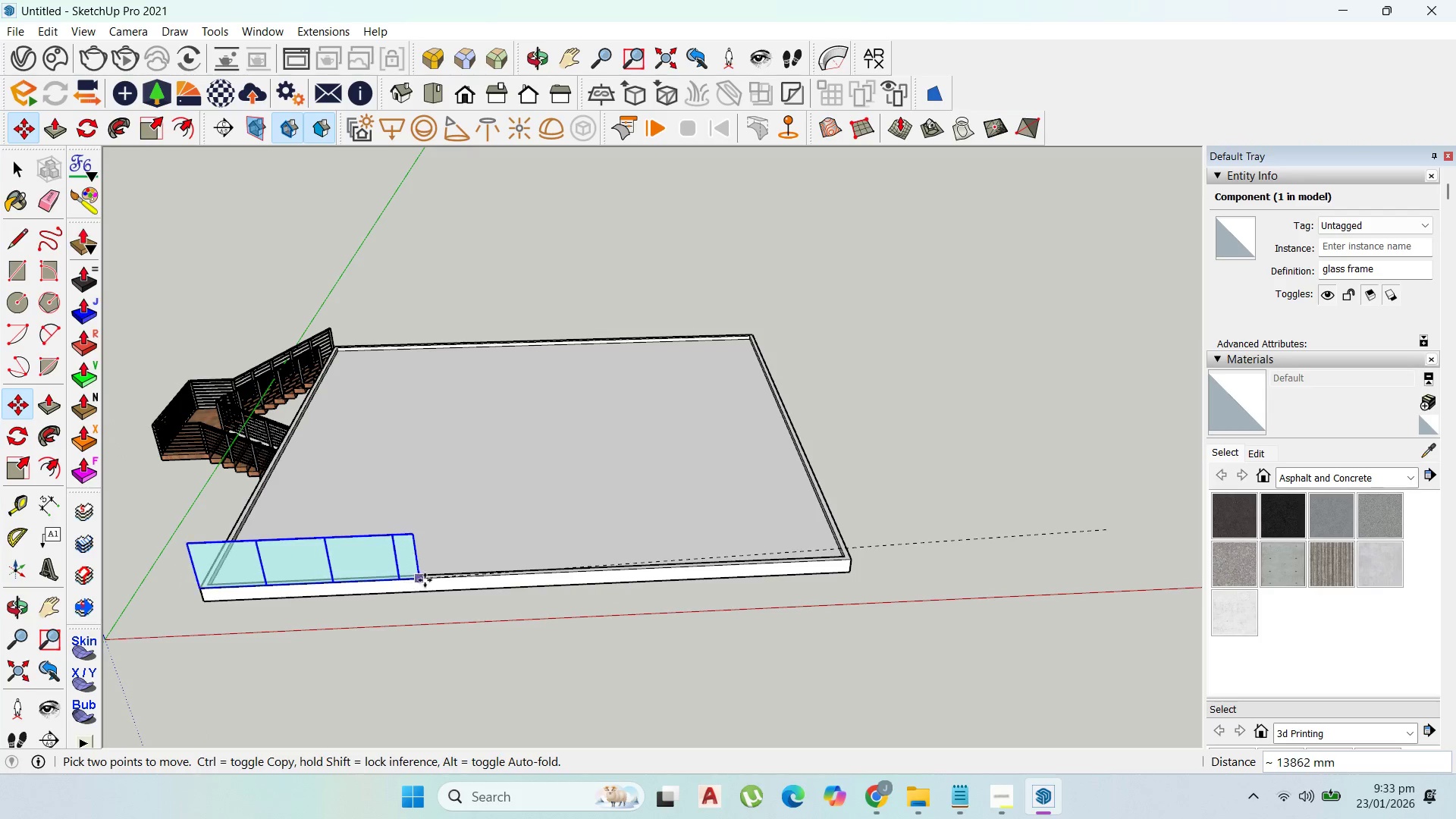 
left_click([433, 581])
 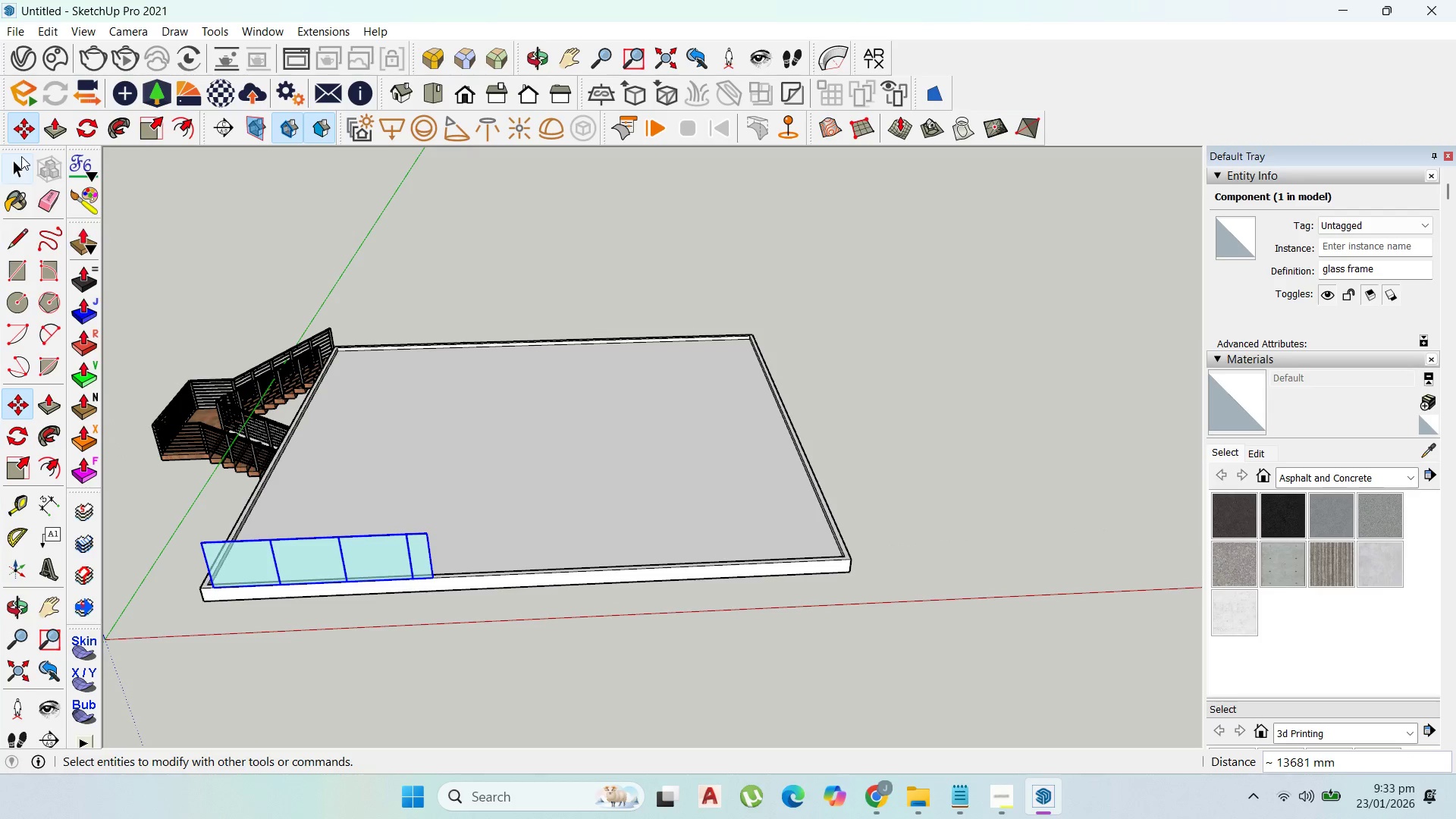 
left_click([21, 166])
 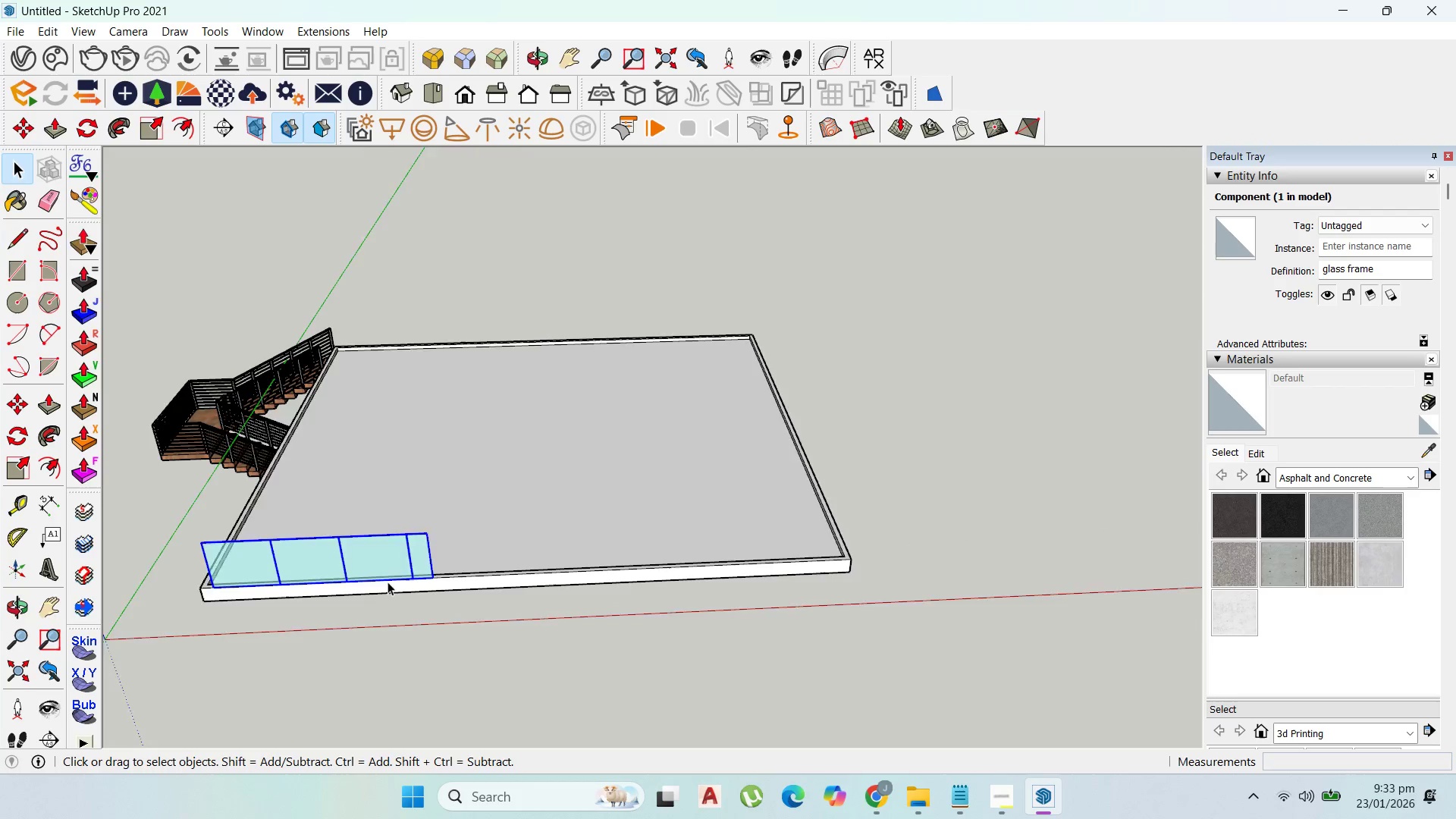 
scroll: coordinate [402, 586], scroll_direction: up, amount: 4.0
 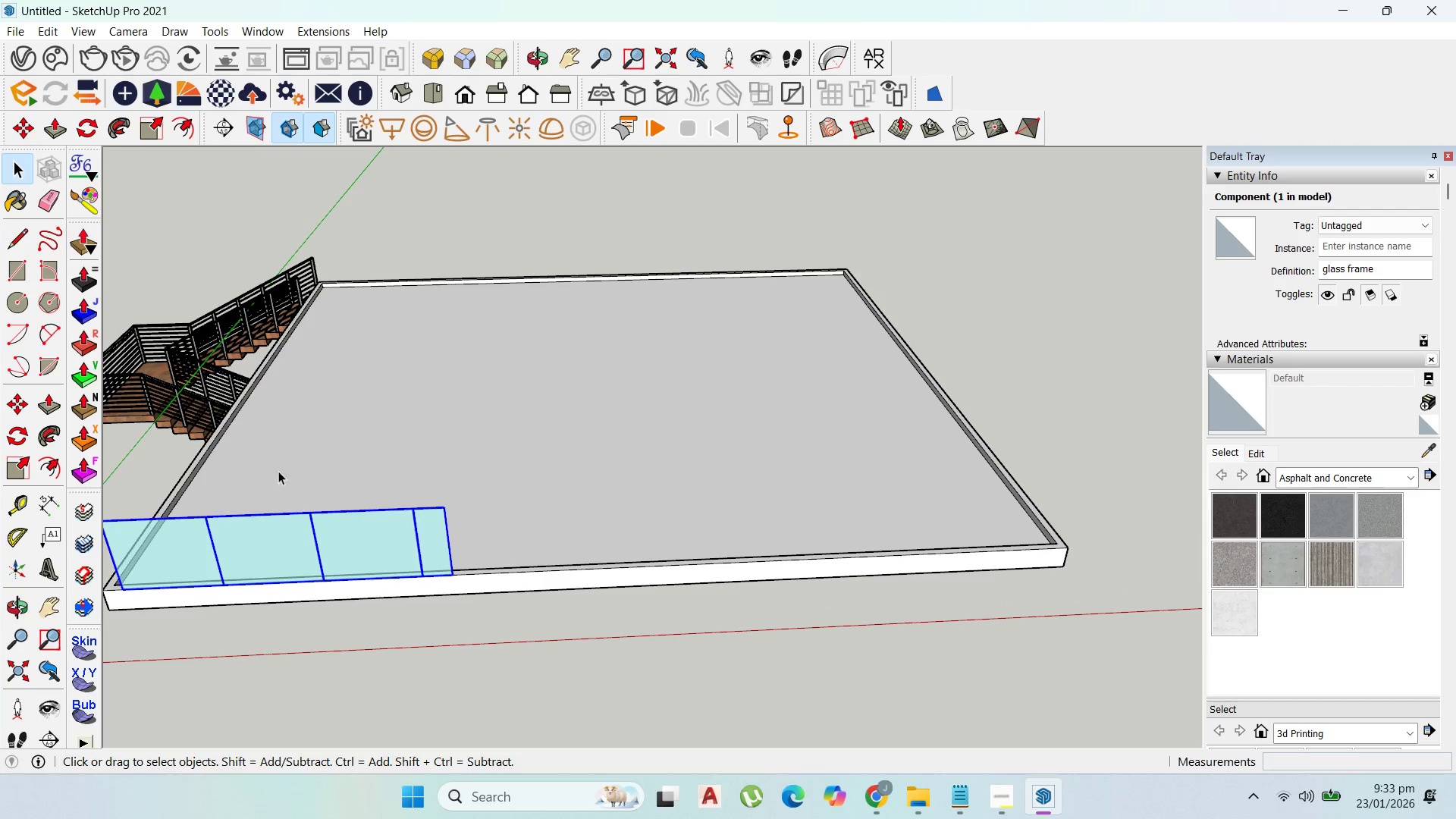 
right_click([350, 546])
 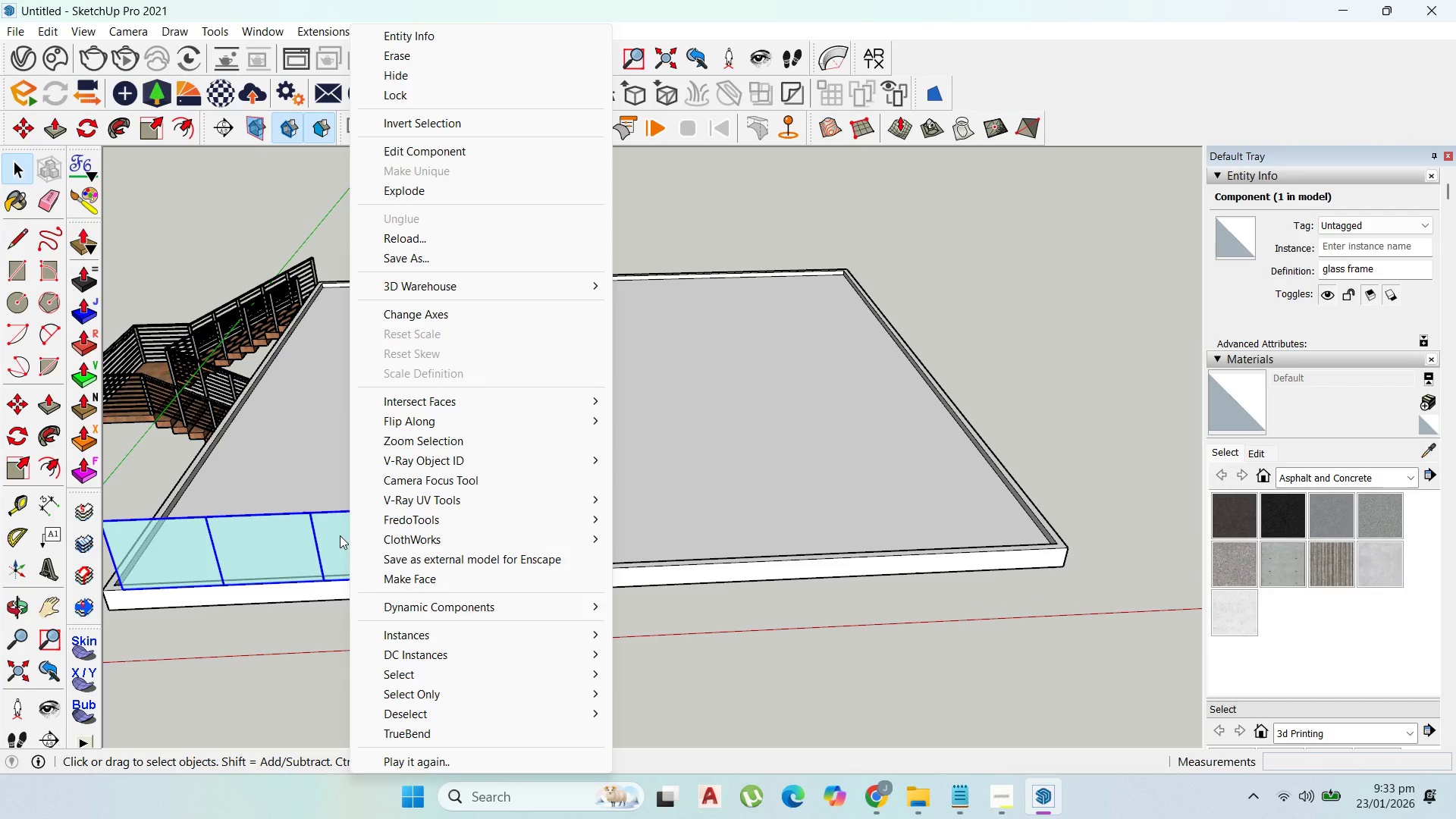 
double_click([340, 535])
 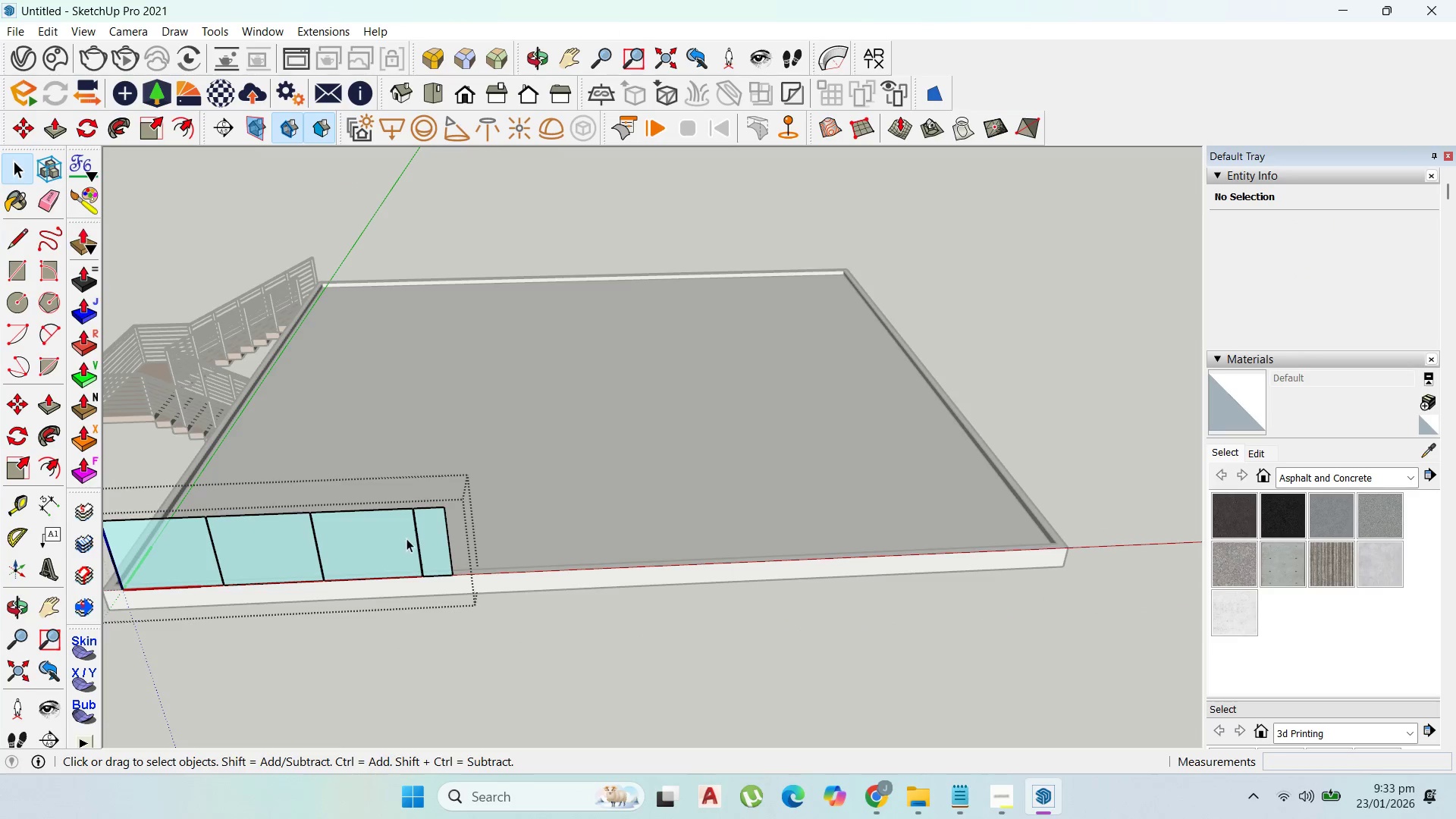 
left_click_drag(start_coordinate=[412, 538], to_coordinate=[417, 541])
 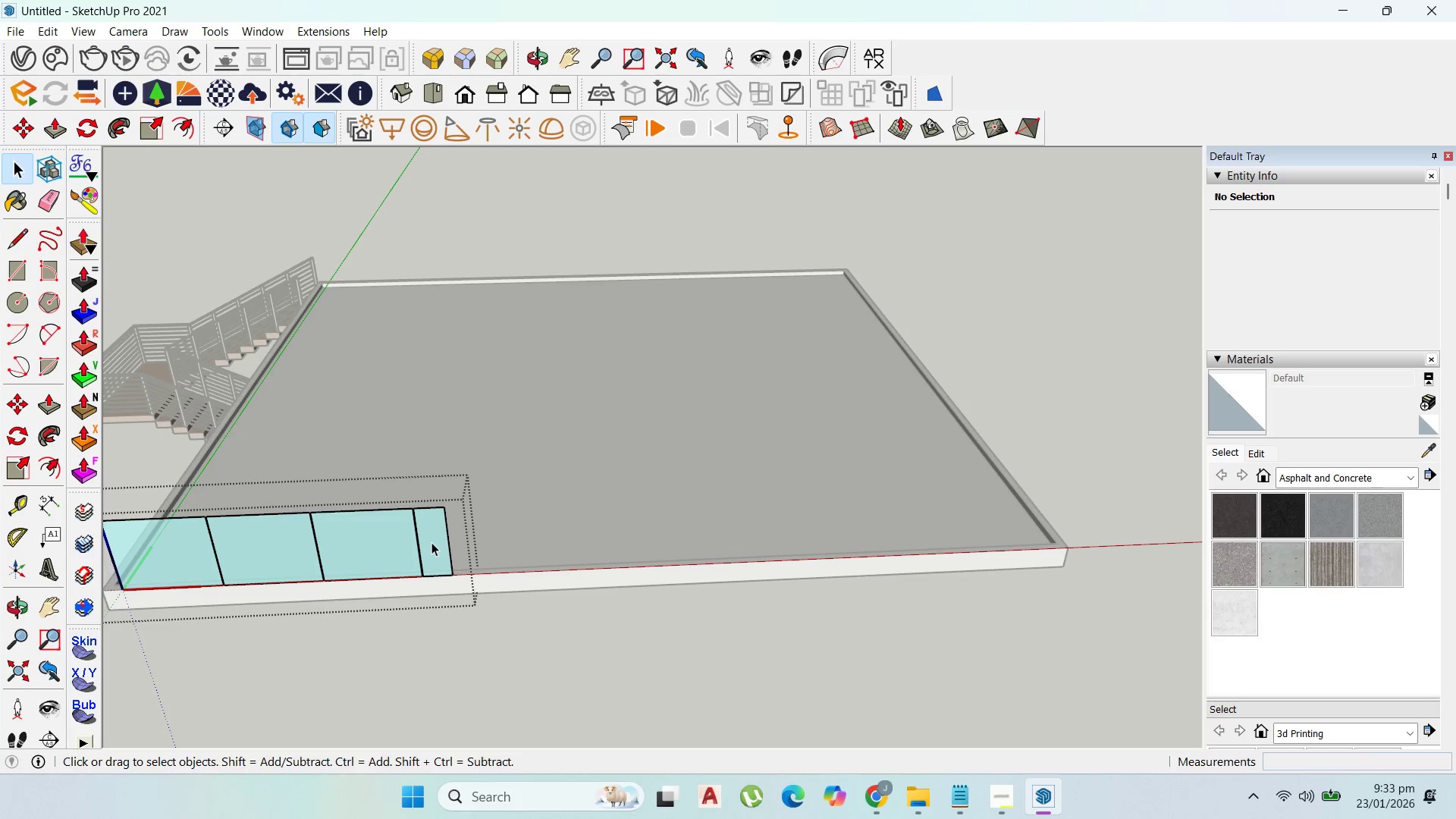 
double_click([431, 542])
 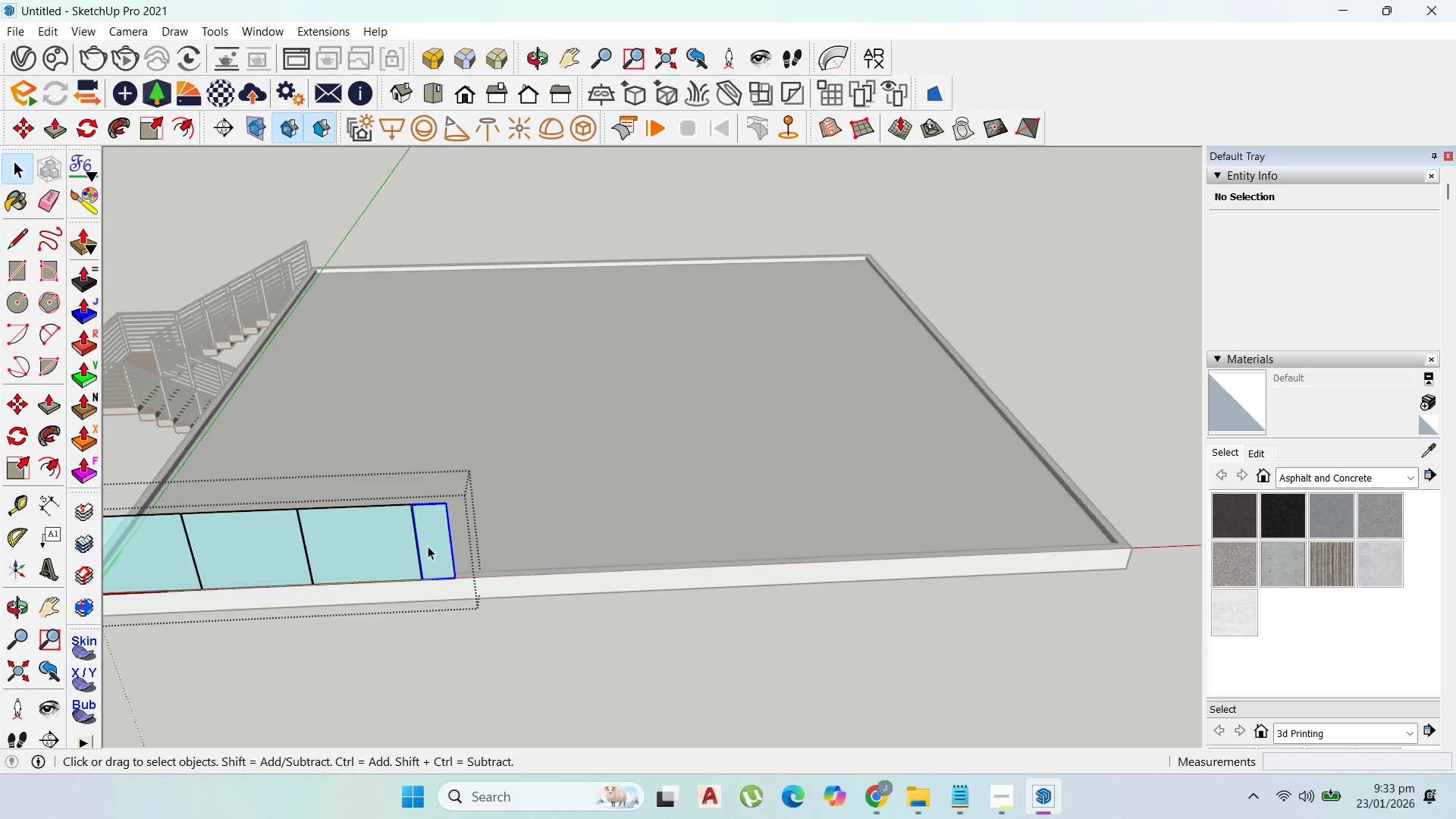 
scroll: coordinate [429, 549], scroll_direction: up, amount: 6.0
 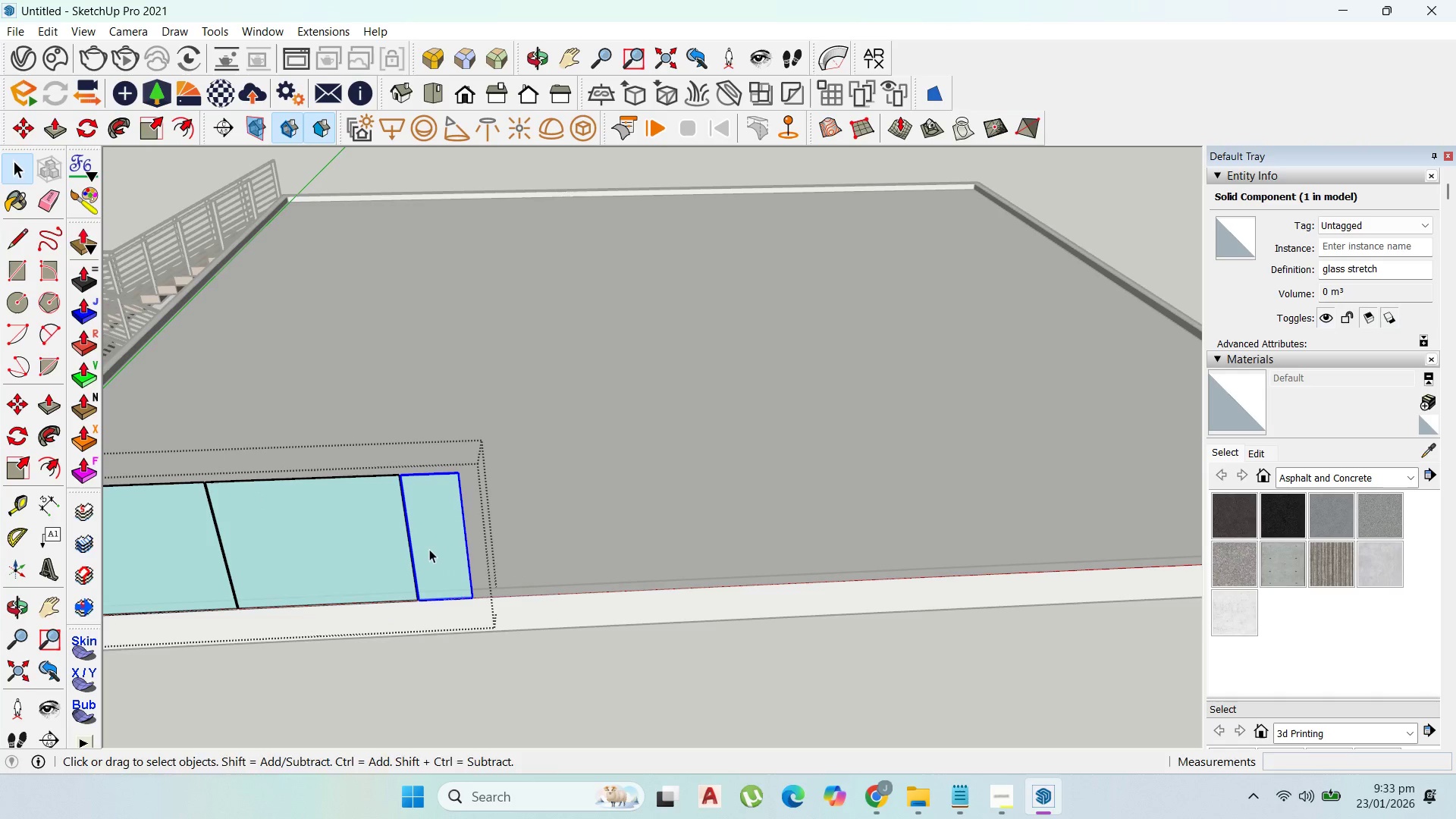 
key(M)
 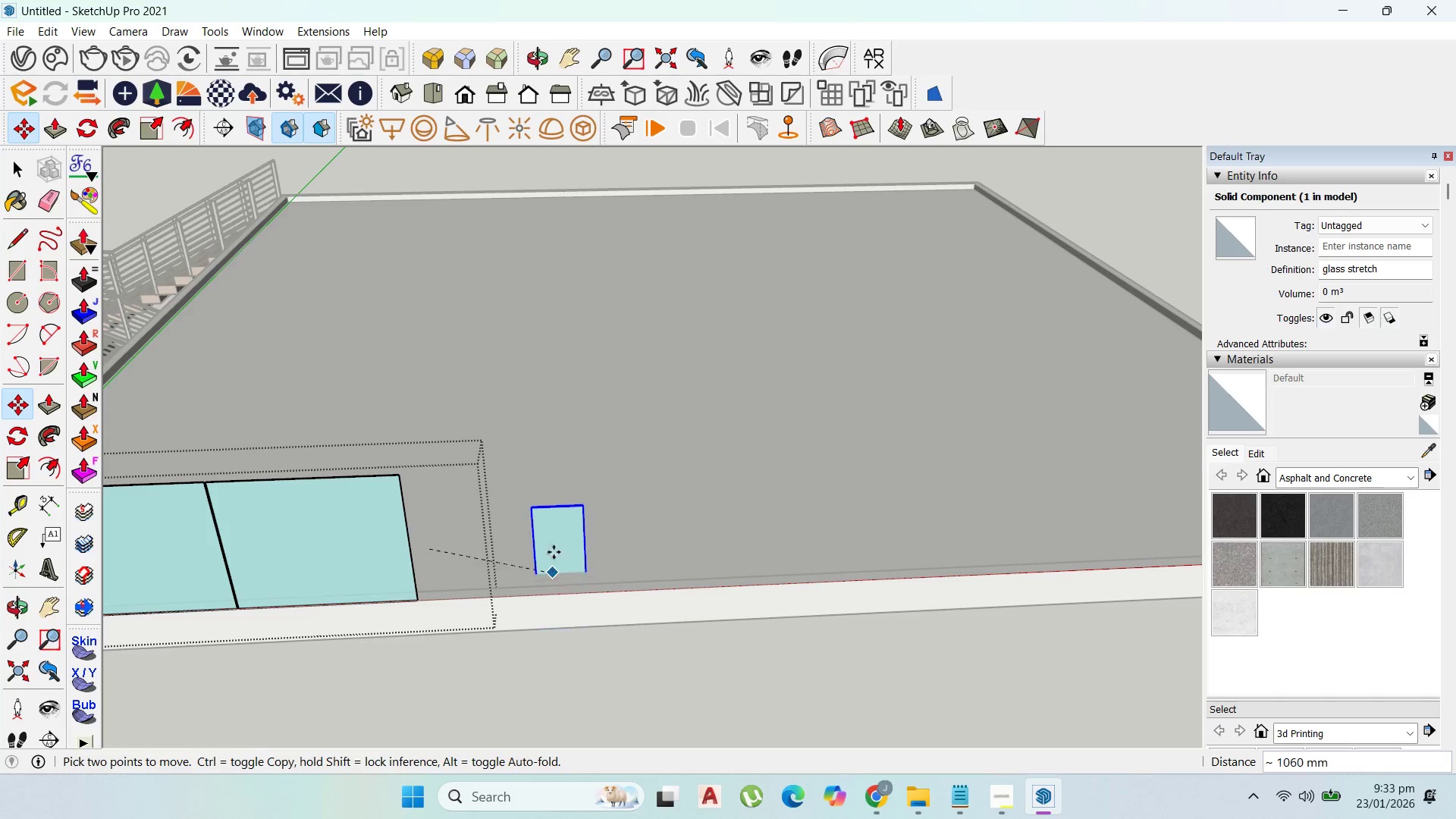 
left_click([558, 541])
 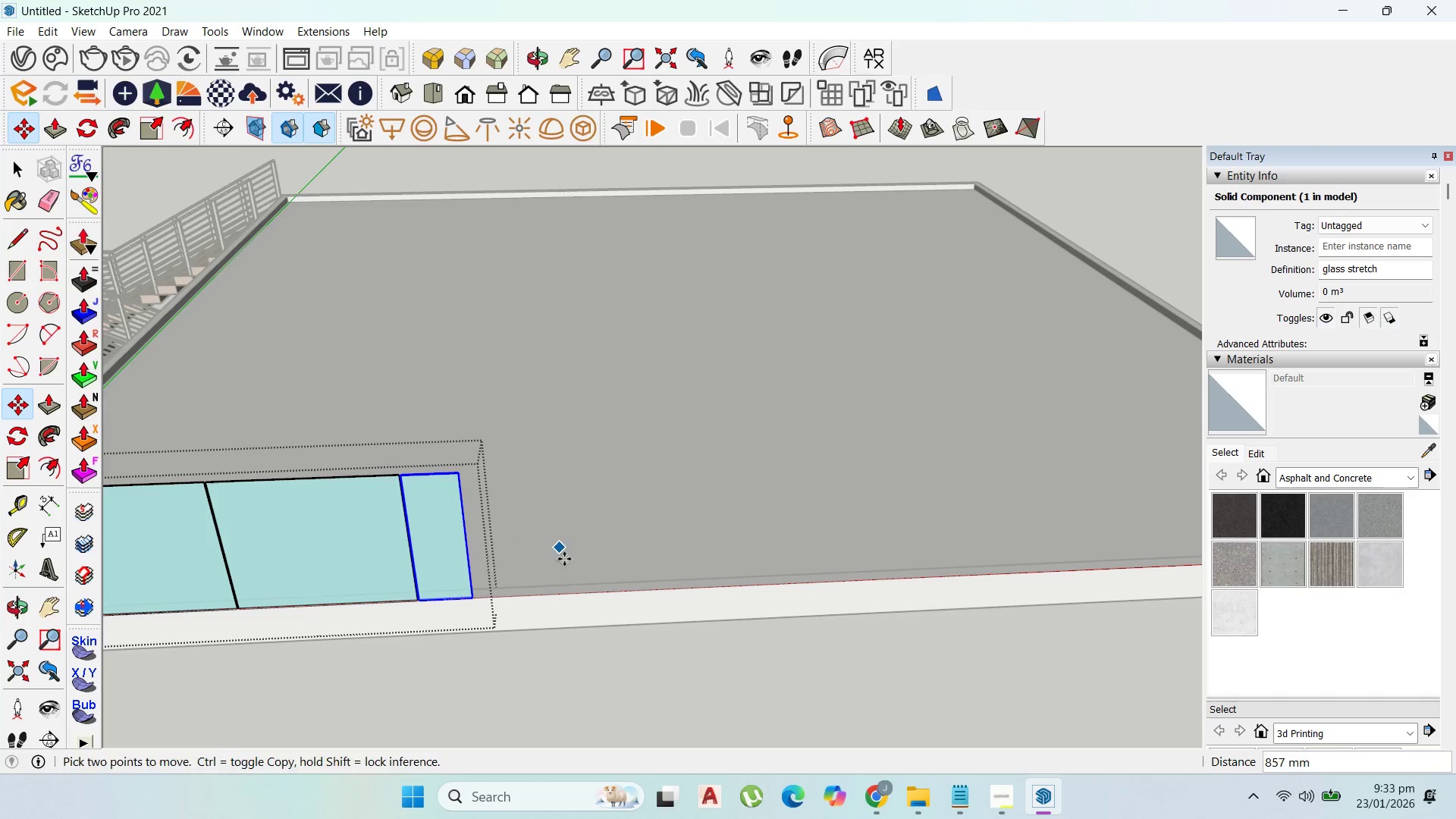 
key(Escape)
 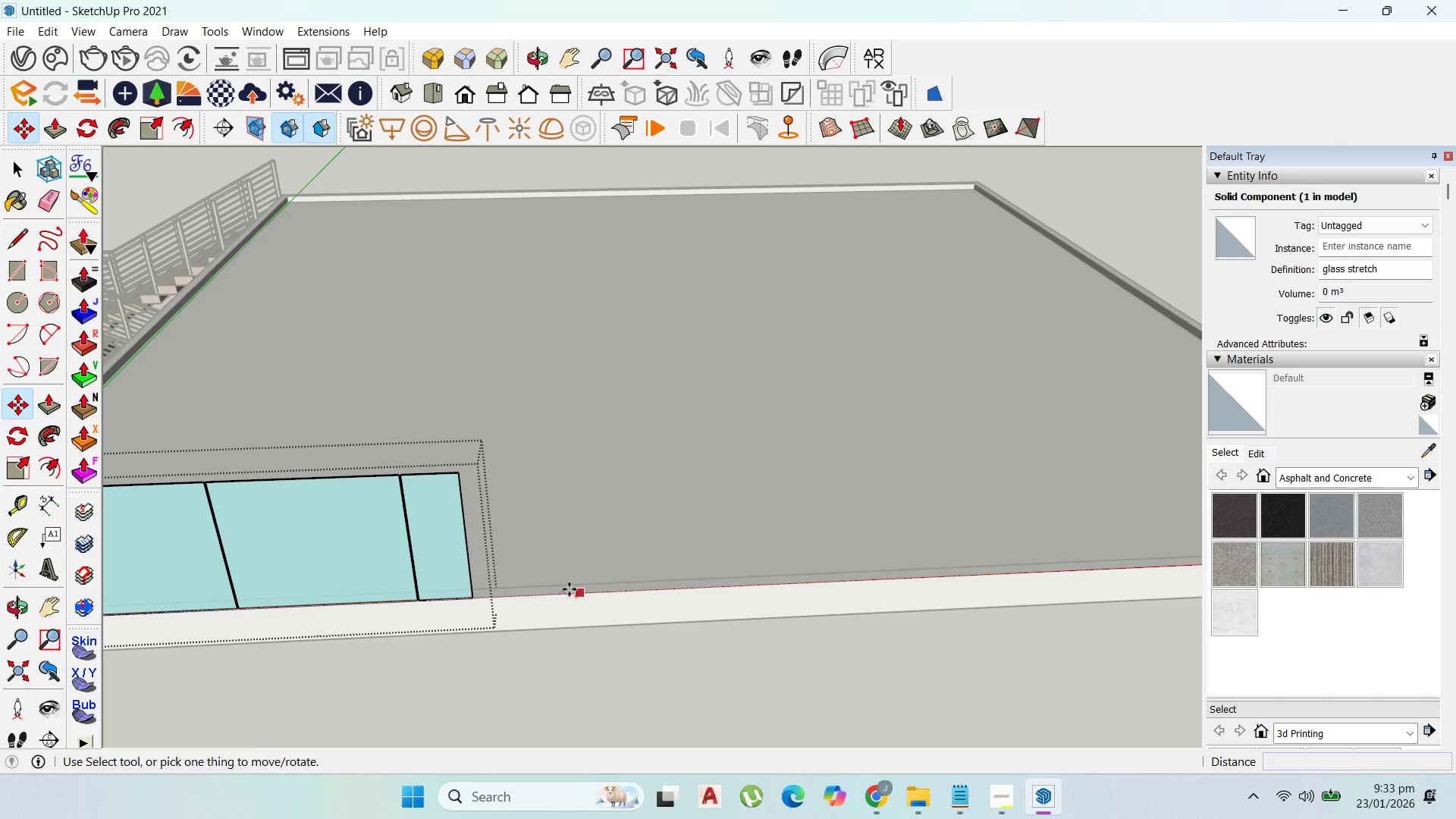 
key(Escape)
 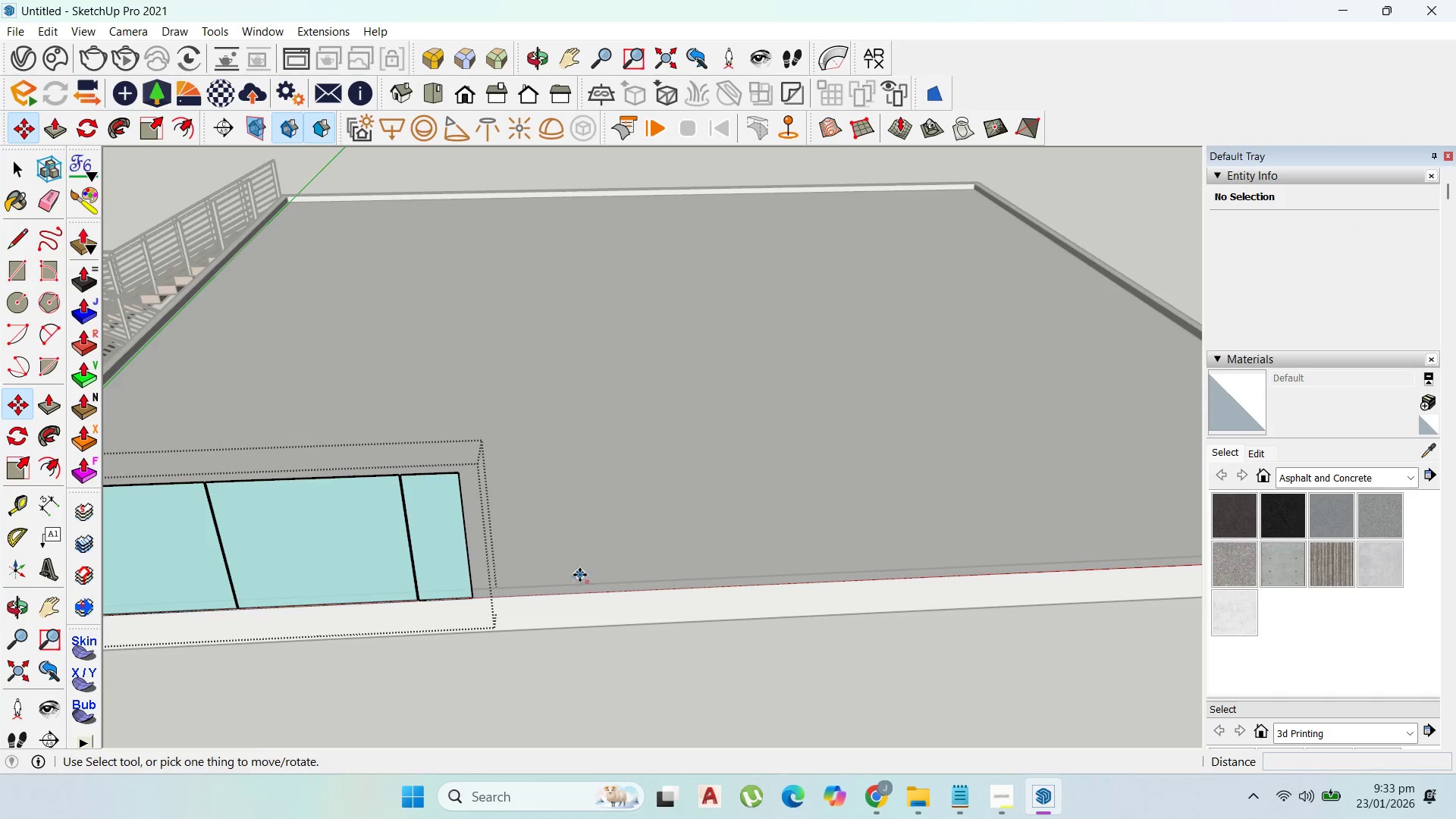 
key(Escape)
 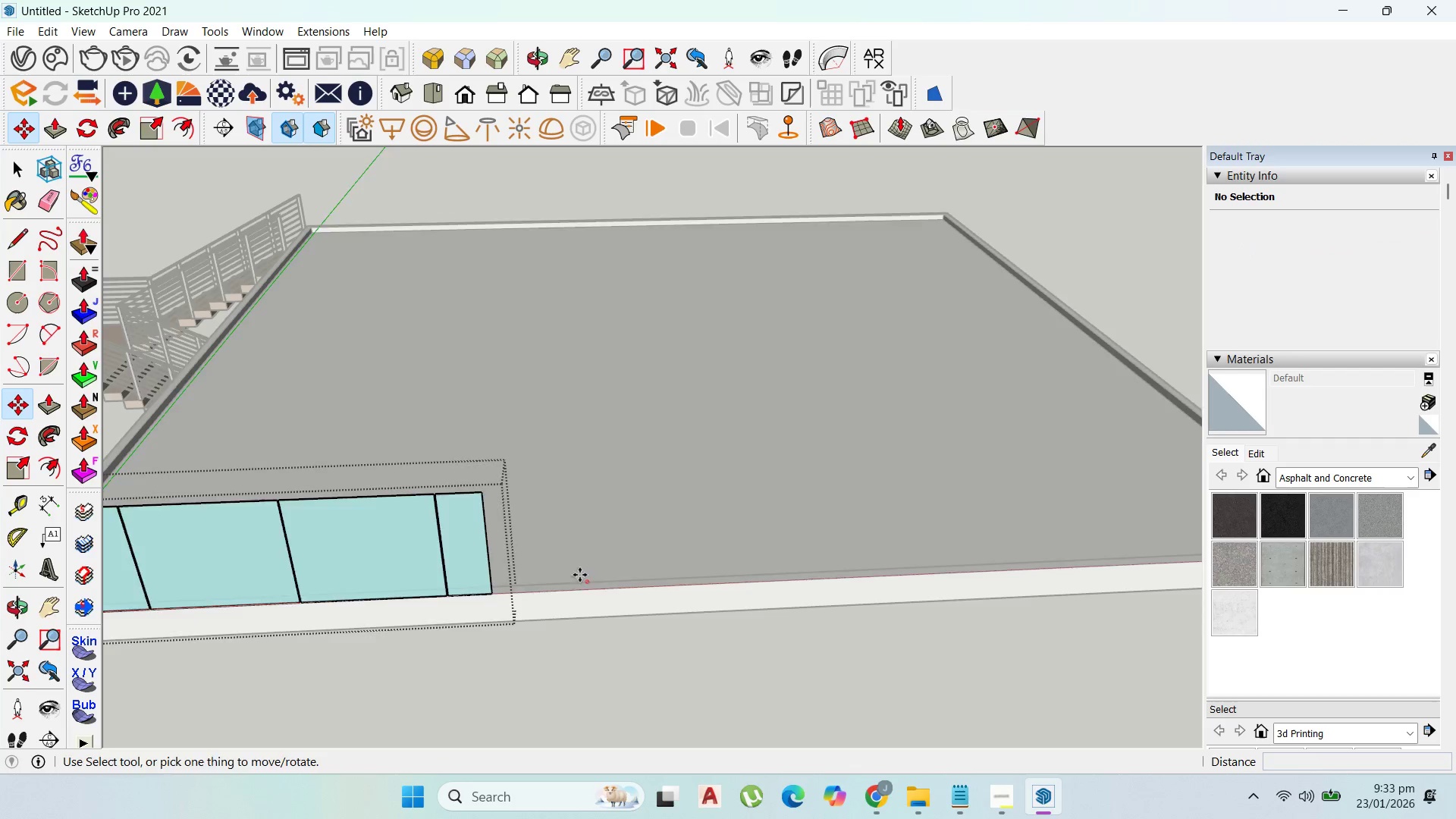 
scroll: coordinate [580, 575], scroll_direction: down, amount: 3.0
 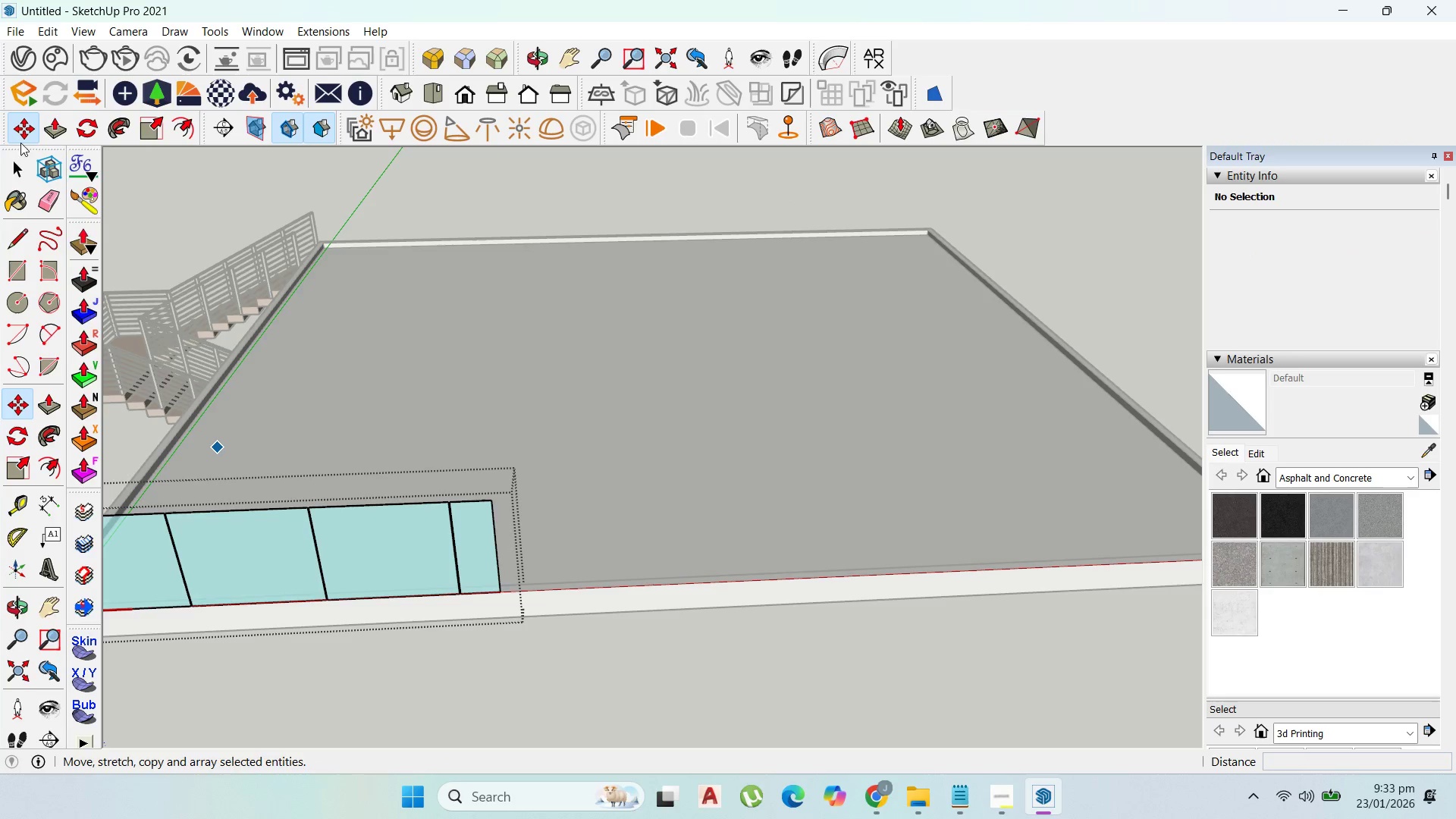 
left_click([16, 165])
 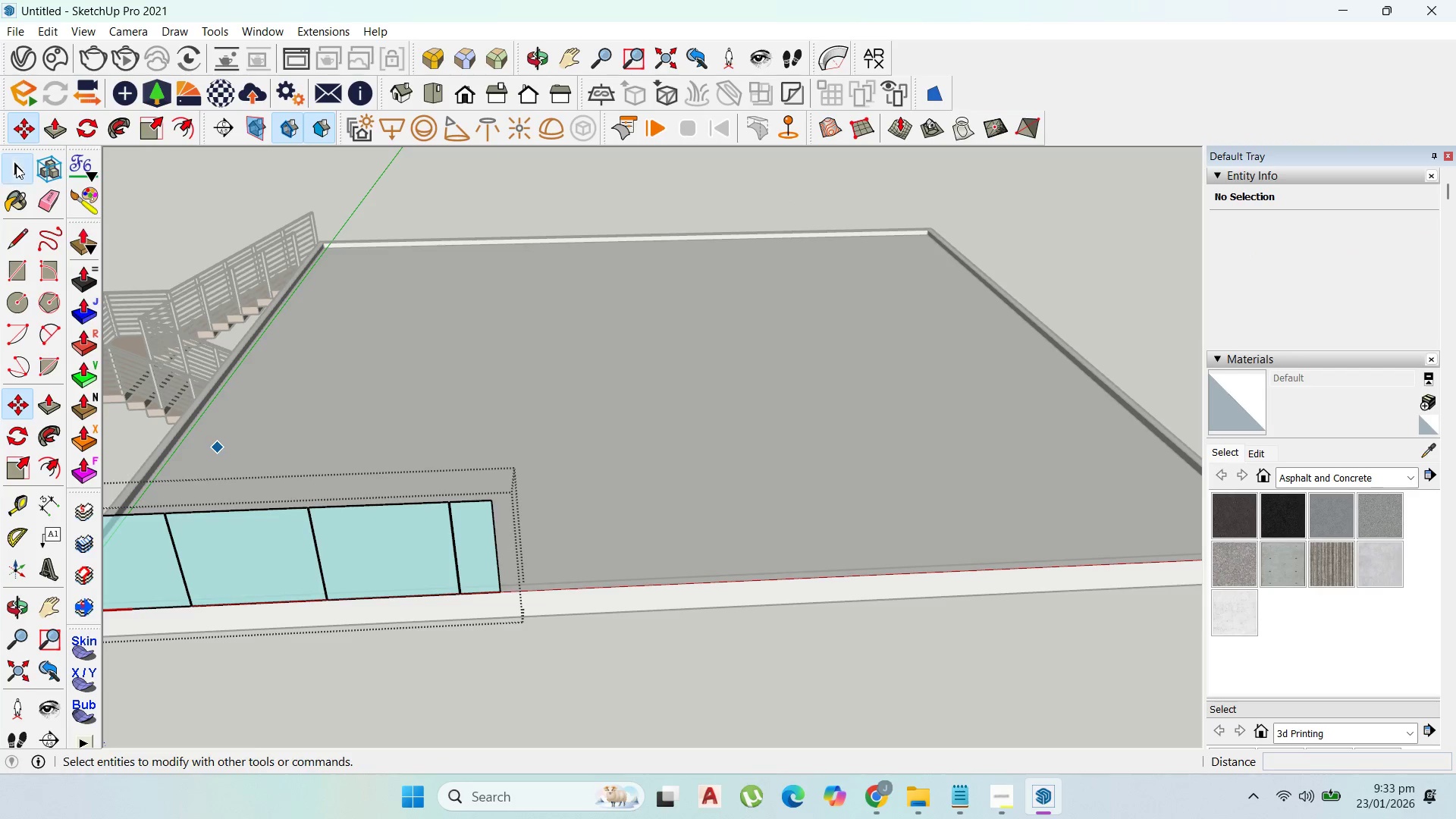 
key(Escape)
 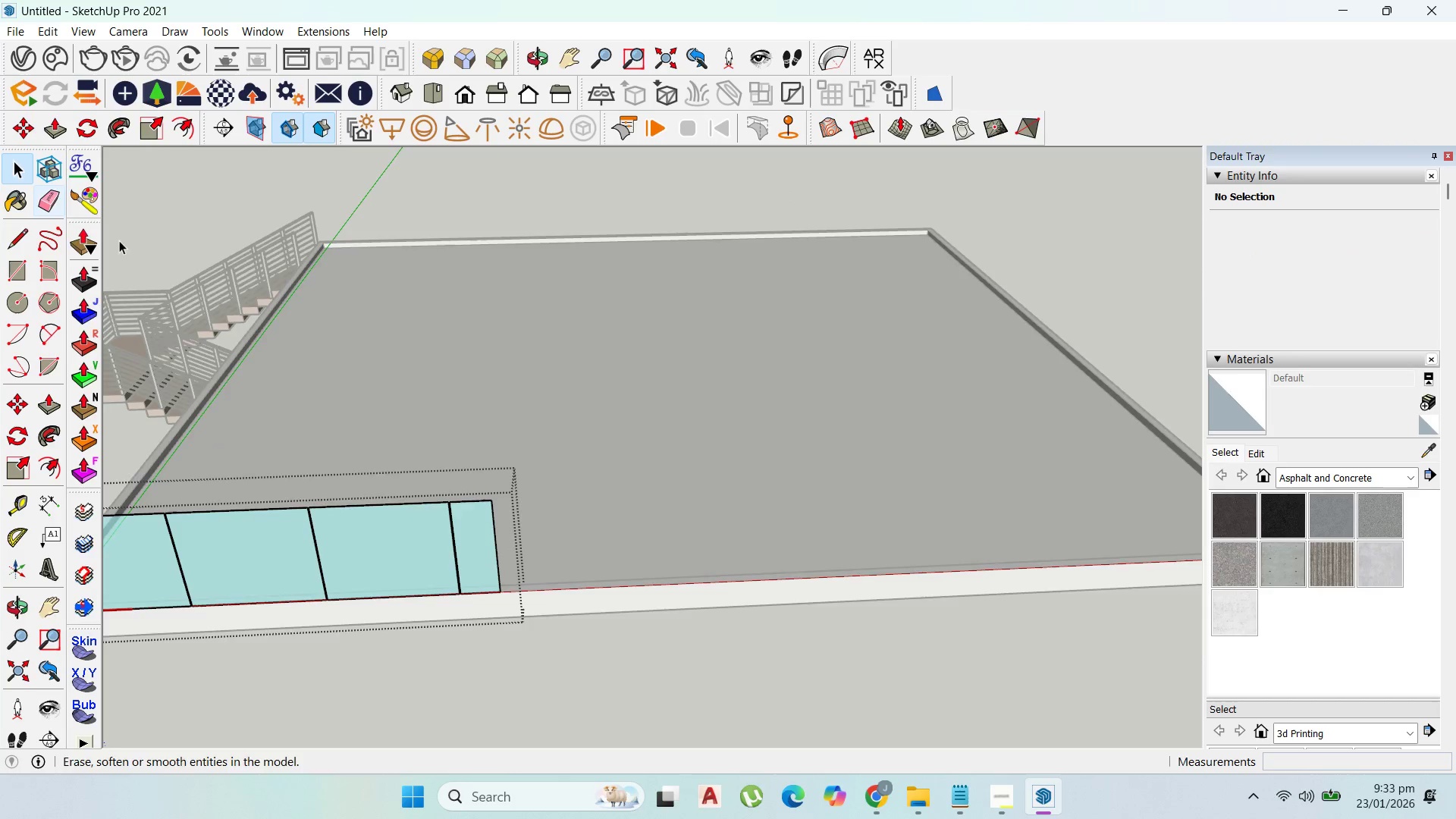 
key(Escape)
 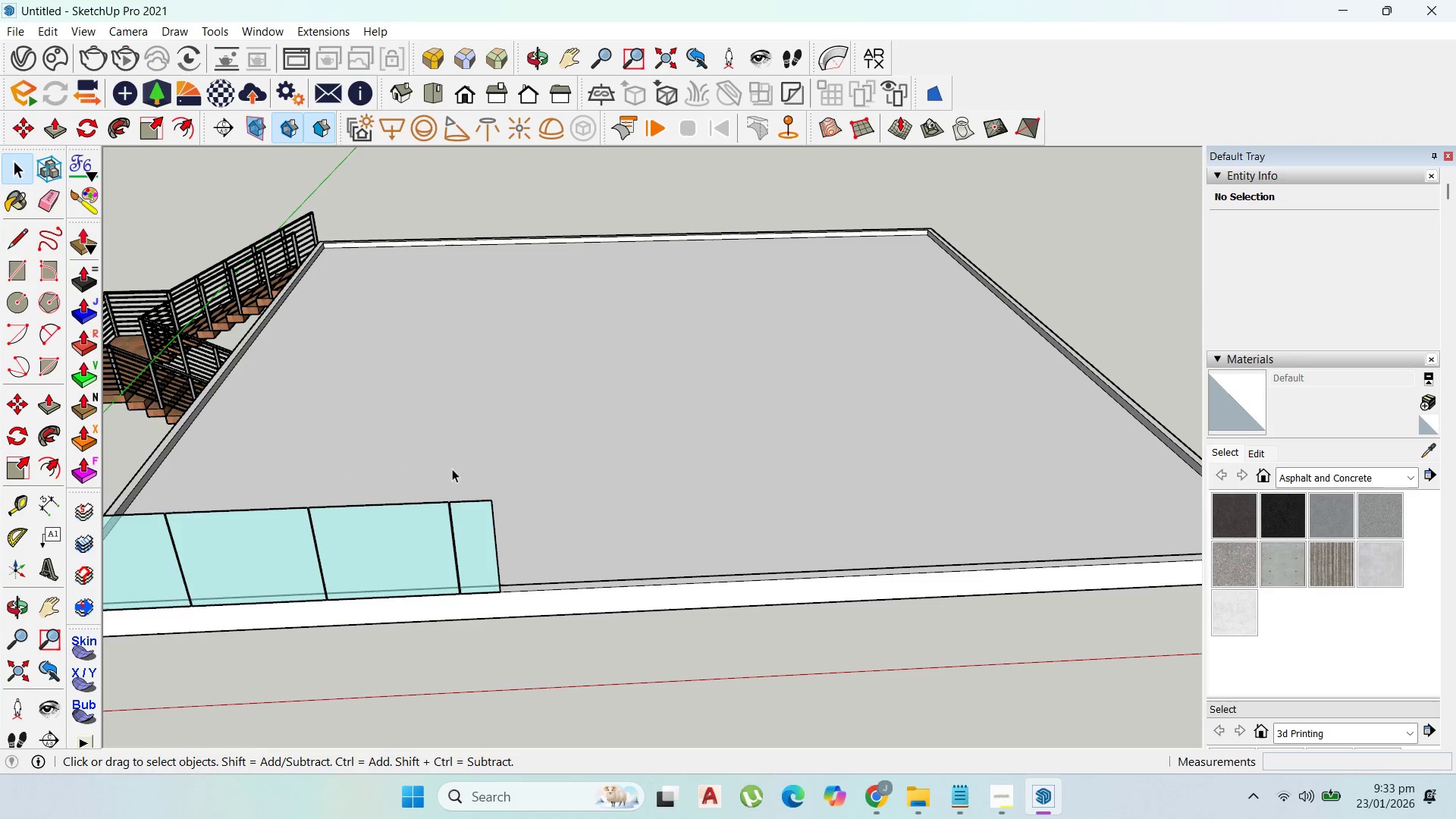 
key(Escape)
 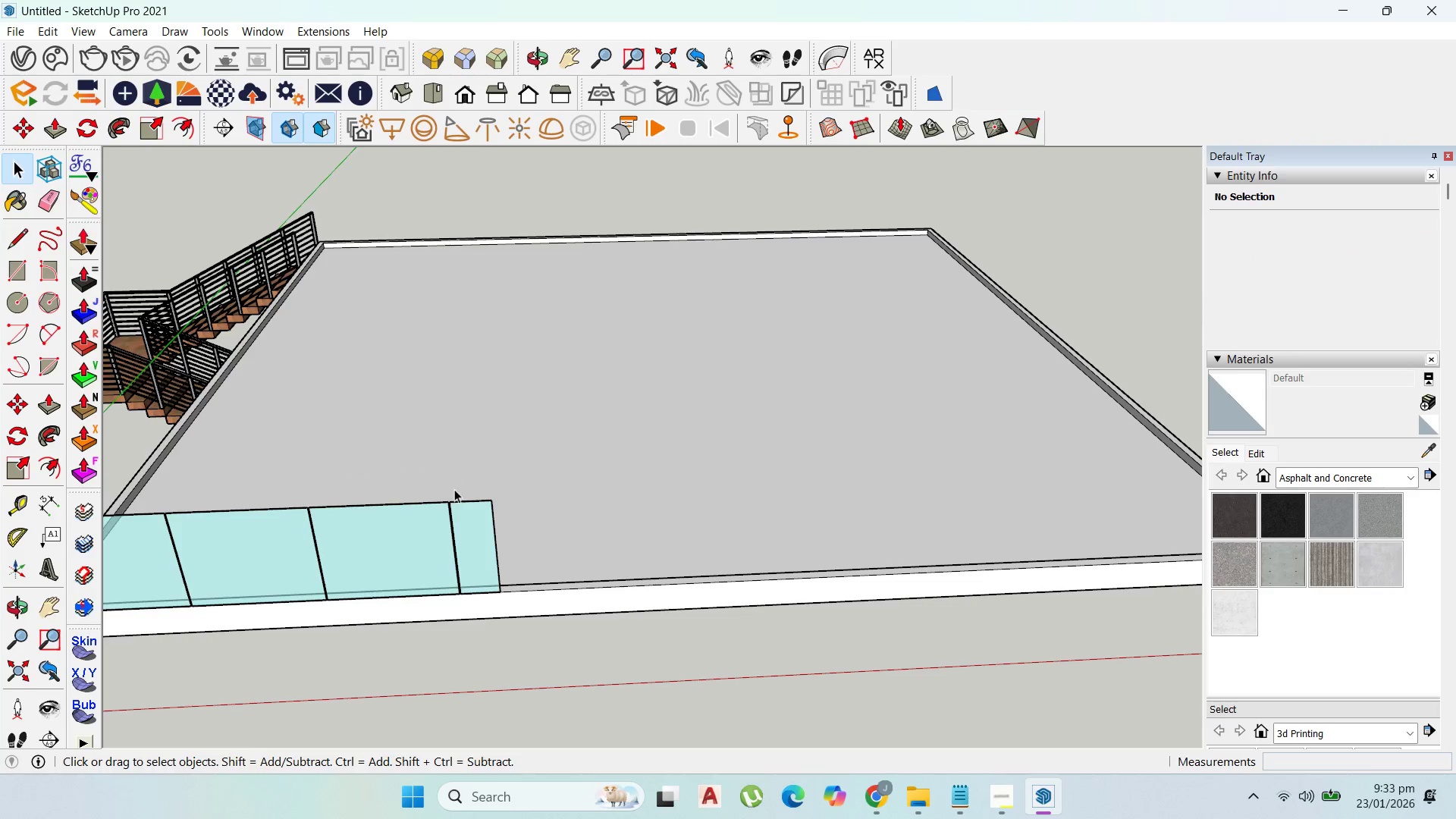 
key(Escape)
 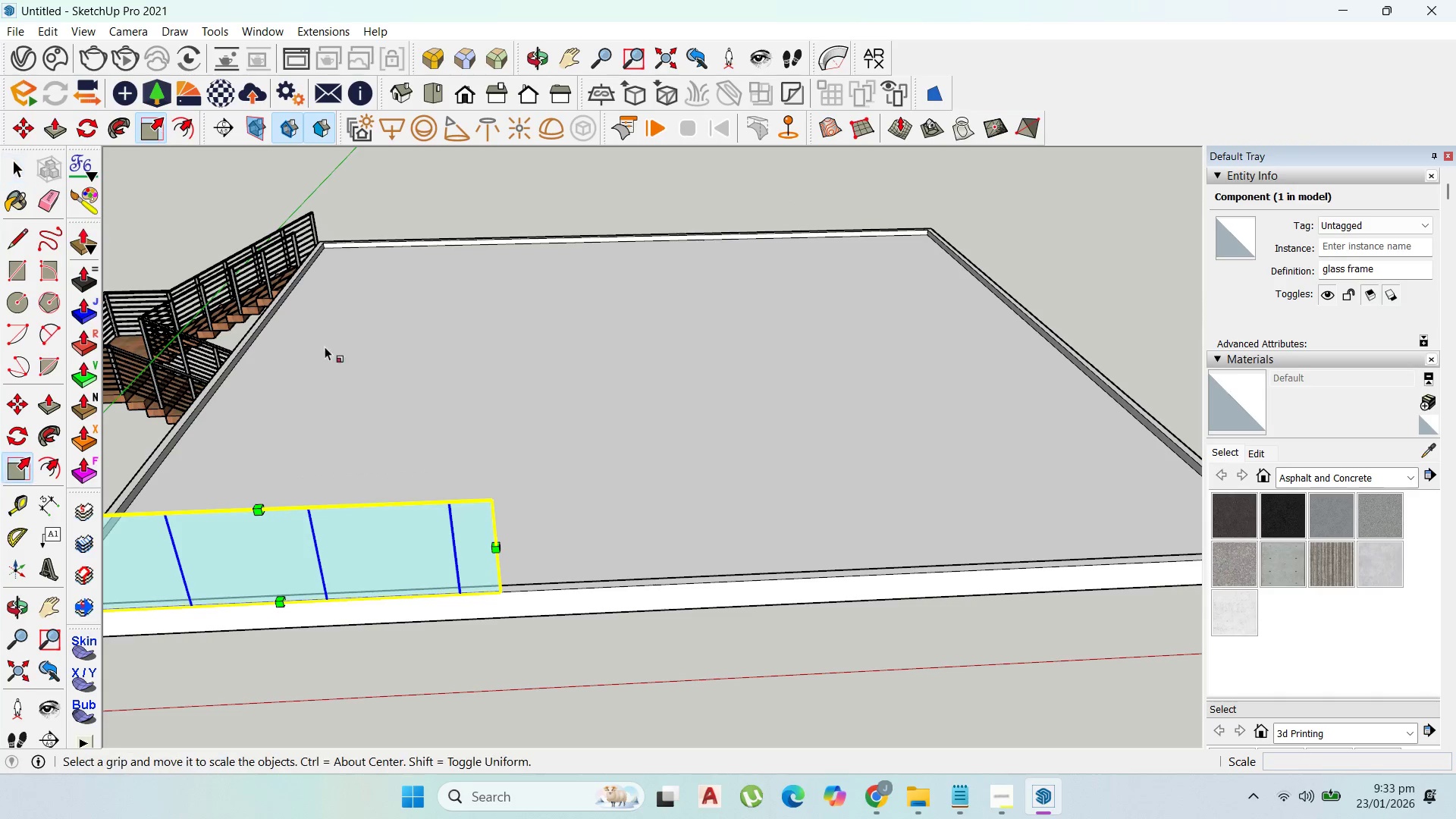 
left_click_drag(start_coordinate=[490, 540], to_coordinate=[495, 540])
 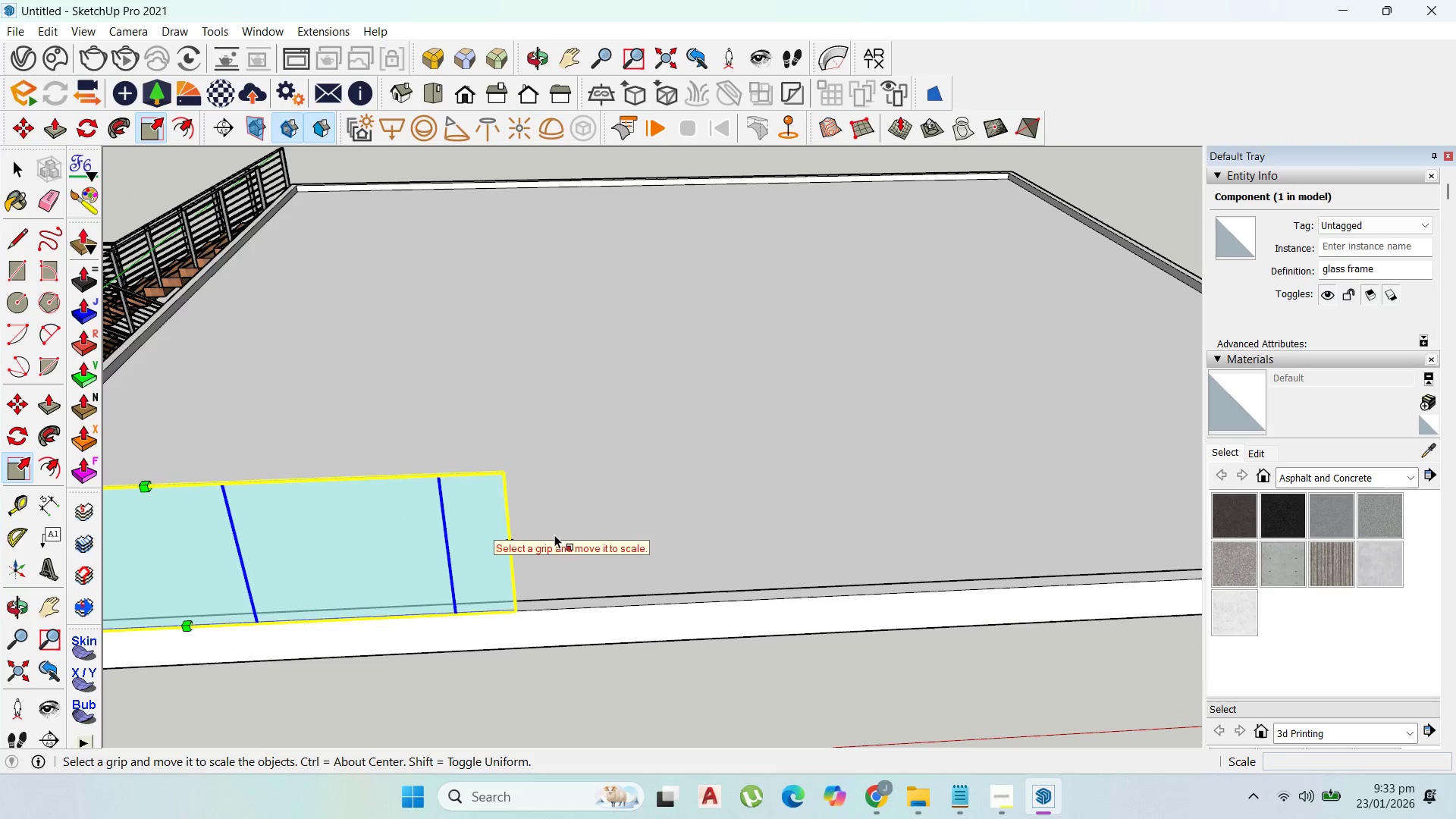 
scroll: coordinate [504, 572], scroll_direction: up, amount: 16.0
 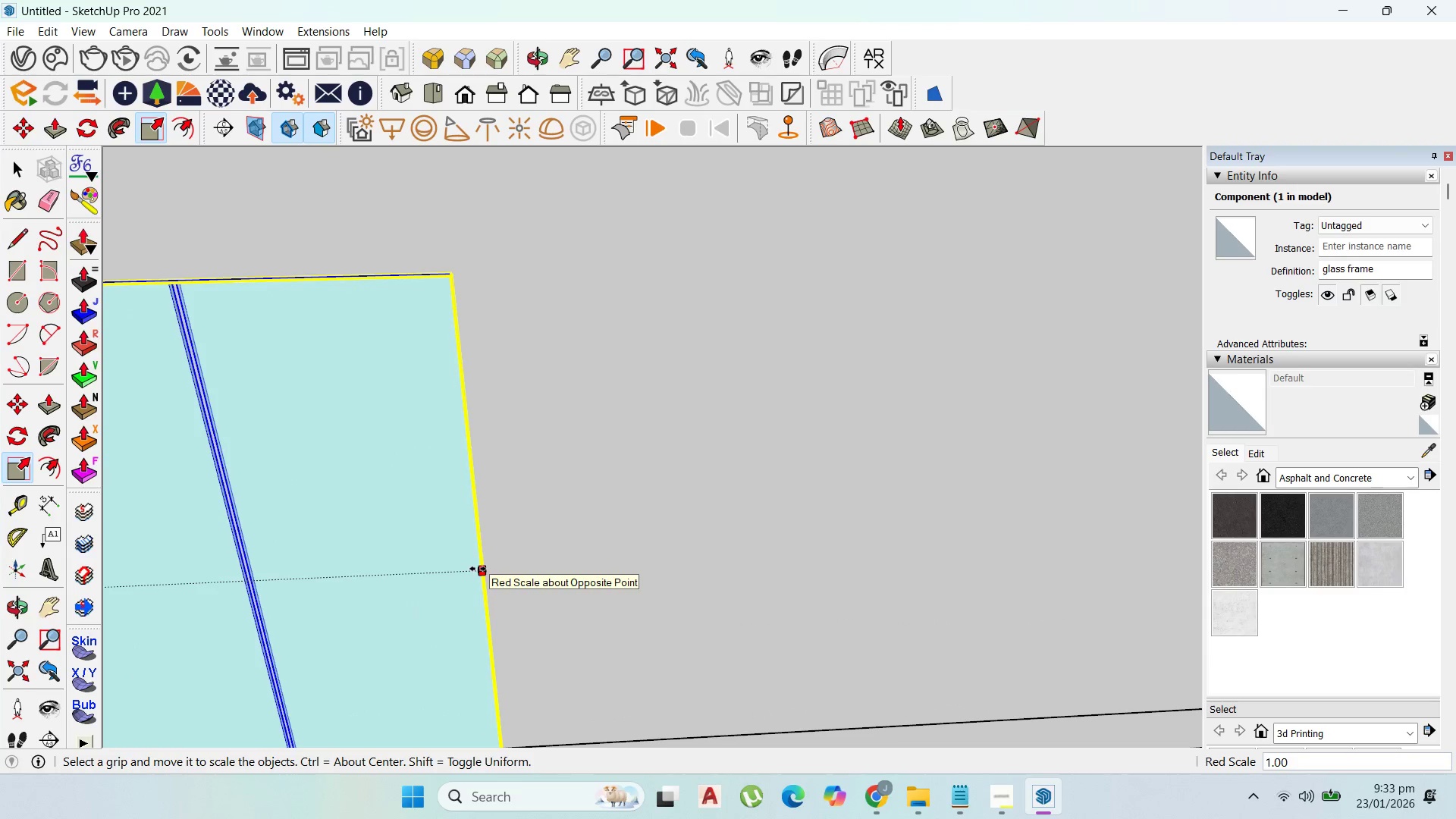 
left_click_drag(start_coordinate=[478, 569], to_coordinate=[1140, 537])
 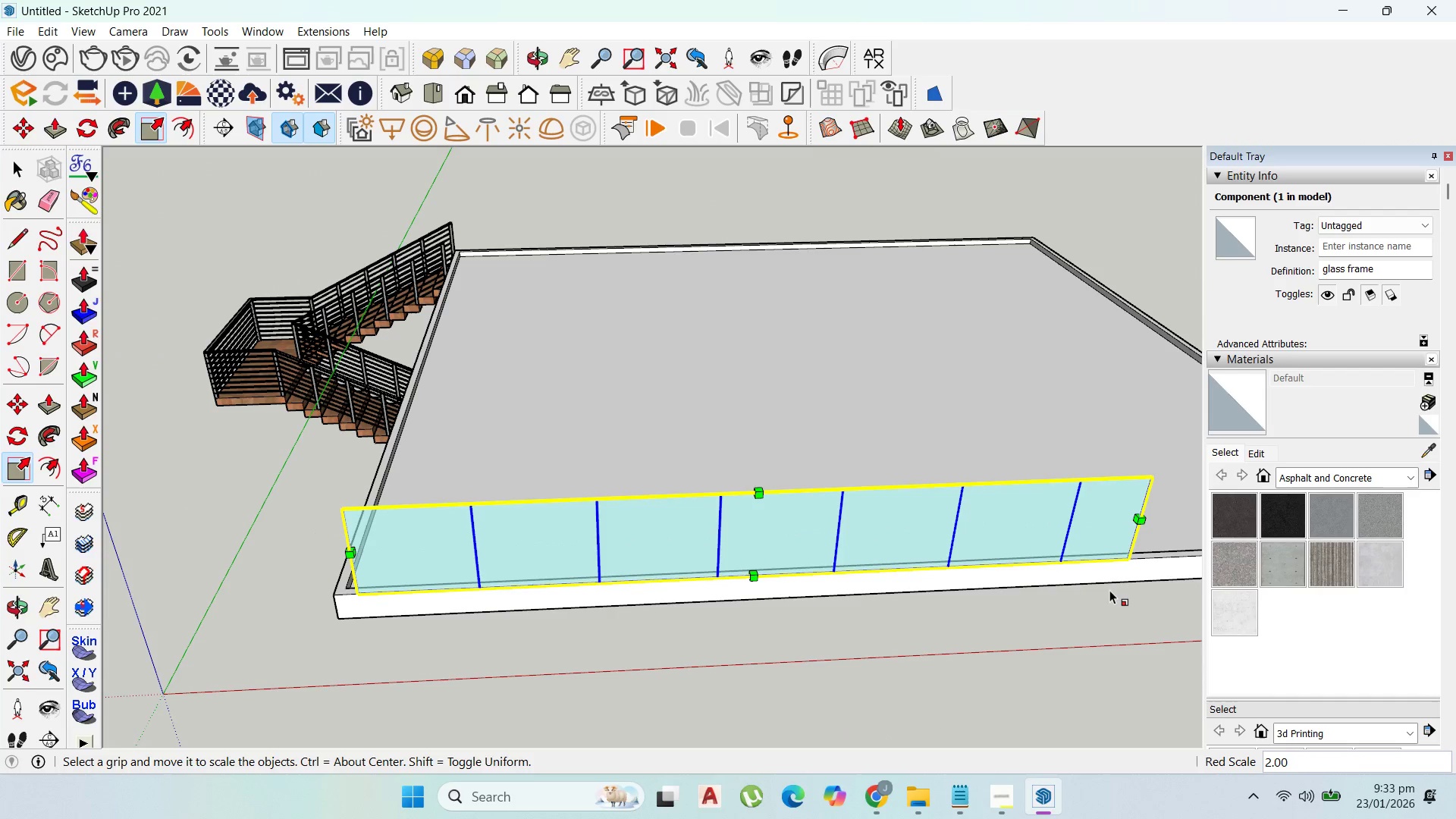 
scroll: coordinate [952, 519], scroll_direction: down, amount: 26.0
 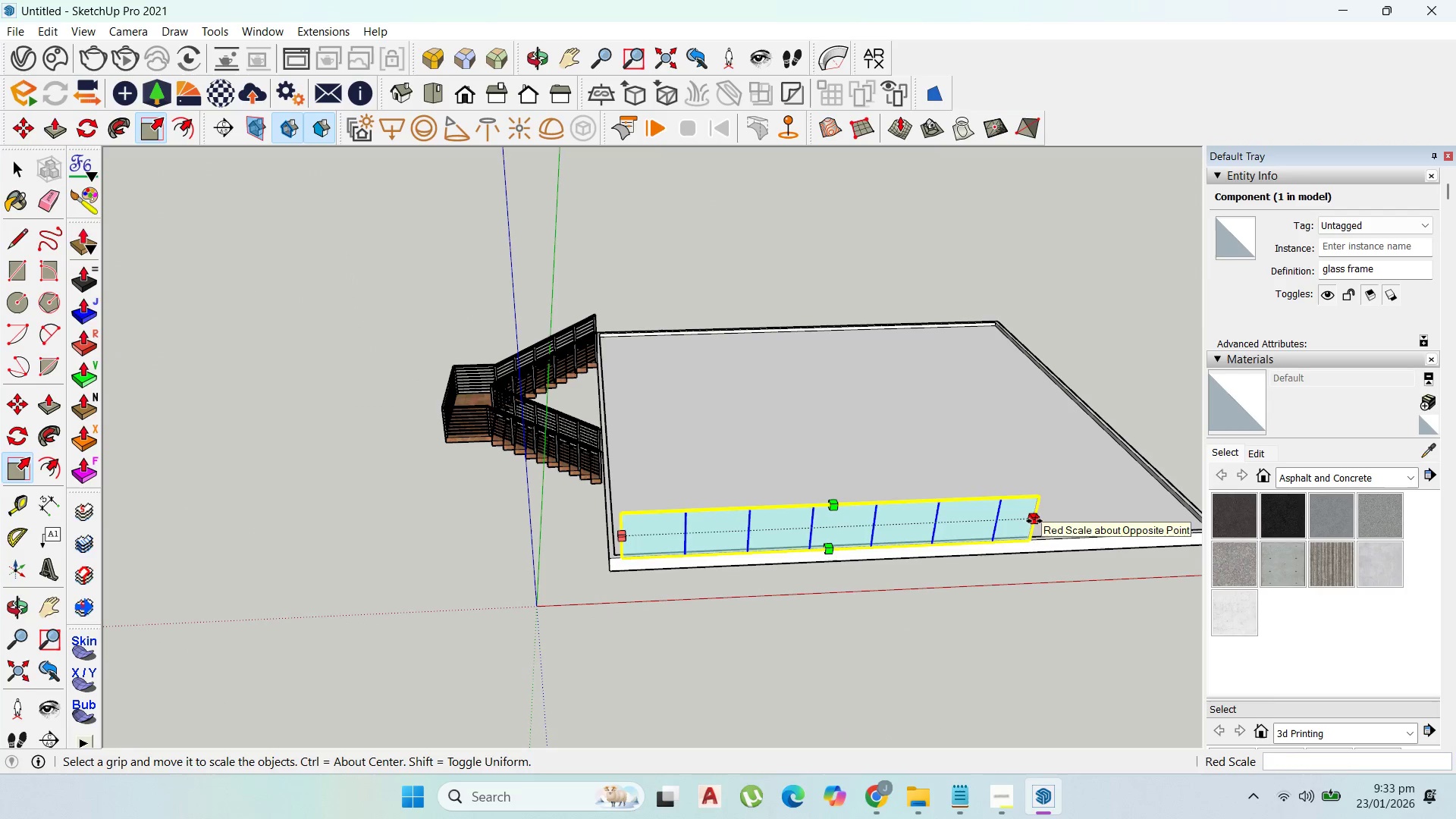 
left_click_drag(start_coordinate=[1034, 521], to_coordinate=[1206, 516])
 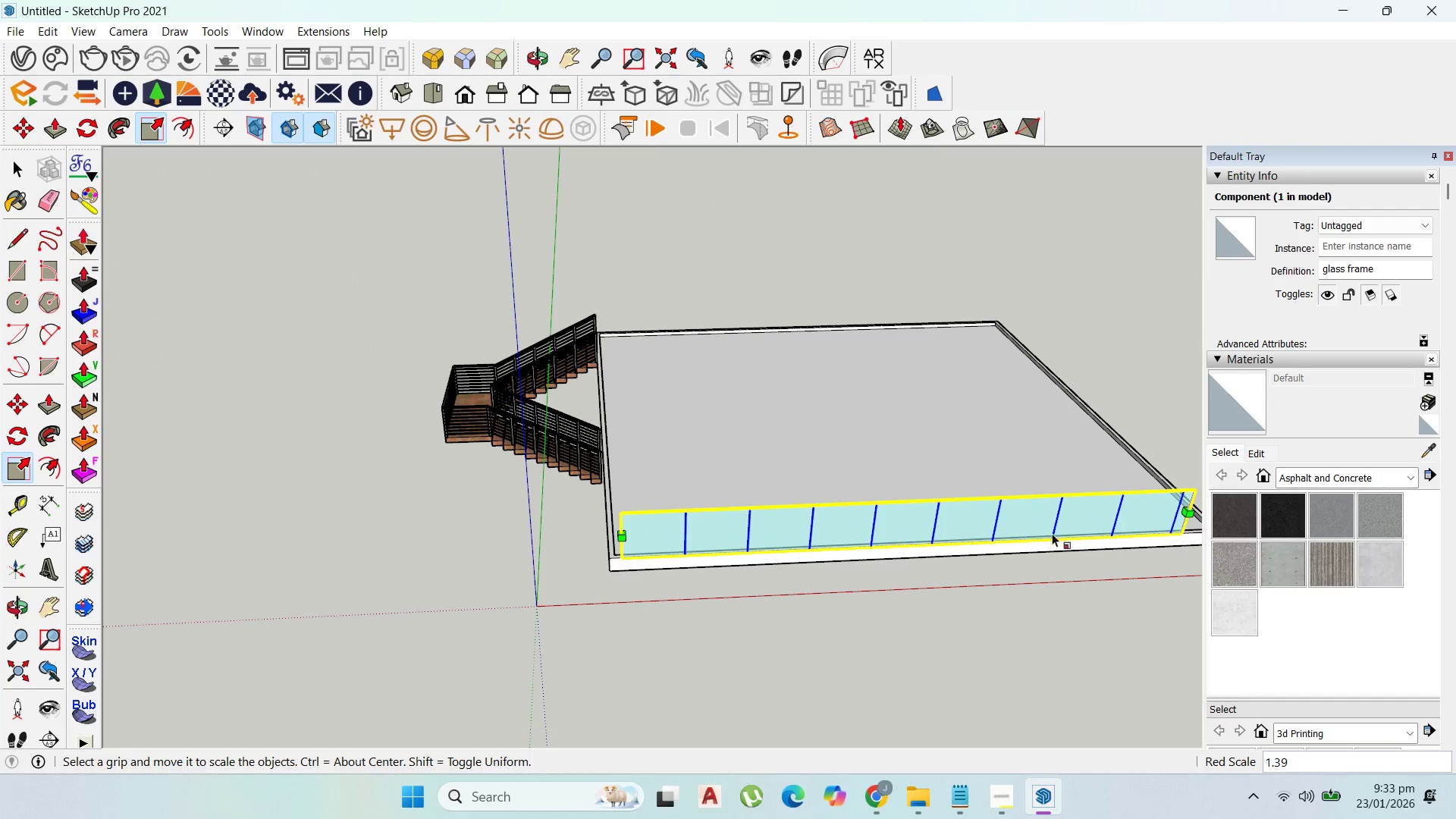 
scroll: coordinate [1053, 512], scroll_direction: none, amount: 0.0
 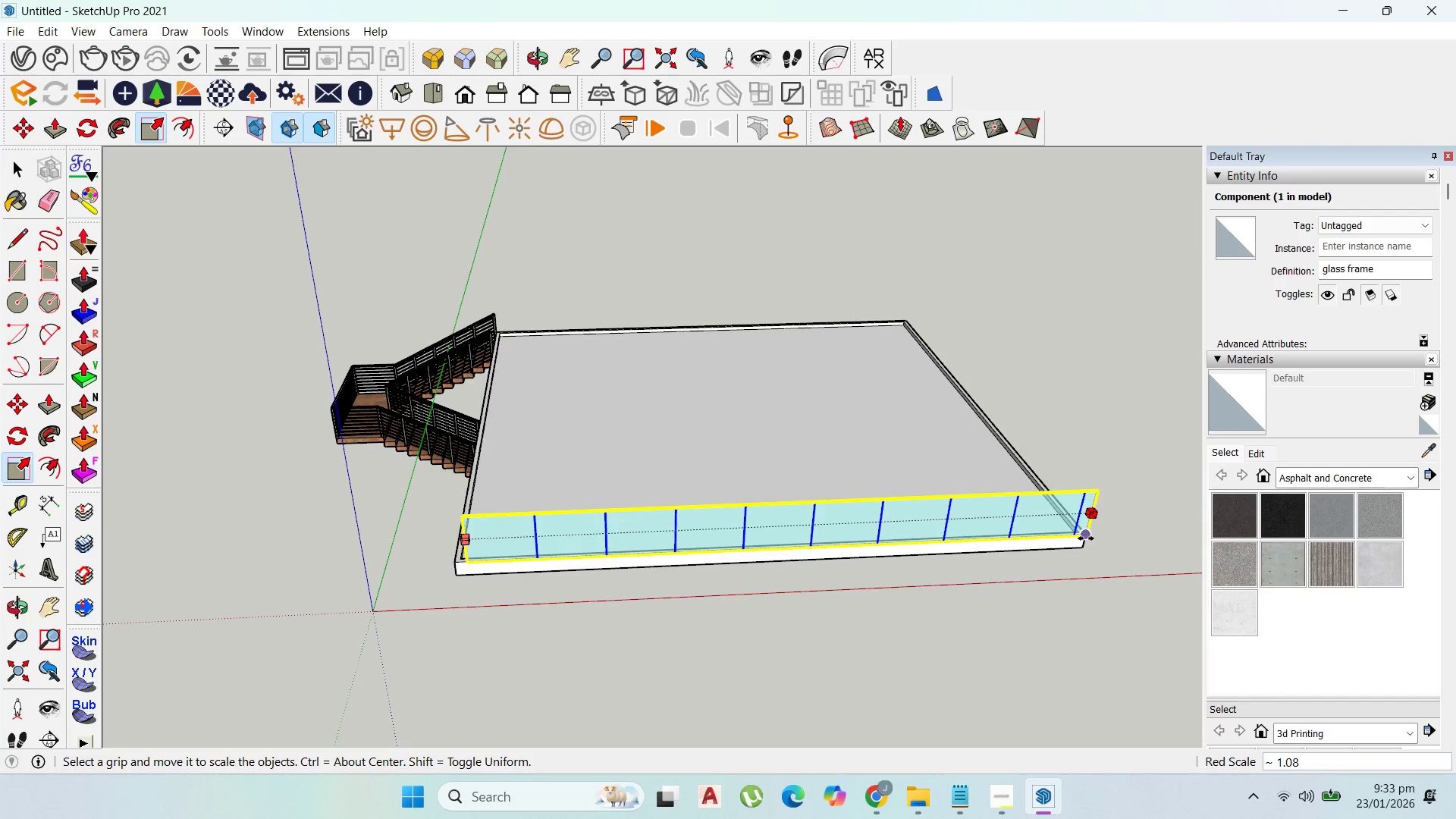 
left_click([1082, 538])
 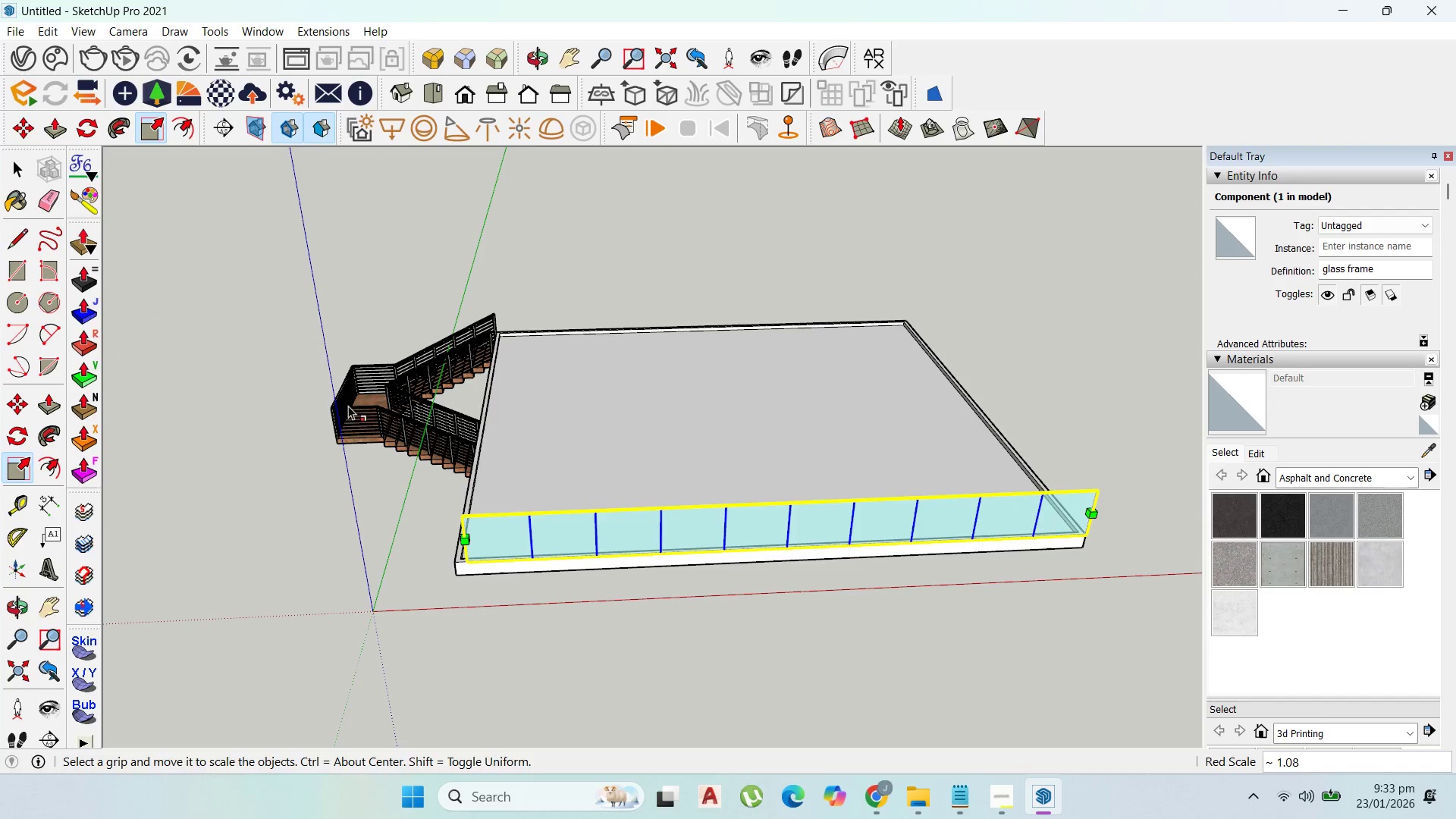 
key(Escape)
 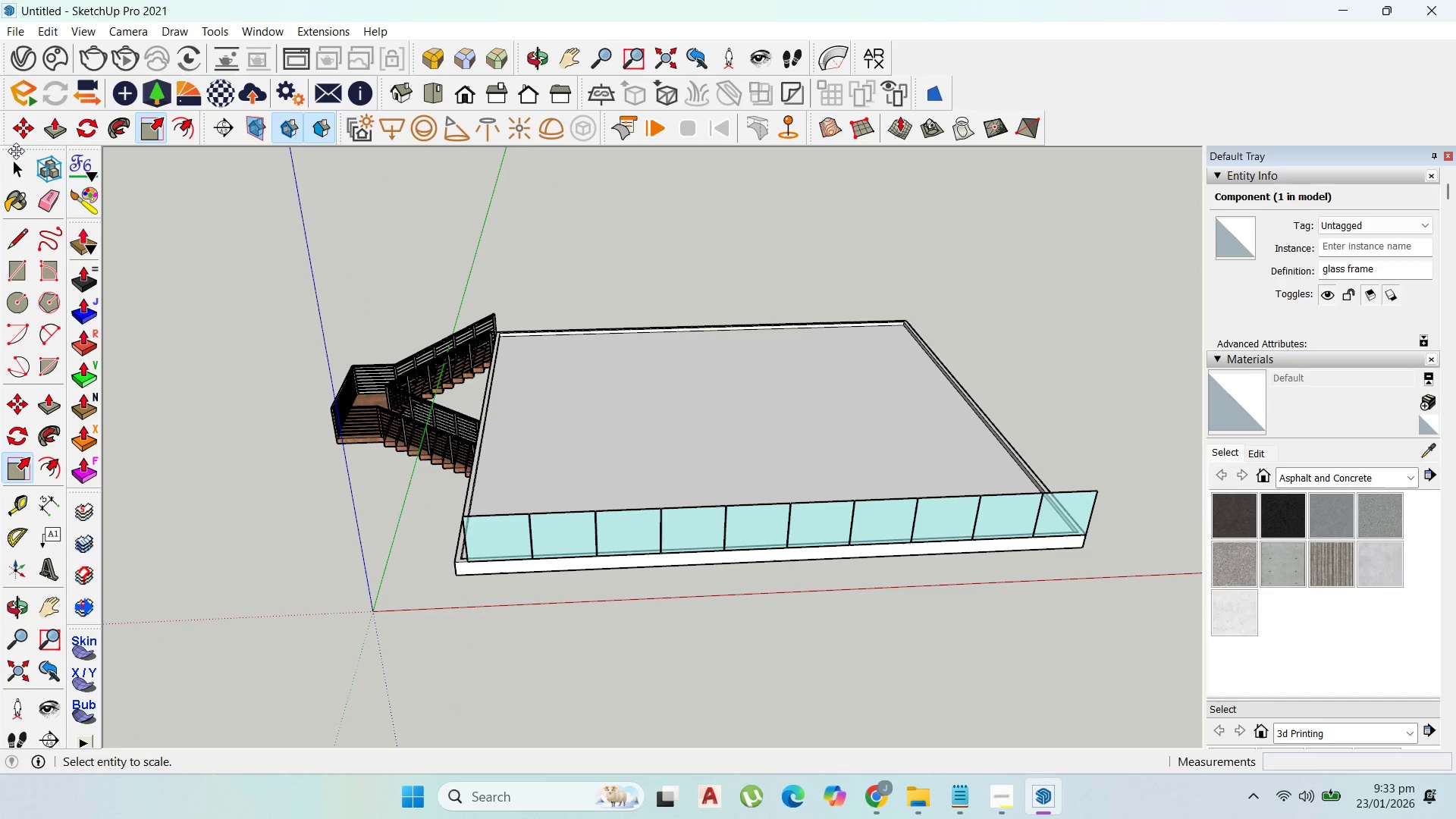 
left_click_drag(start_coordinate=[16, 152], to_coordinate=[18, 159])
 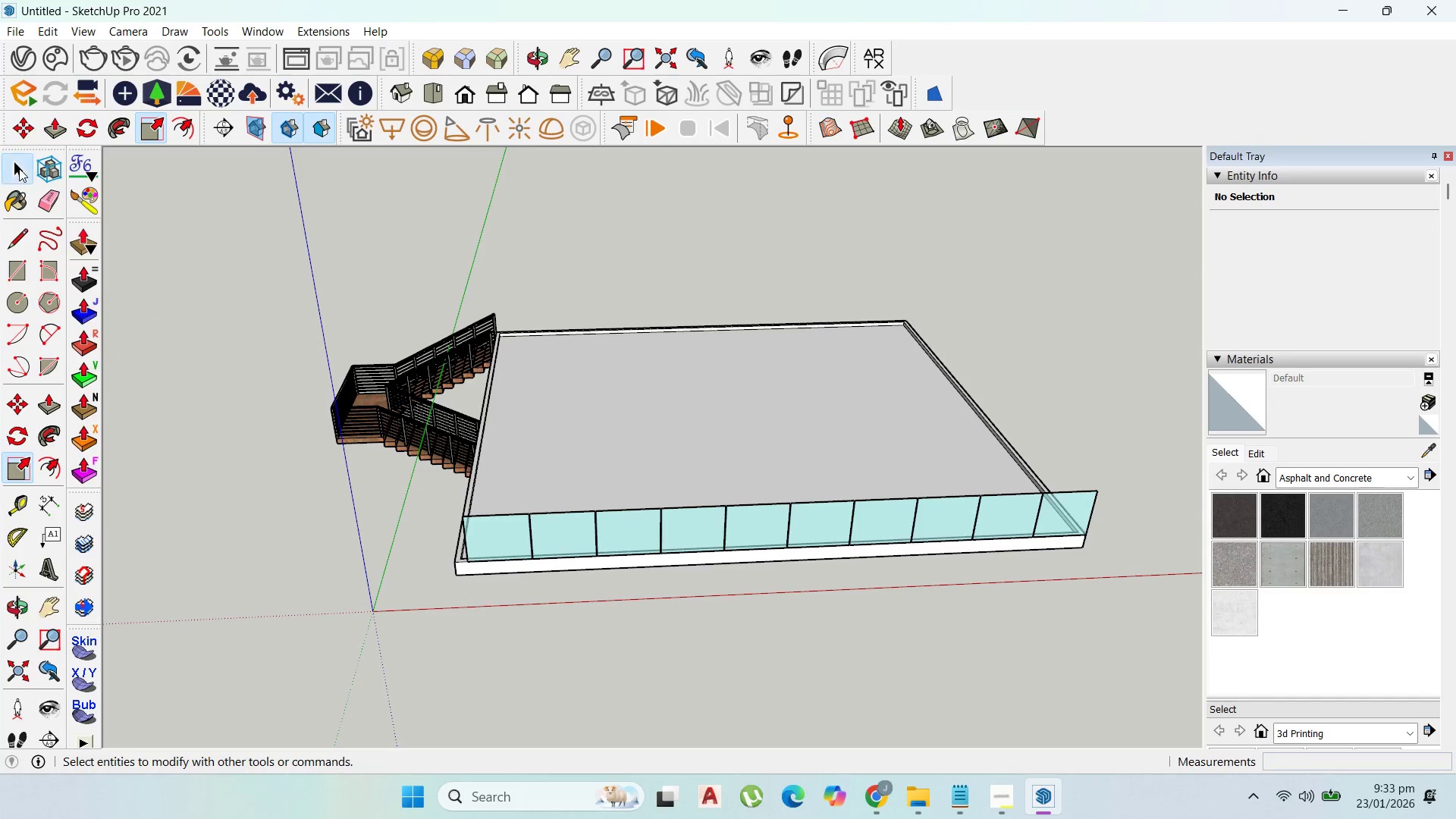 
double_click([19, 168])
 